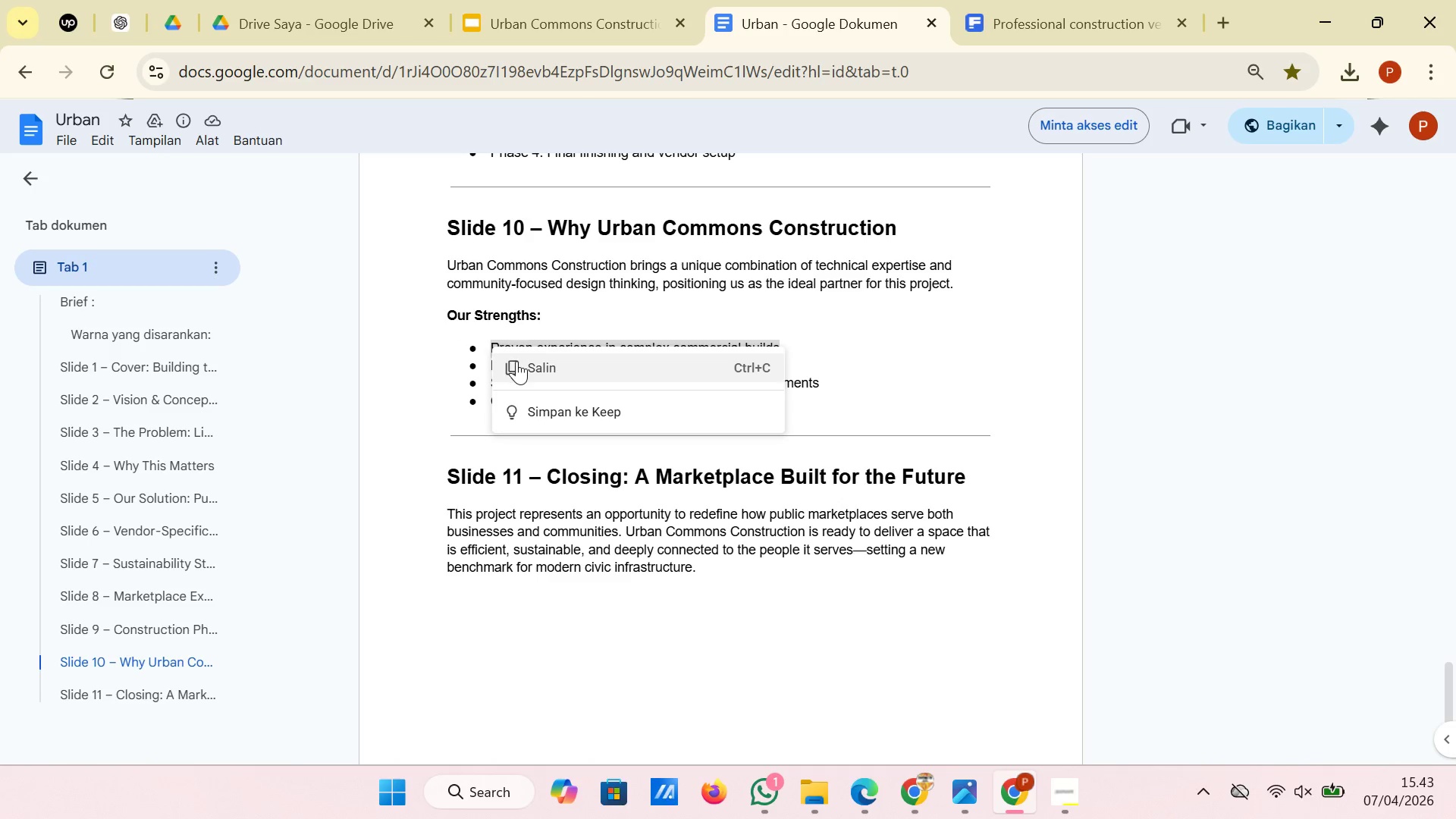 
left_click([516, 361])
 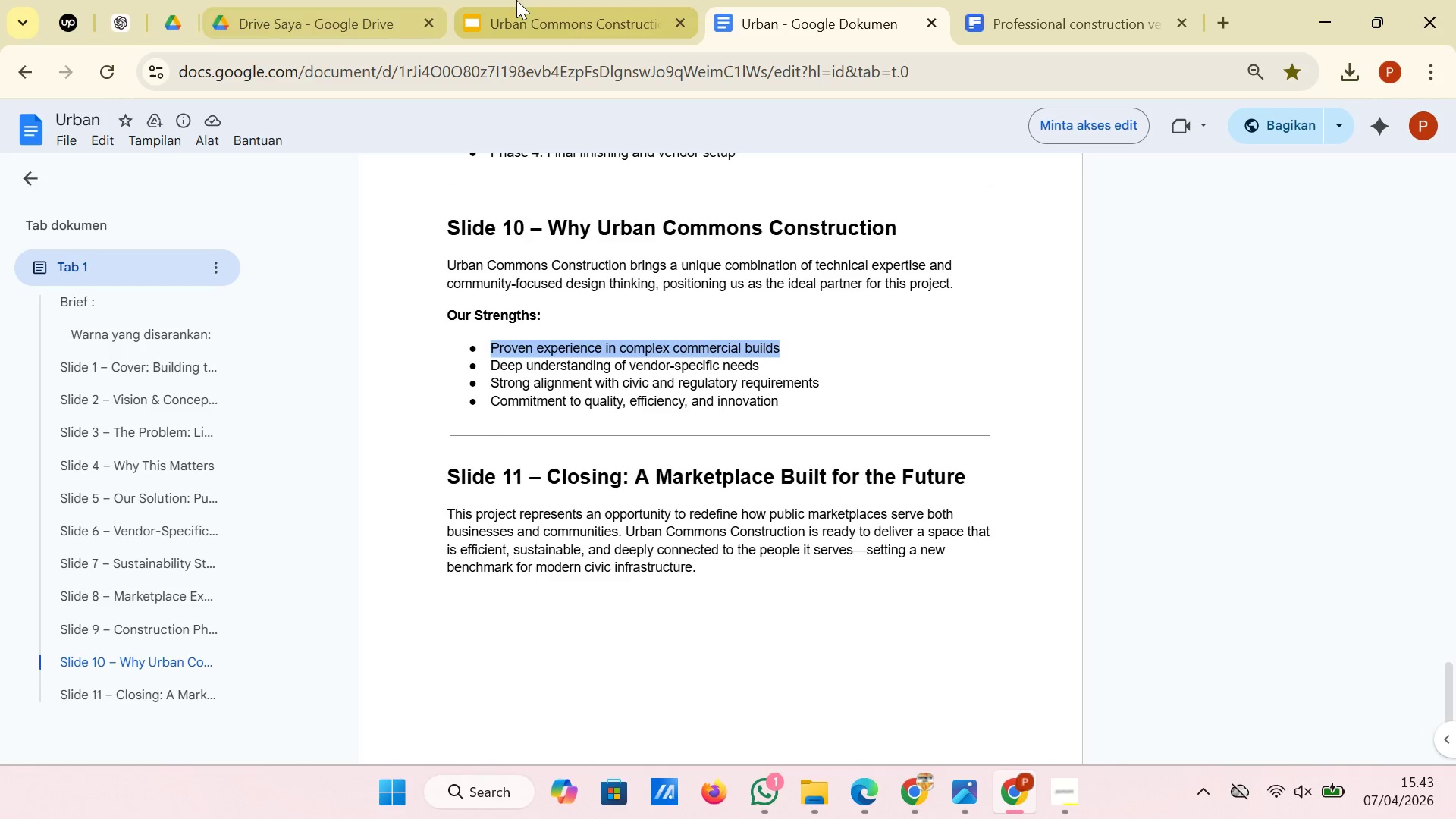 
left_click([530, 0])
 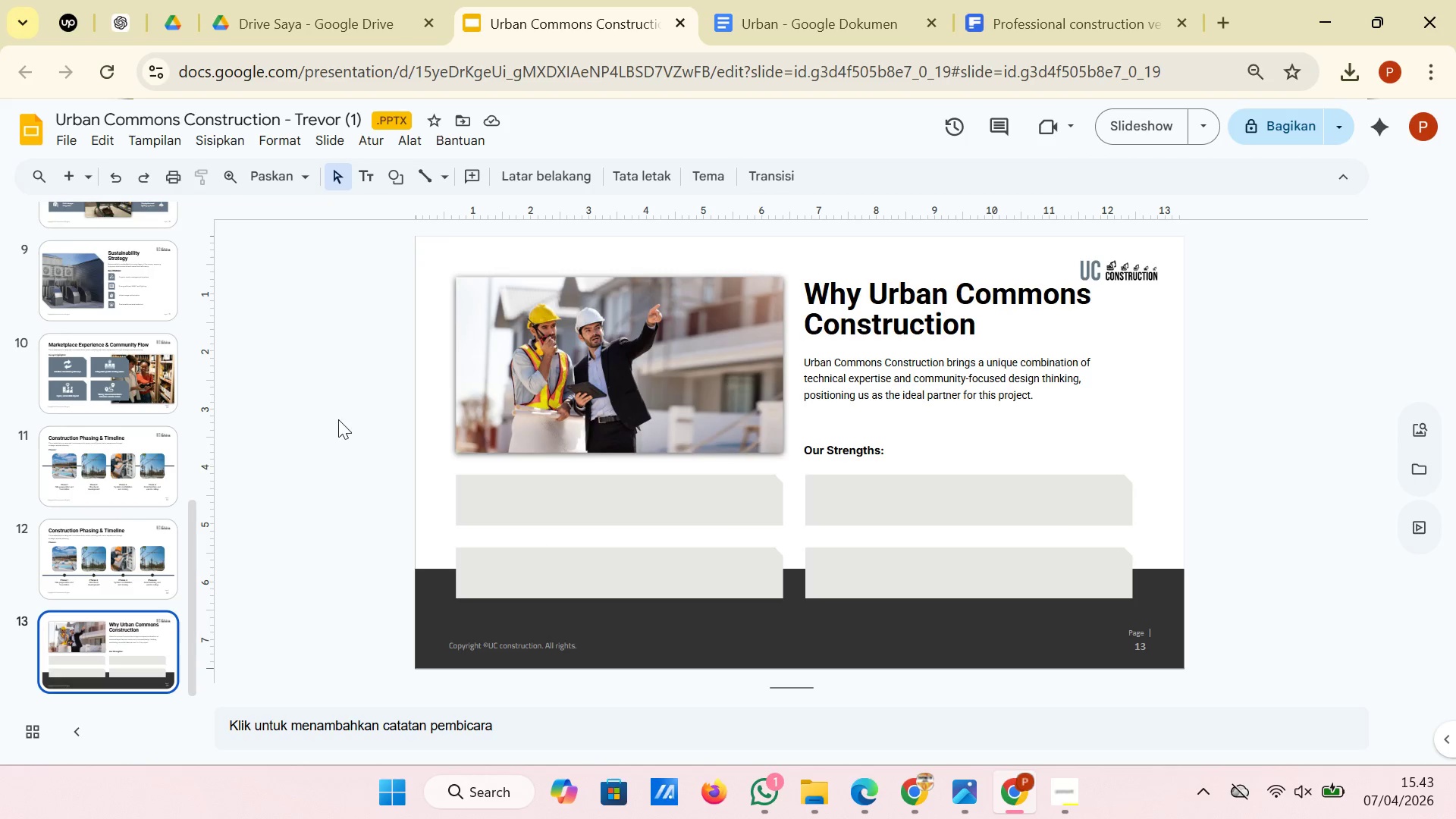 
right_click([338, 421])
 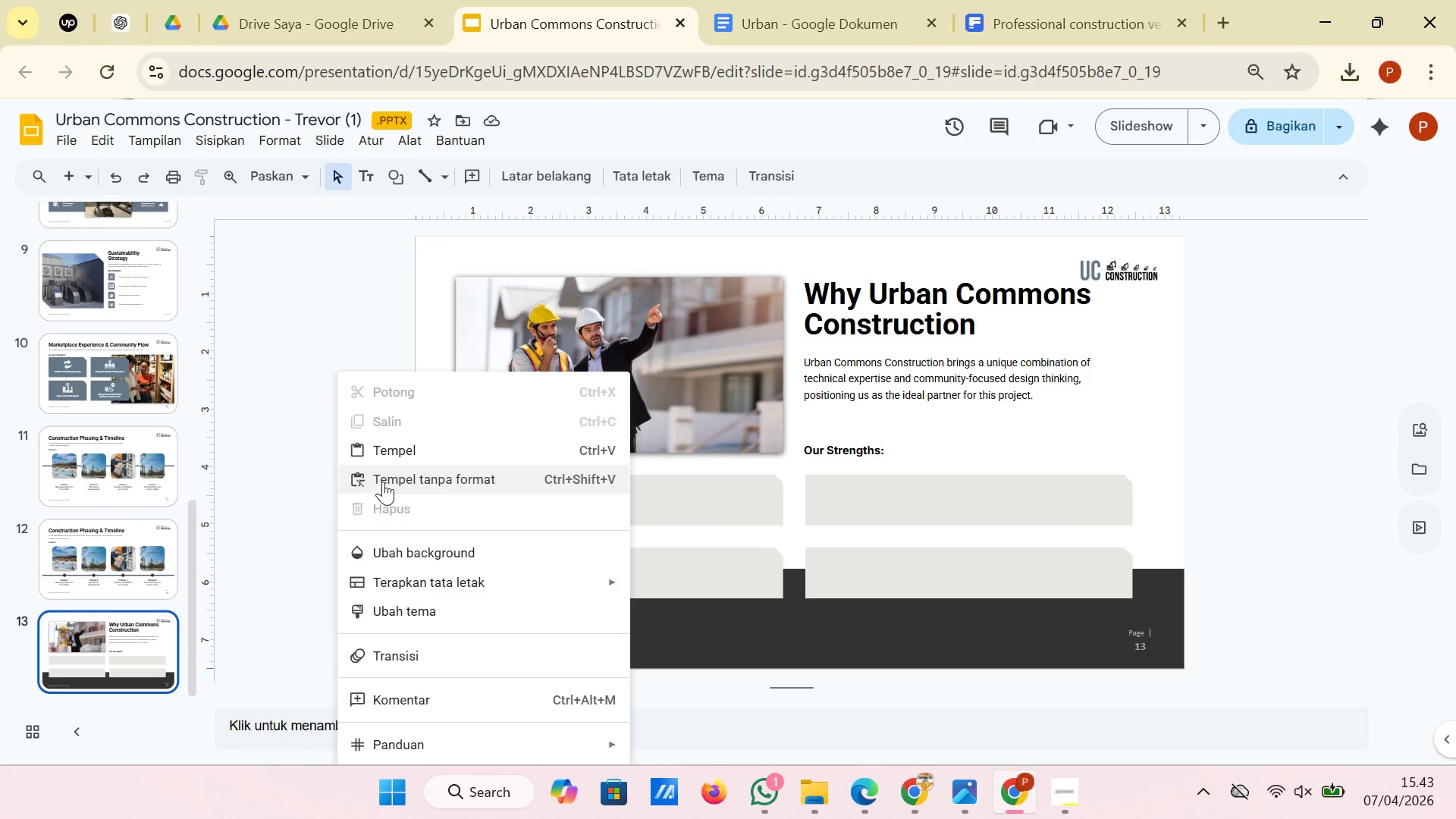 
left_click([383, 482])
 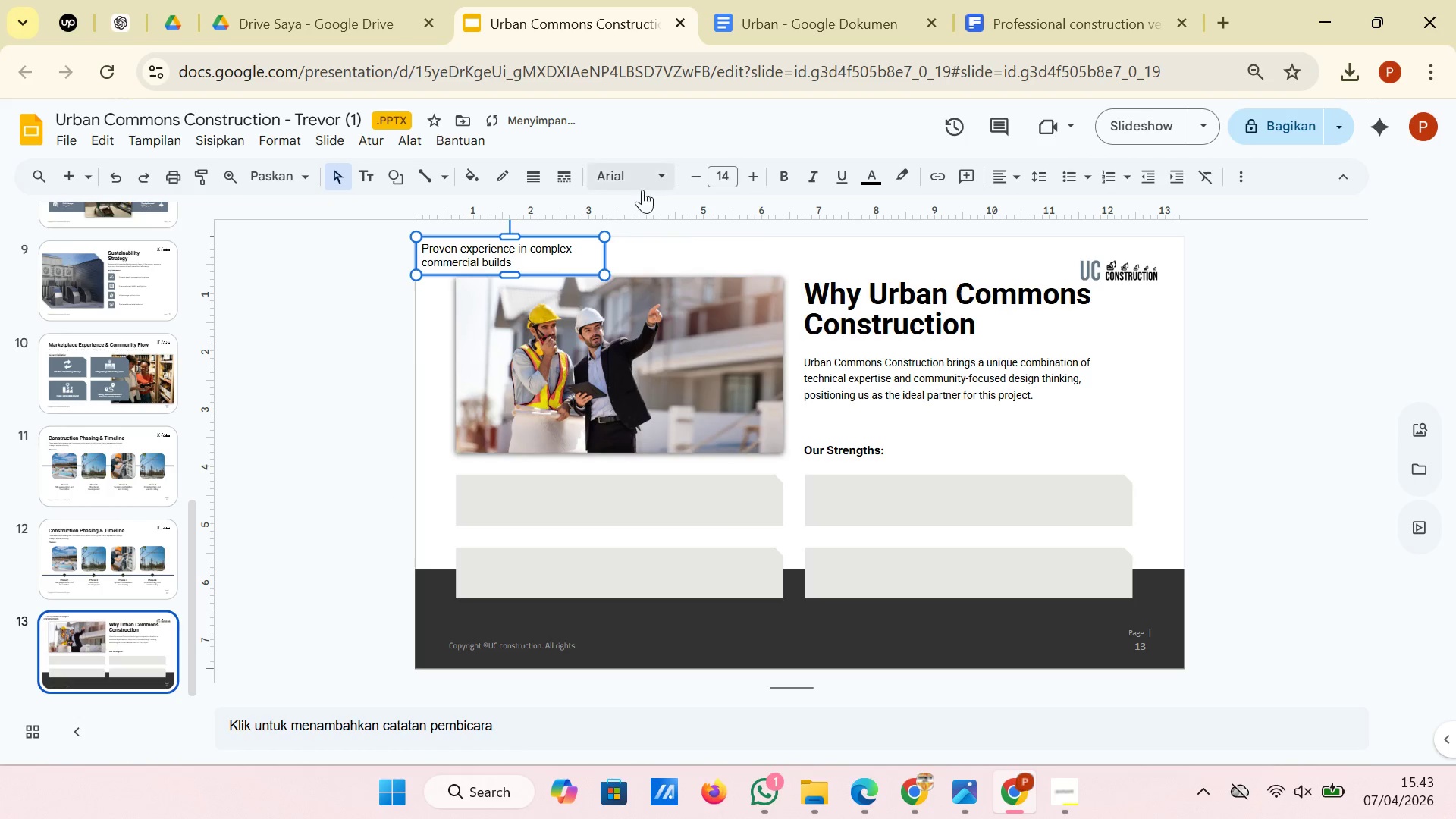 
left_click([655, 186])
 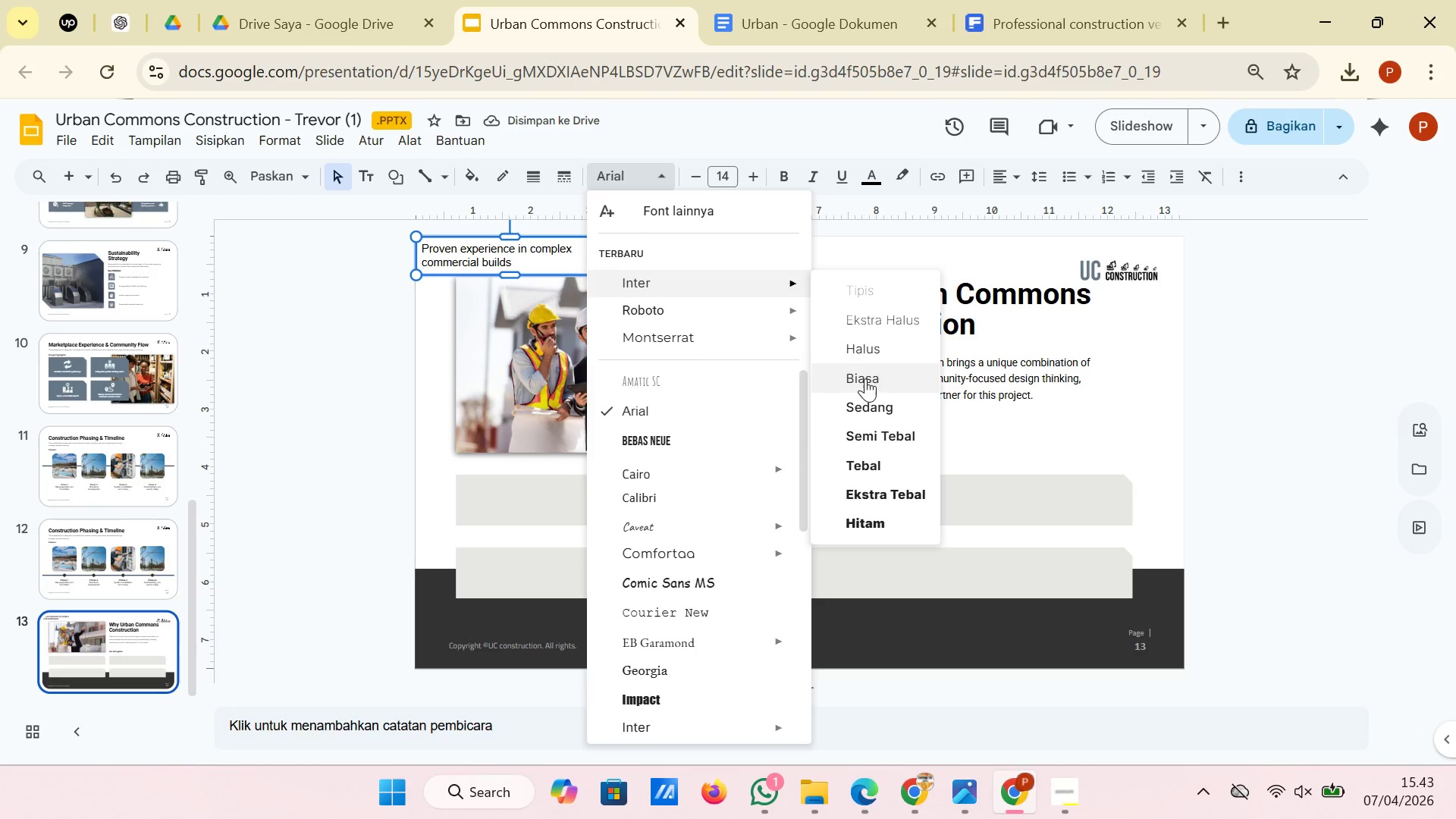 
left_click([868, 388])
 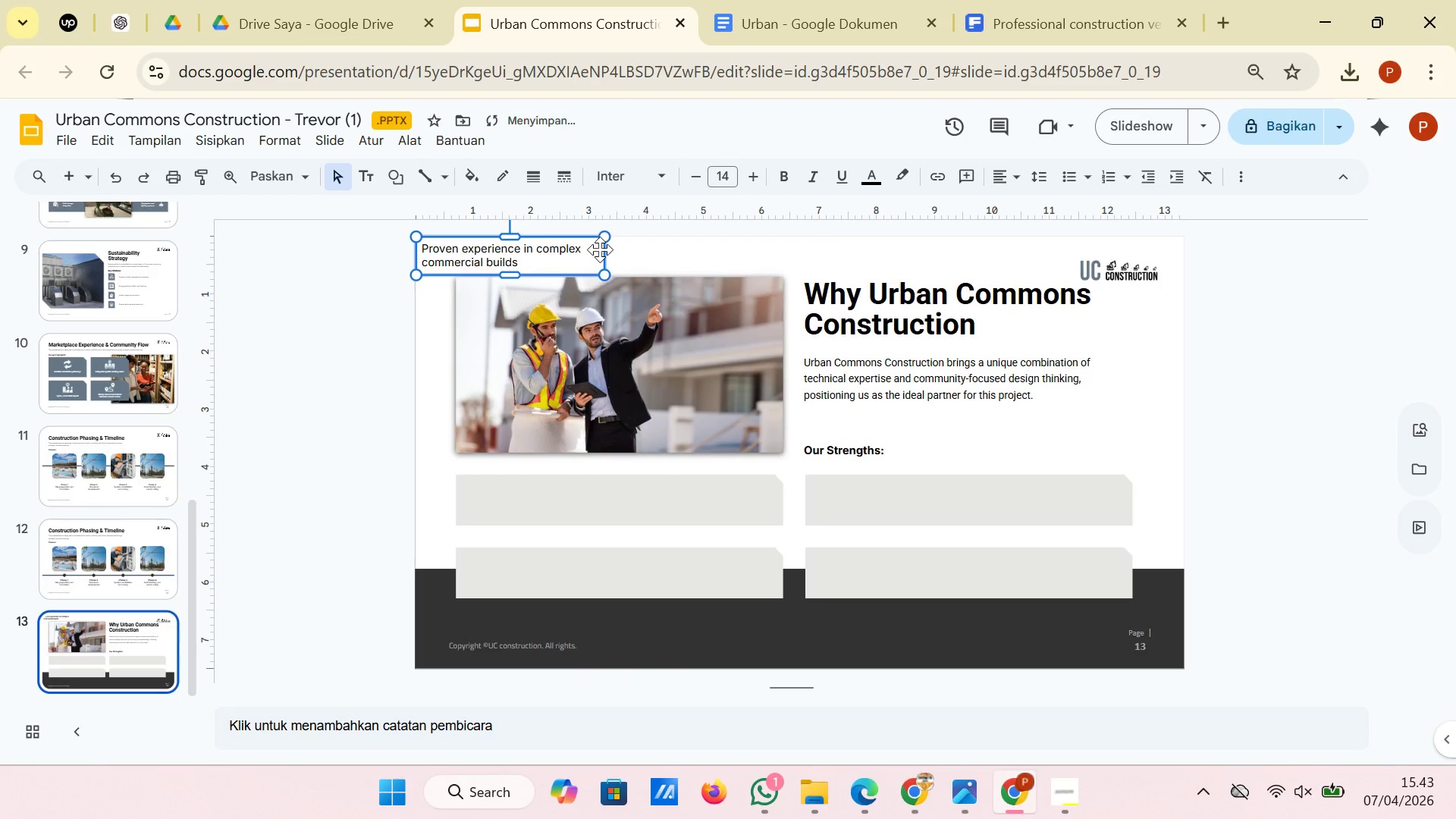 
left_click_drag(start_coordinate=[600, 249], to_coordinate=[697, 497])
 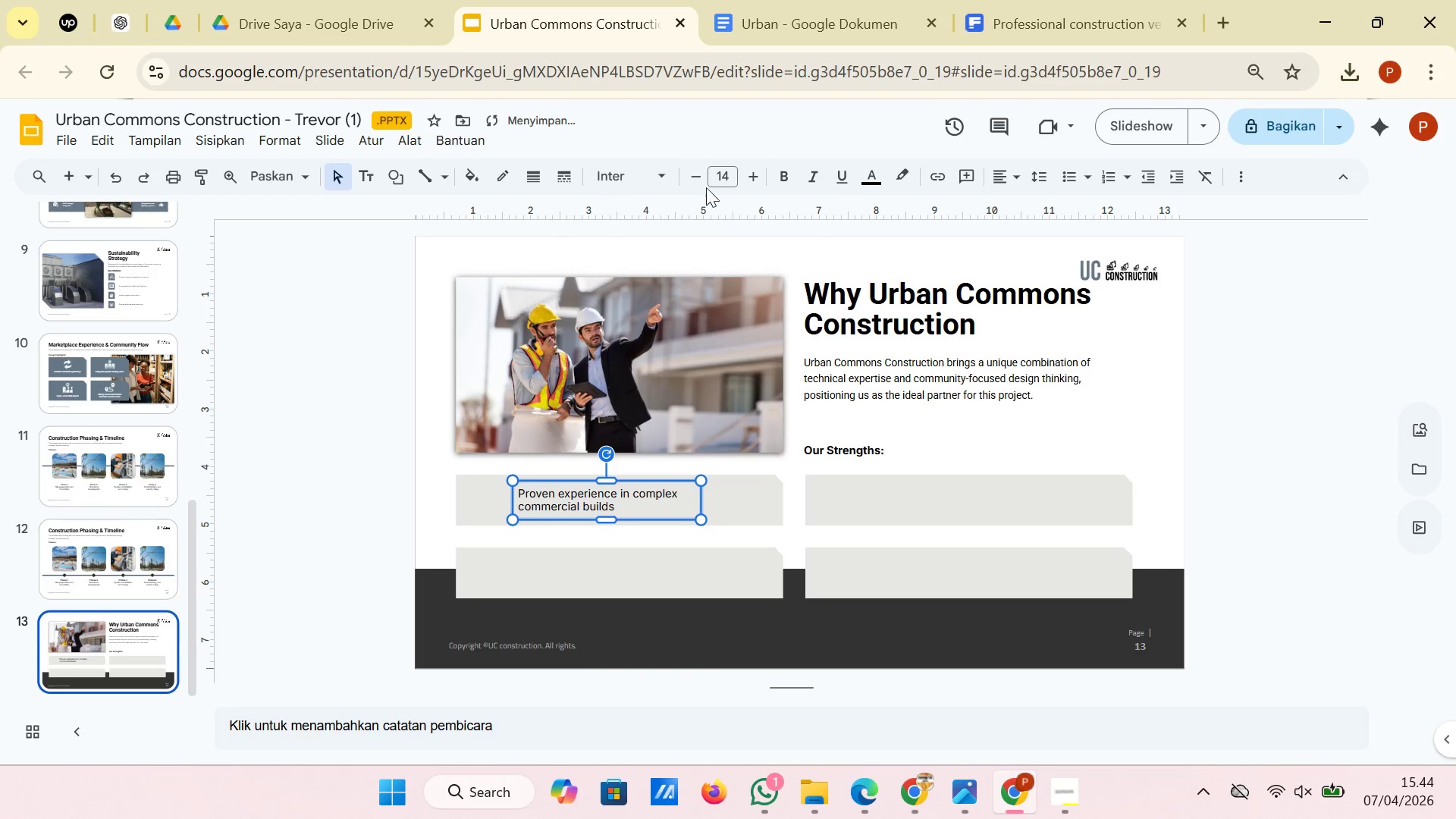 
left_click([701, 171])
 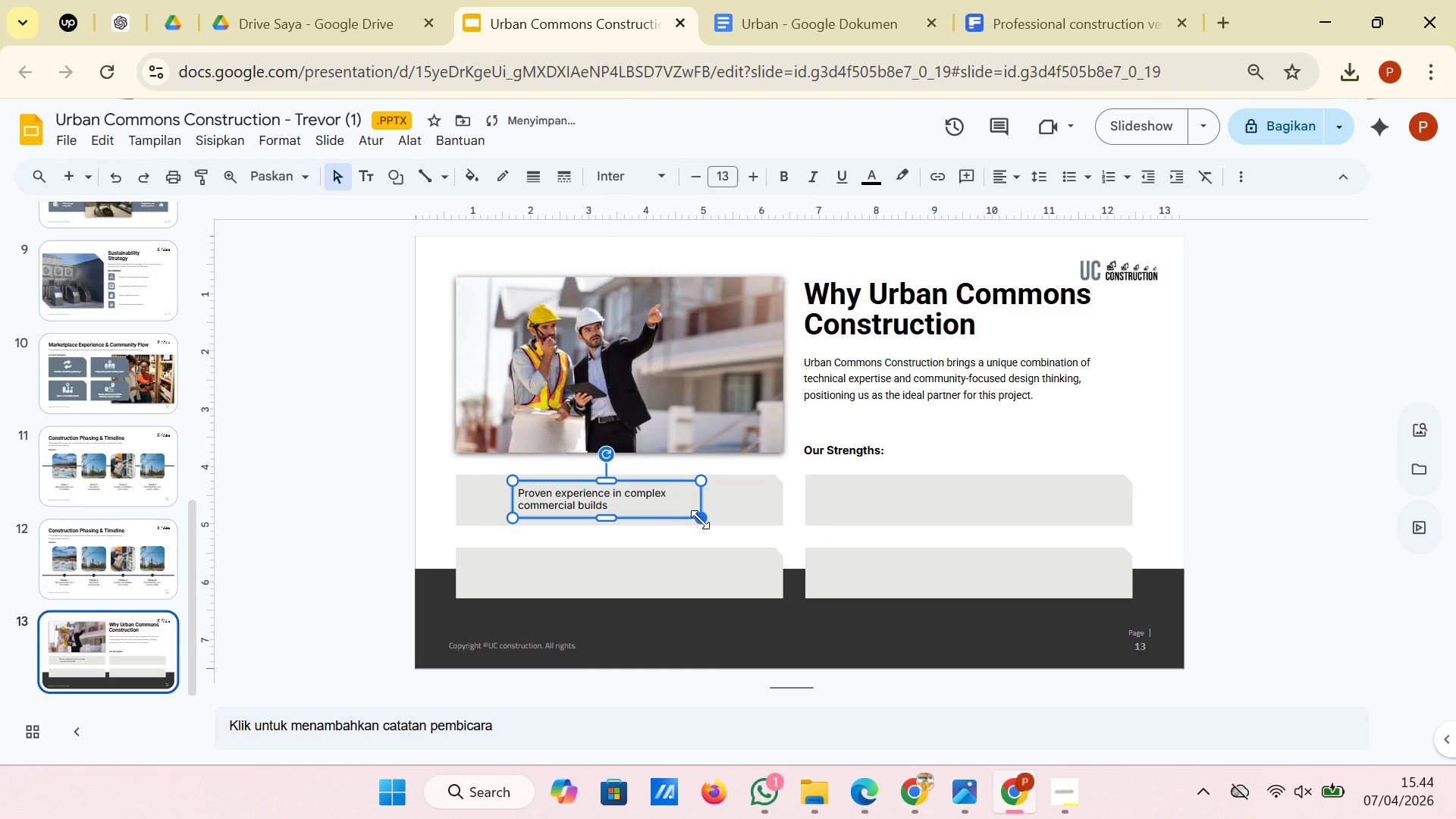 
left_click_drag(start_coordinate=[701, 519], to_coordinate=[766, 517])
 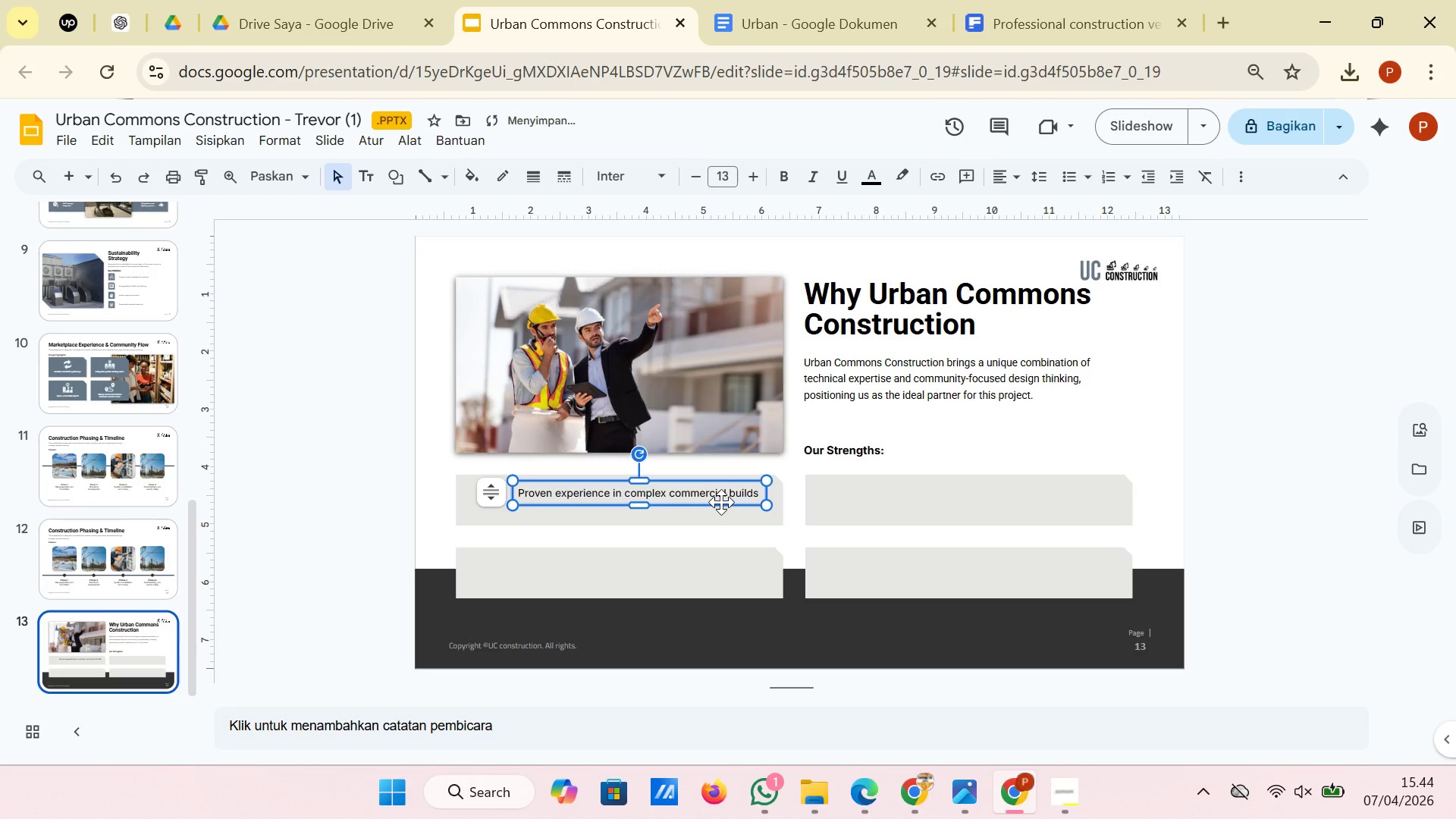 
left_click_drag(start_coordinate=[721, 502], to_coordinate=[721, 507])
 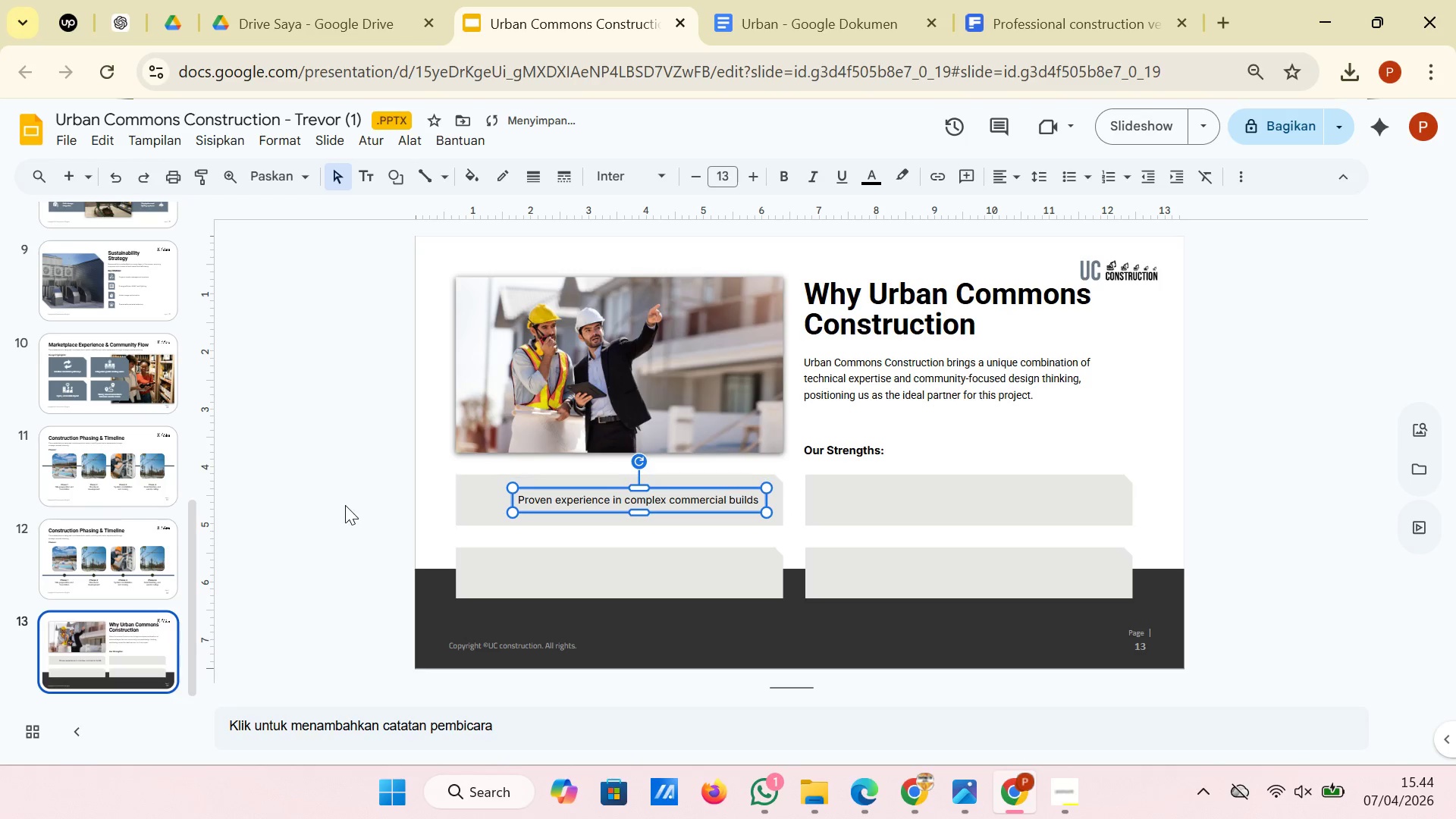 
left_click([345, 505])
 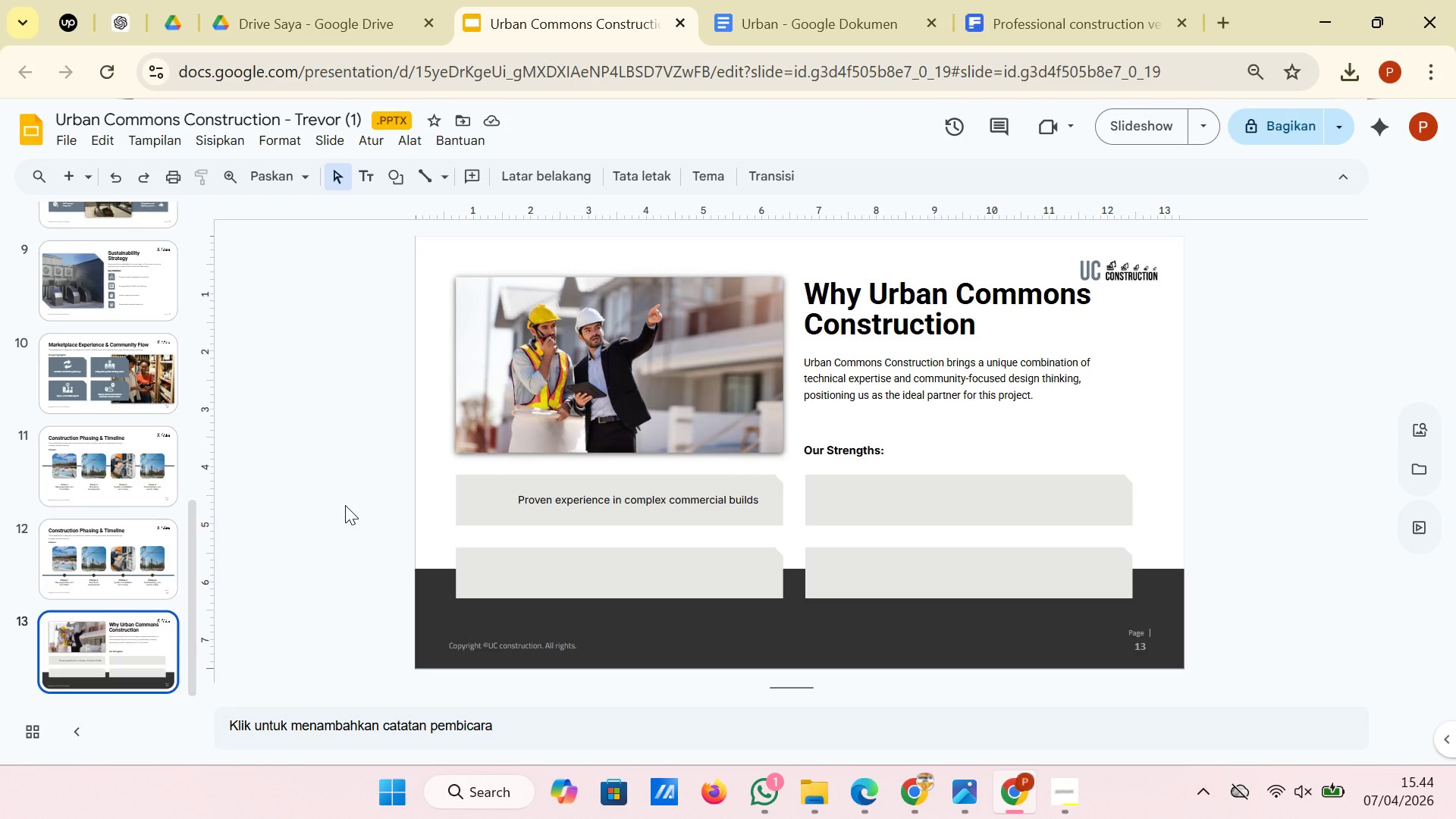 
wait(12.14)
 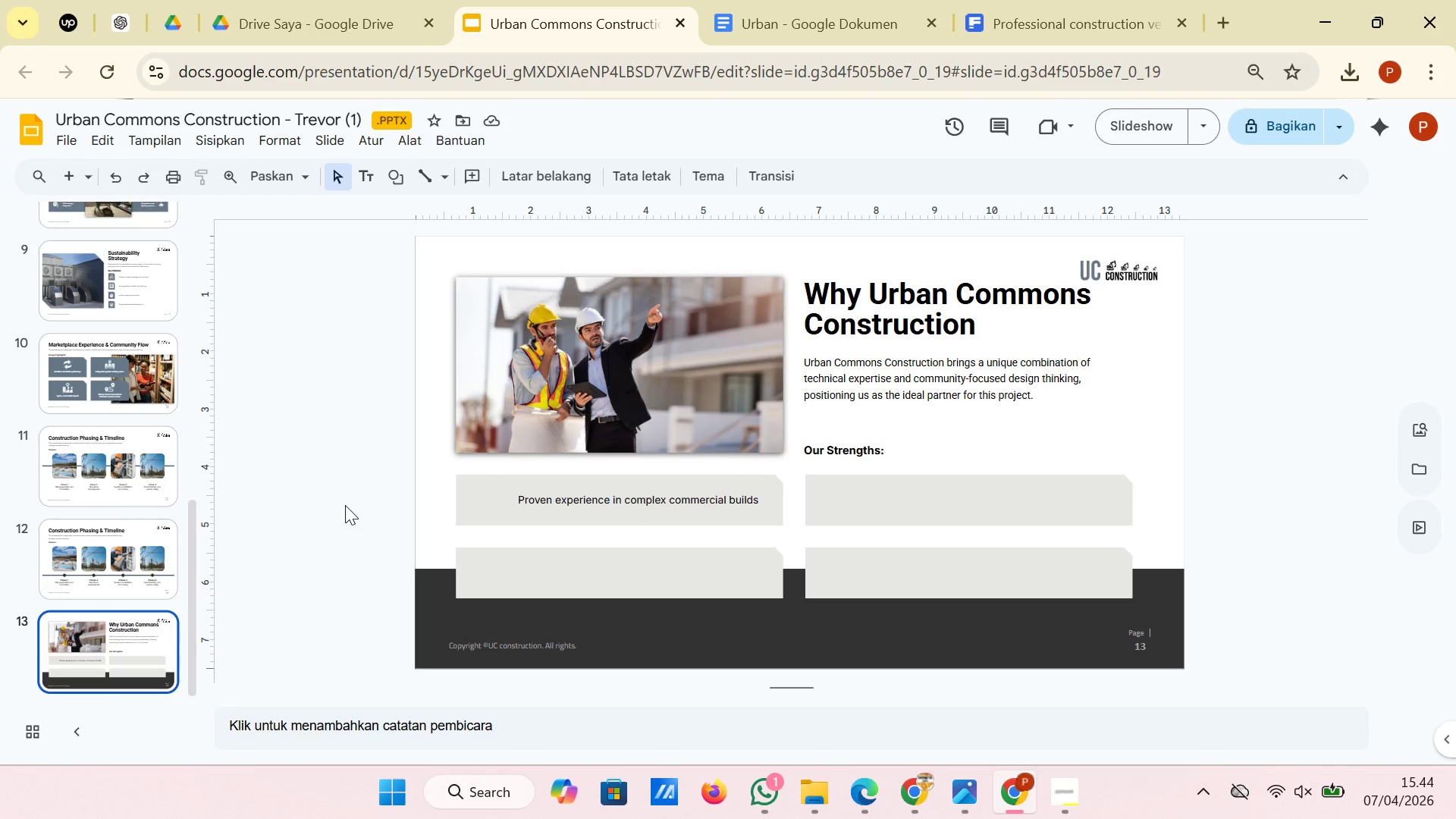 
left_click([561, 488])
 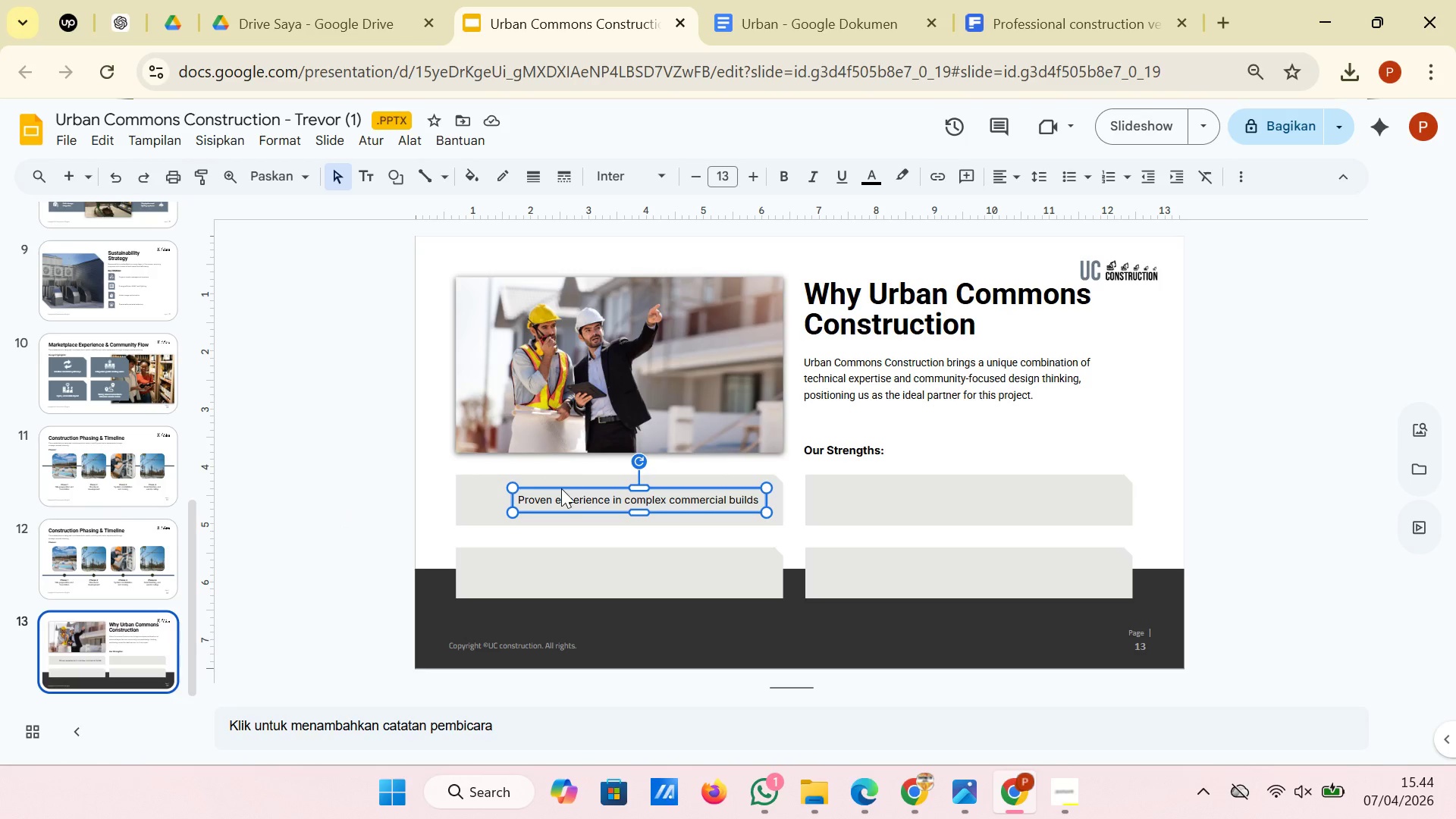 
right_click([561, 488])
 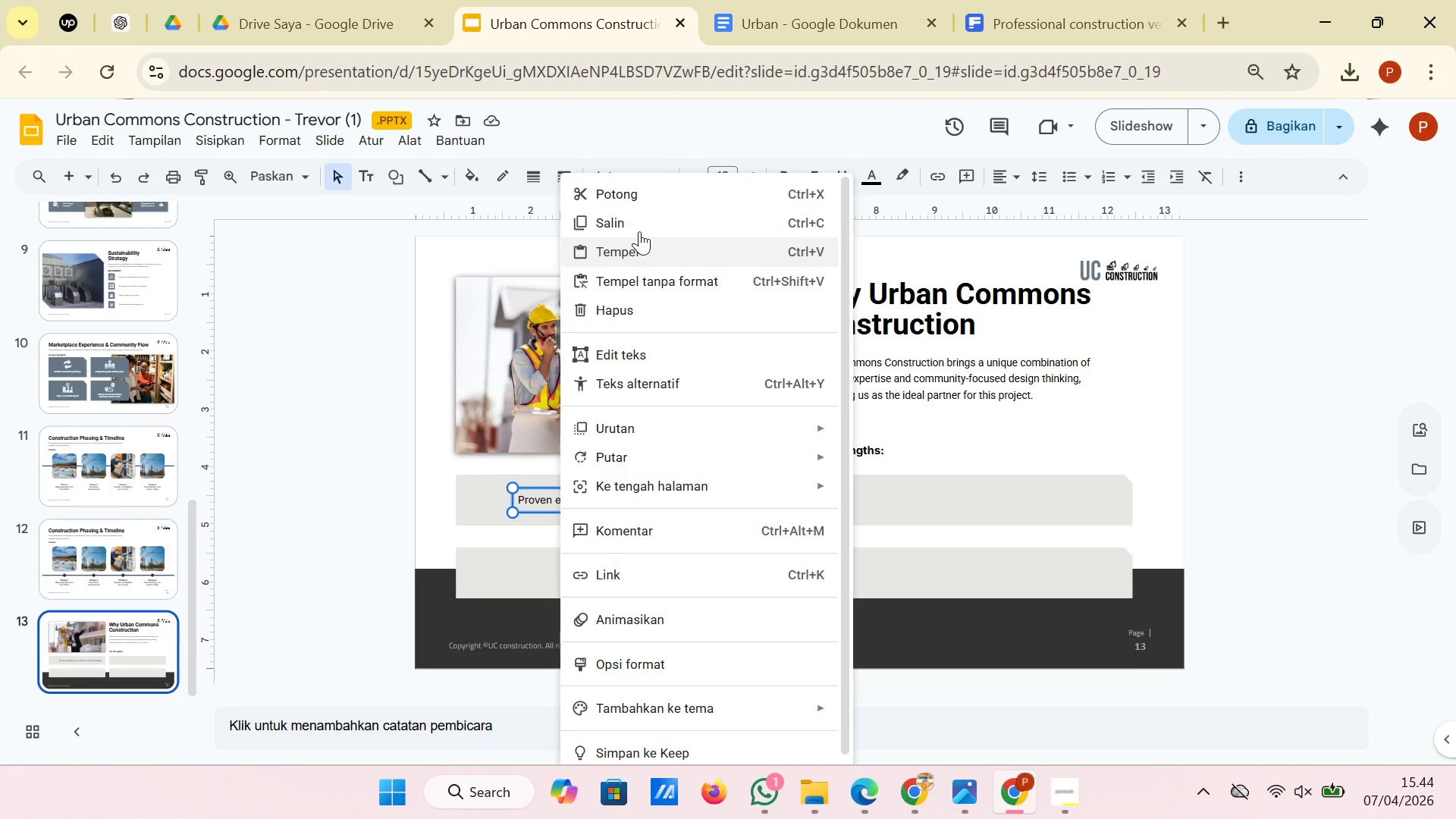 
left_click([639, 231])
 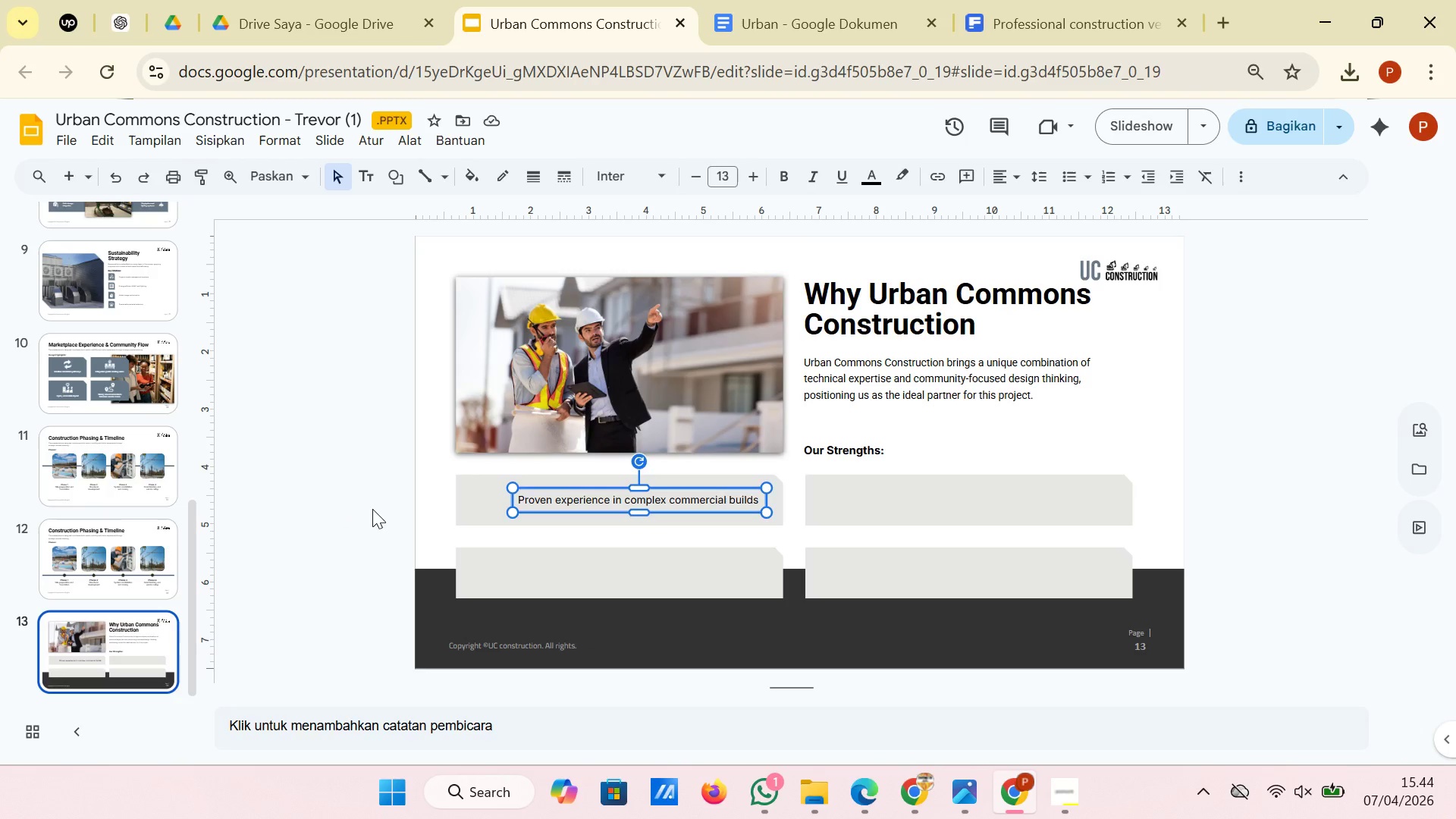 
left_click([372, 509])
 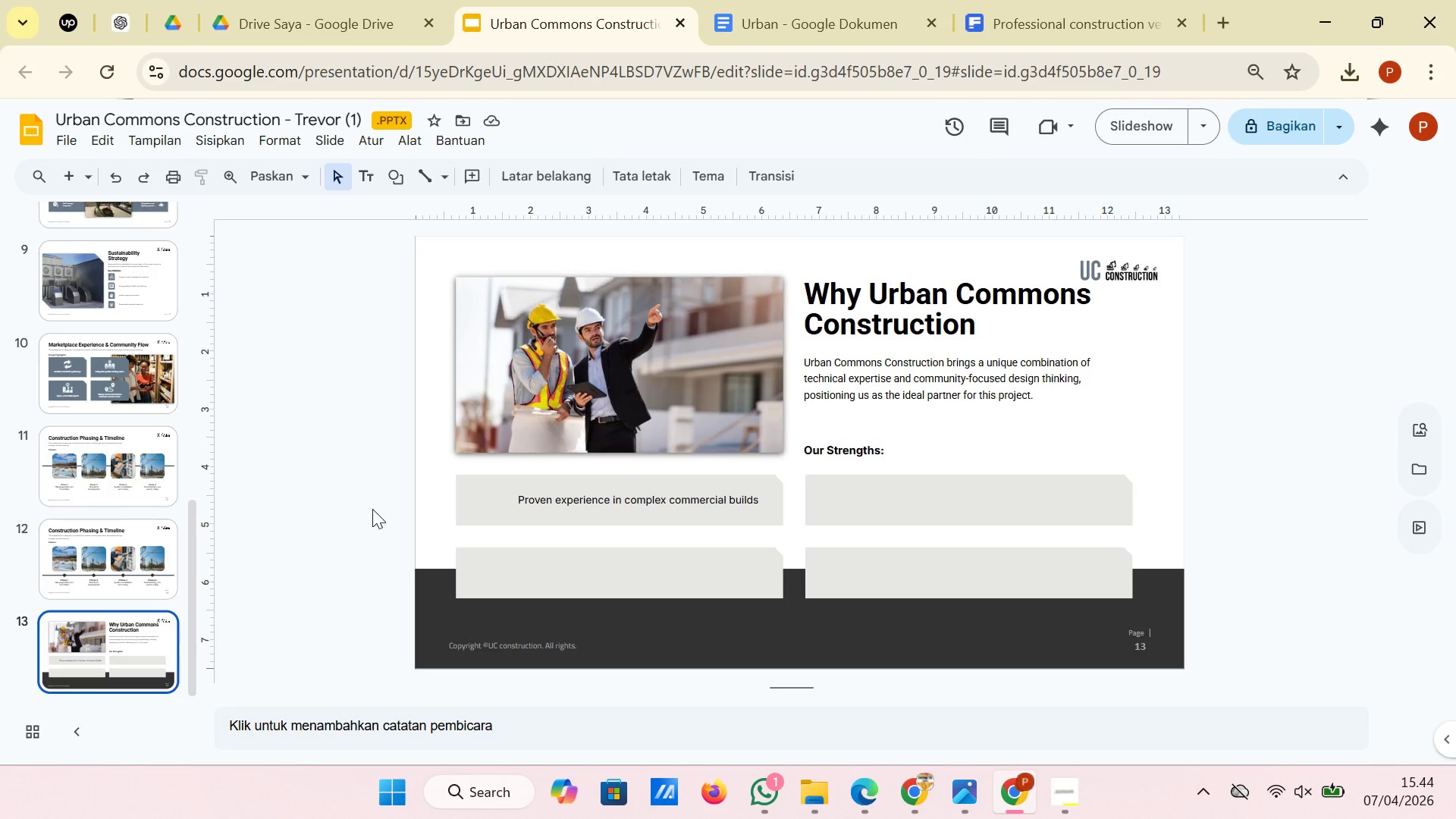 
right_click([372, 509])
 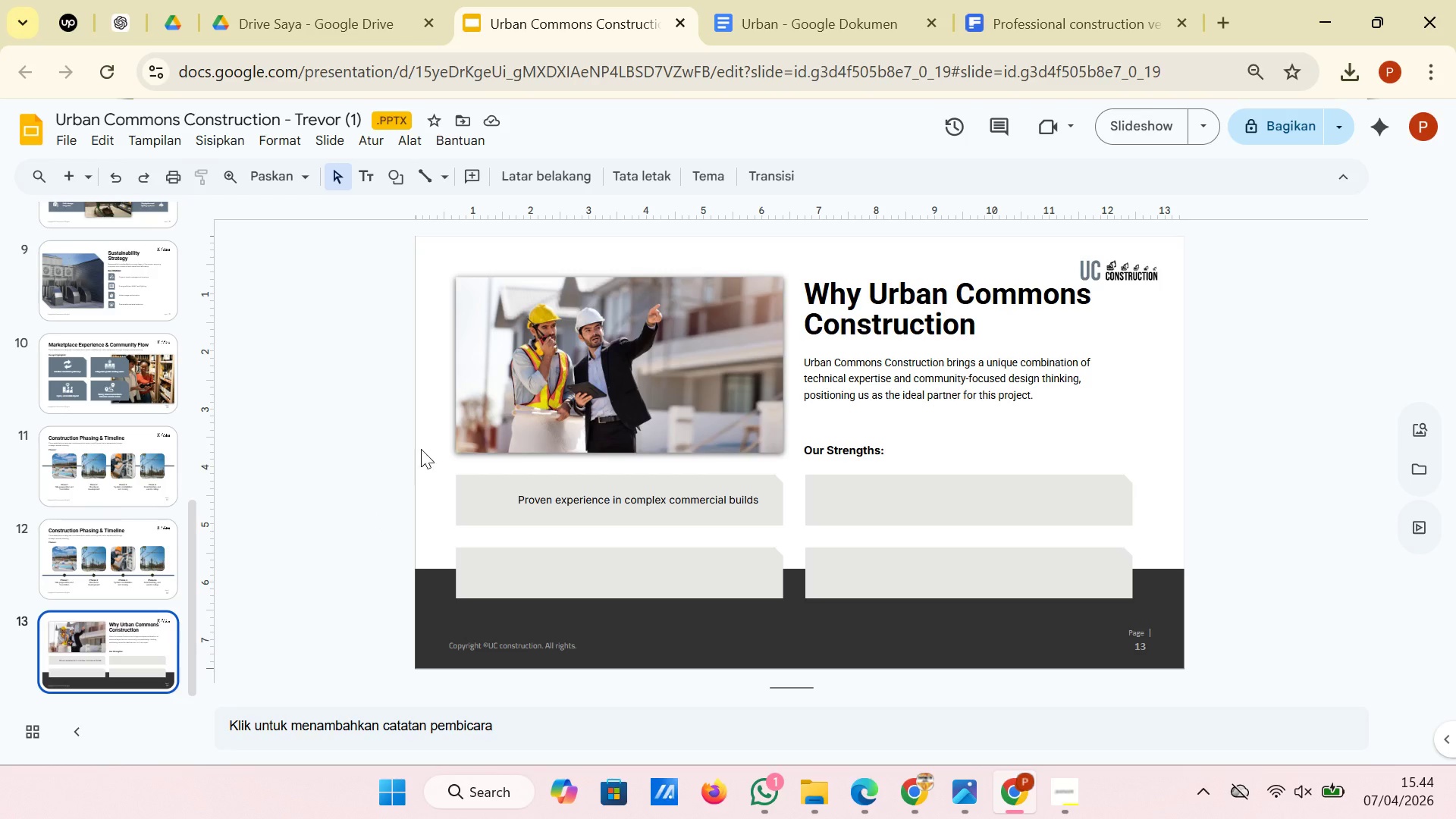 
right_click([421, 449])
 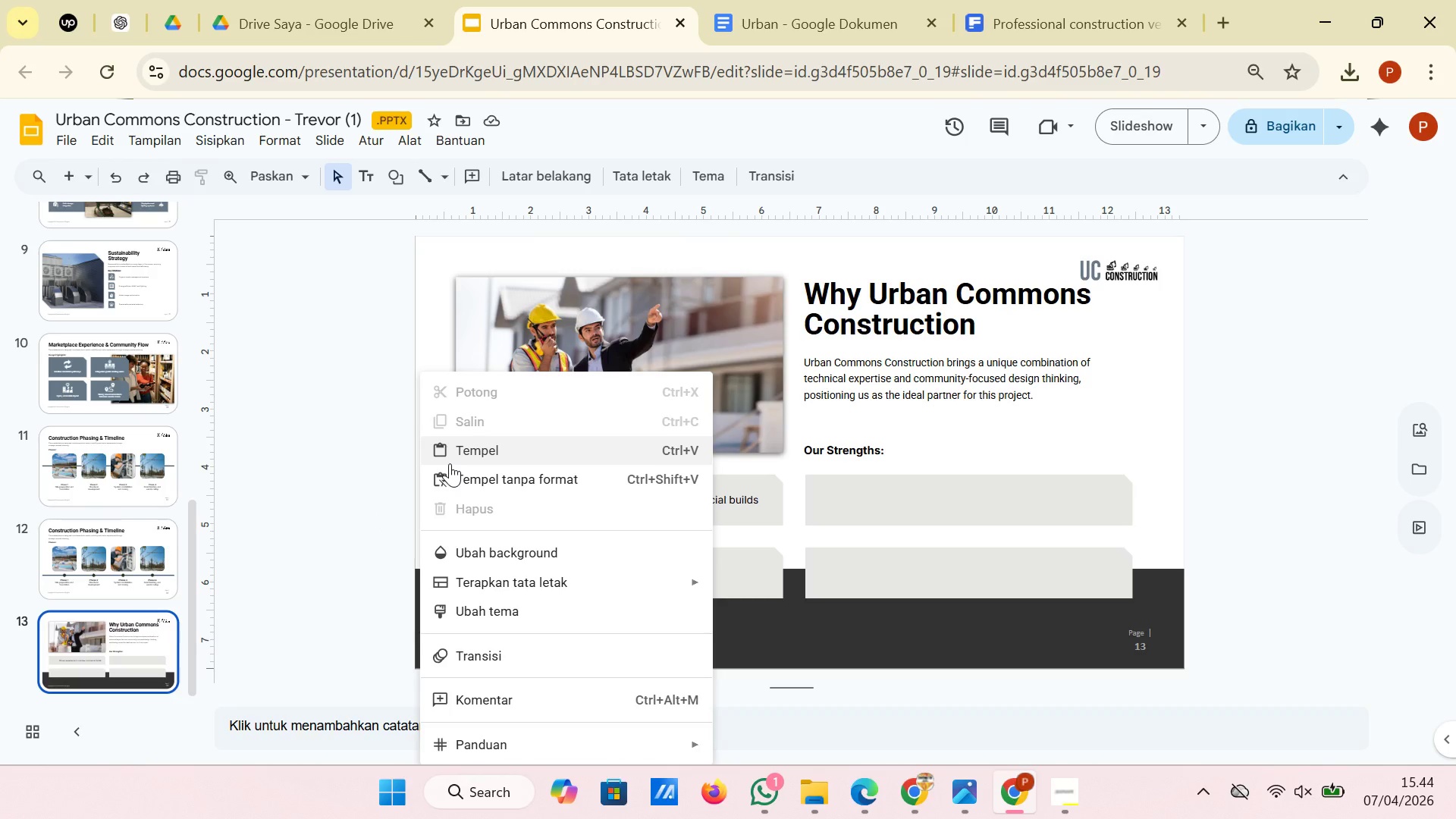 
left_click([448, 472])
 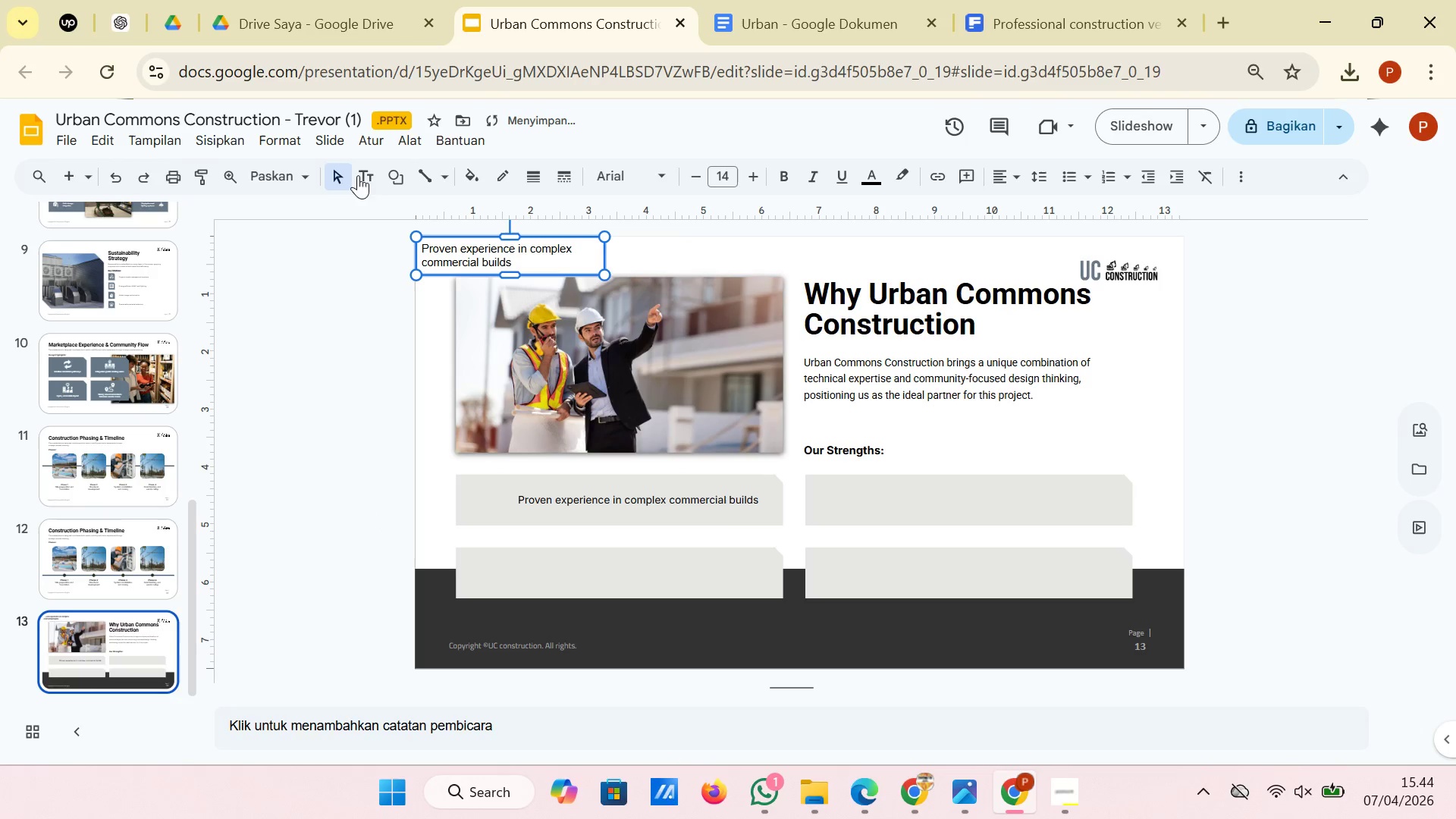 
left_click([113, 175])
 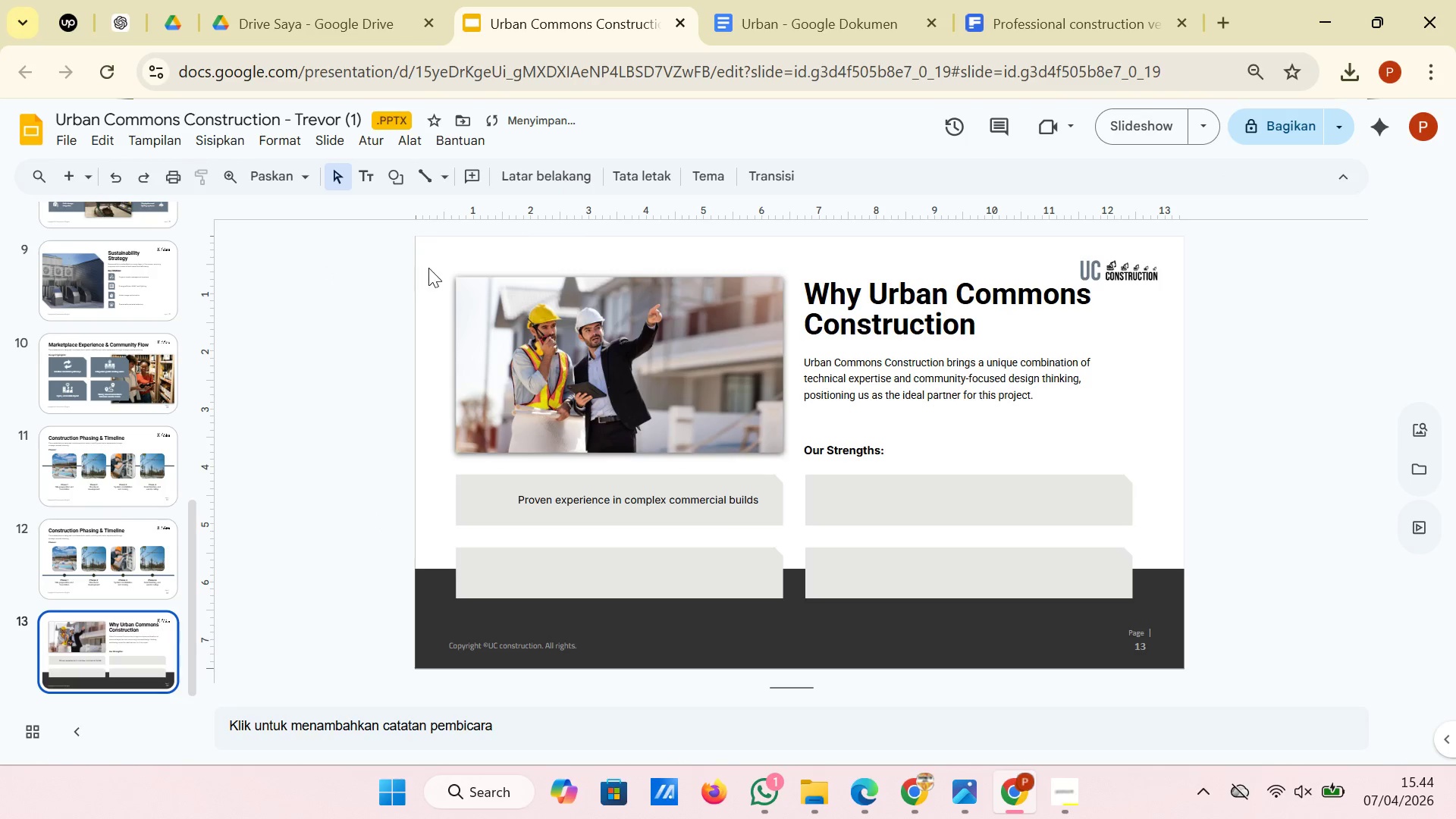 
right_click([428, 268])
 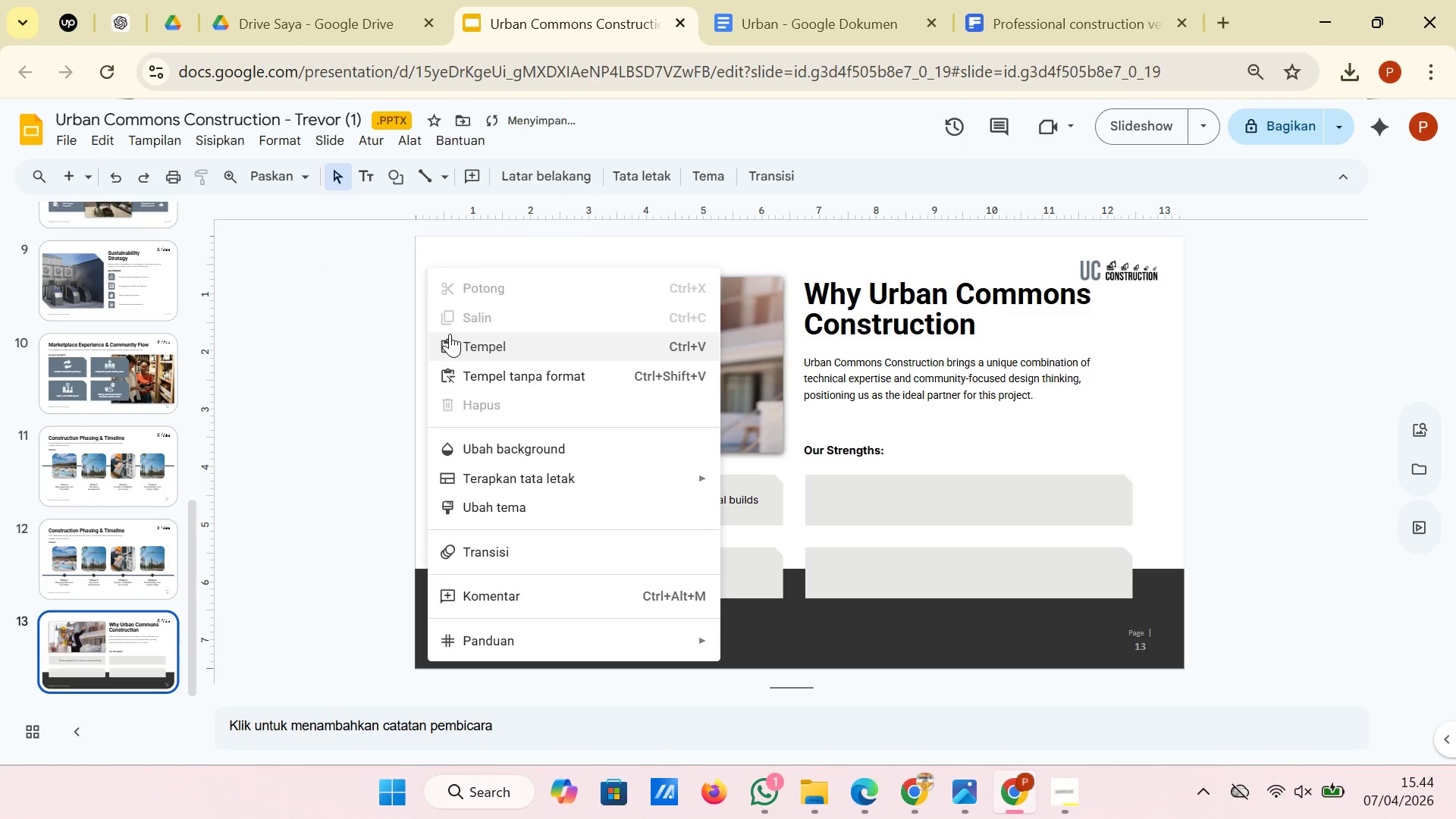 
left_click([450, 334])
 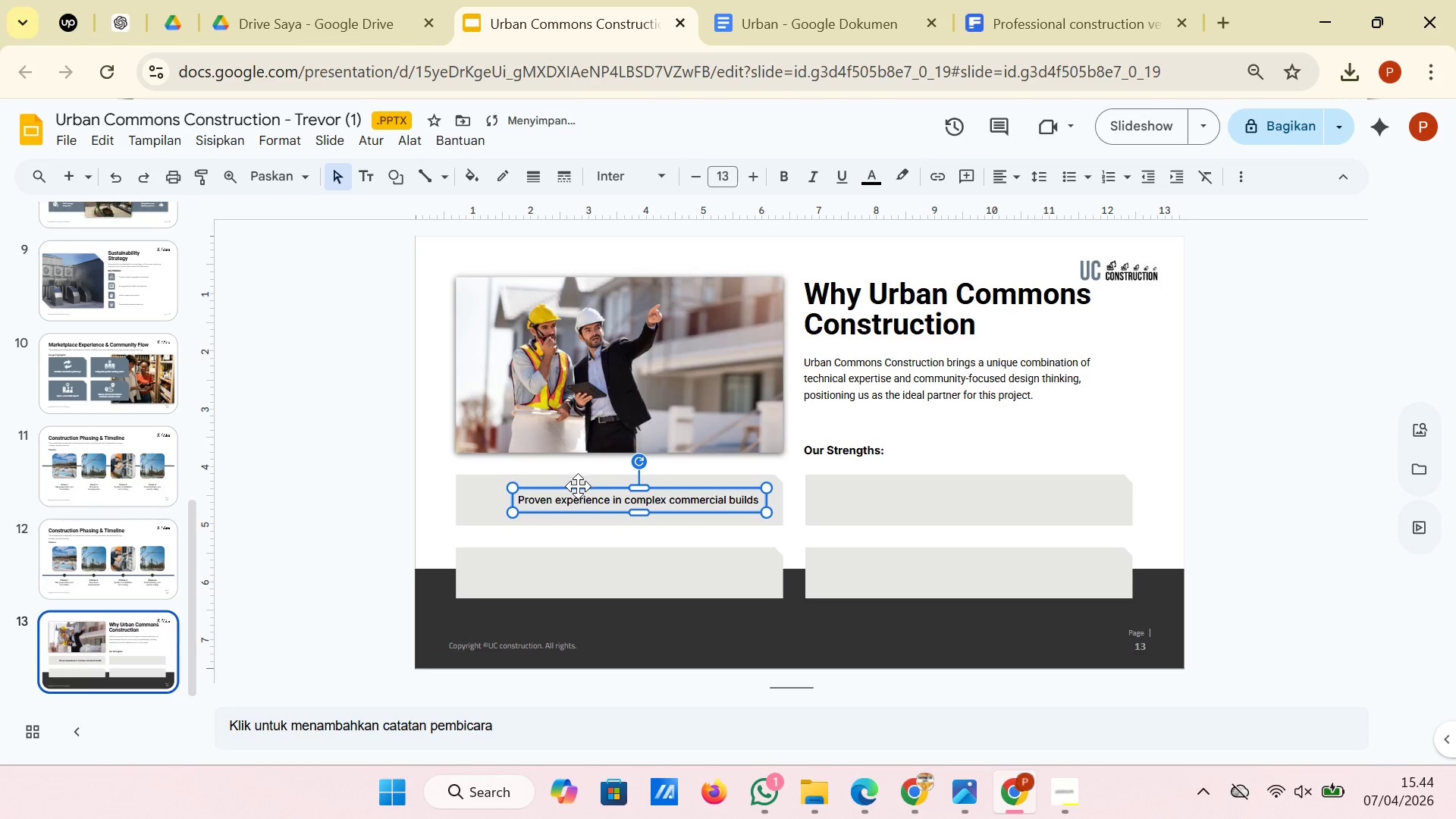 
left_click_drag(start_coordinate=[578, 486], to_coordinate=[579, 557])
 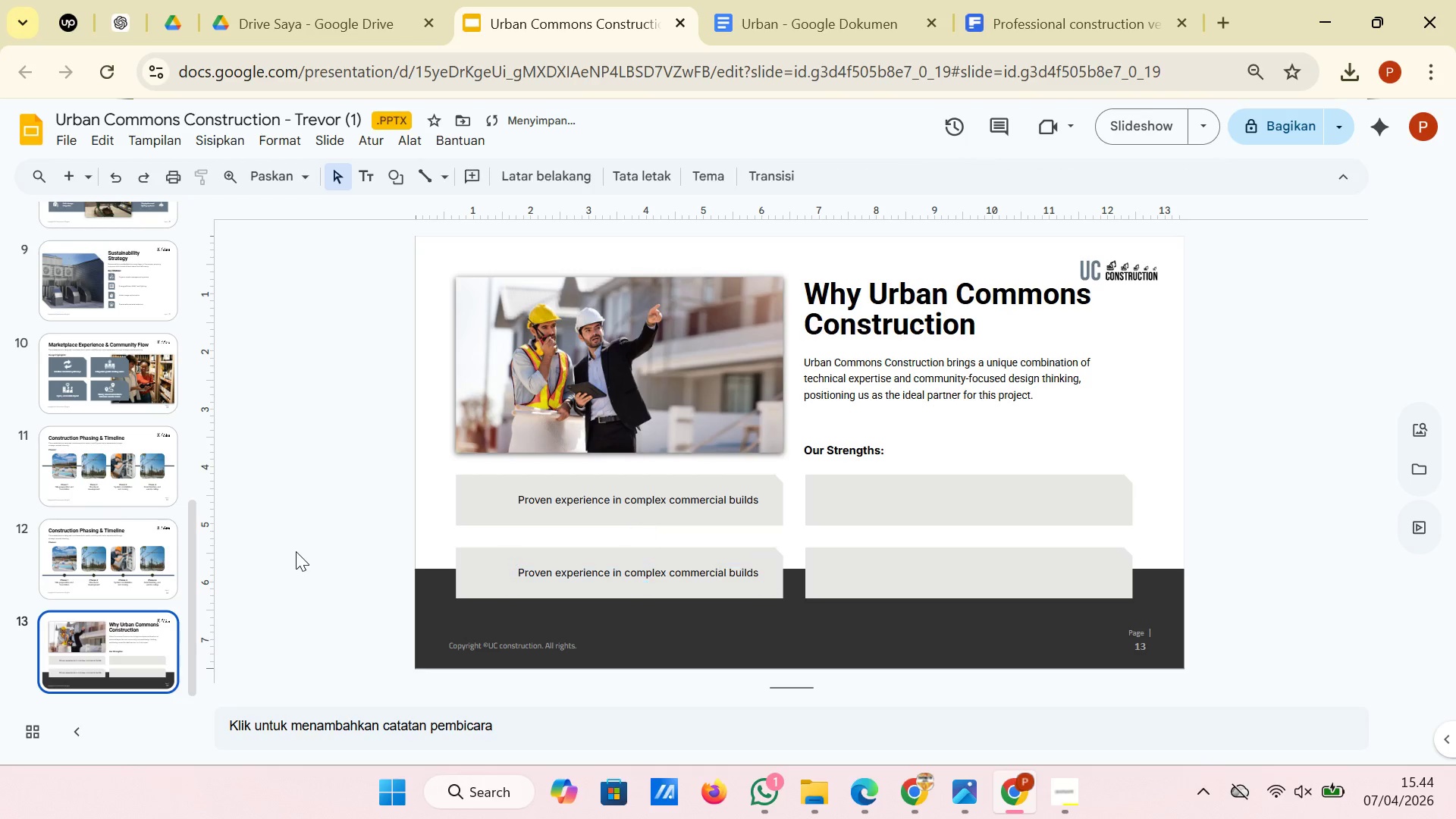 
right_click([296, 548])
 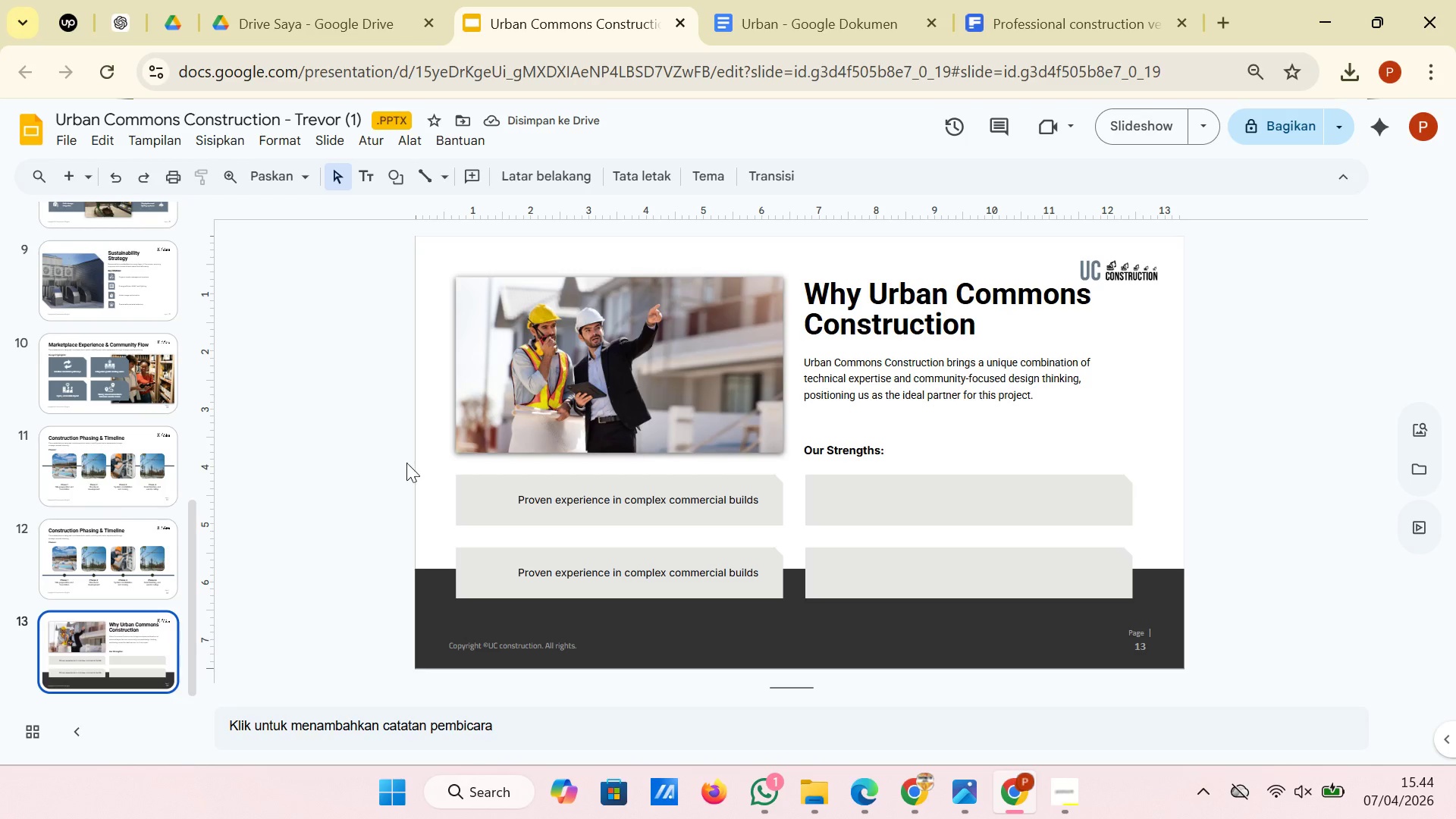 
right_click([428, 485])
 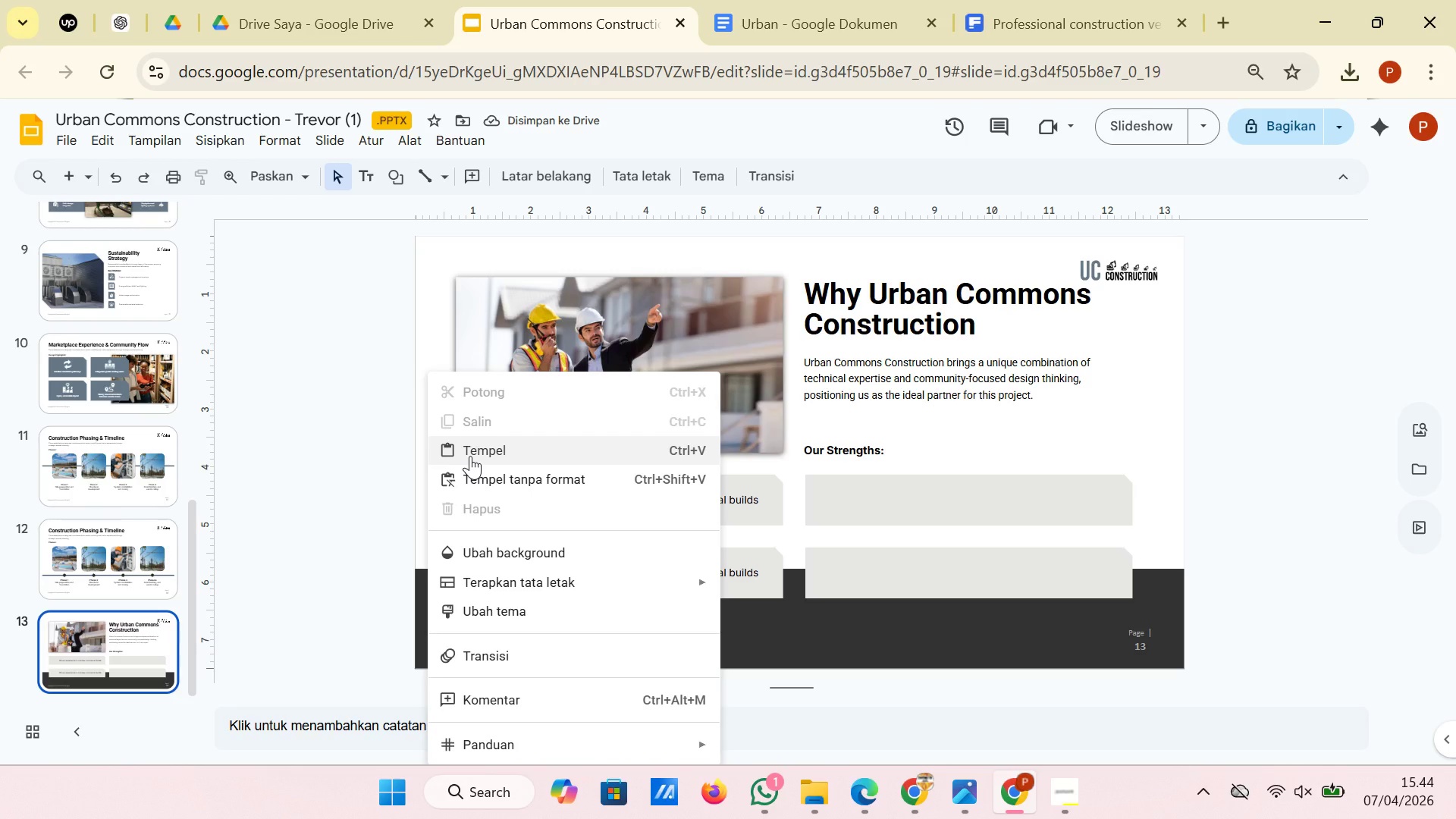 
left_click([470, 456])
 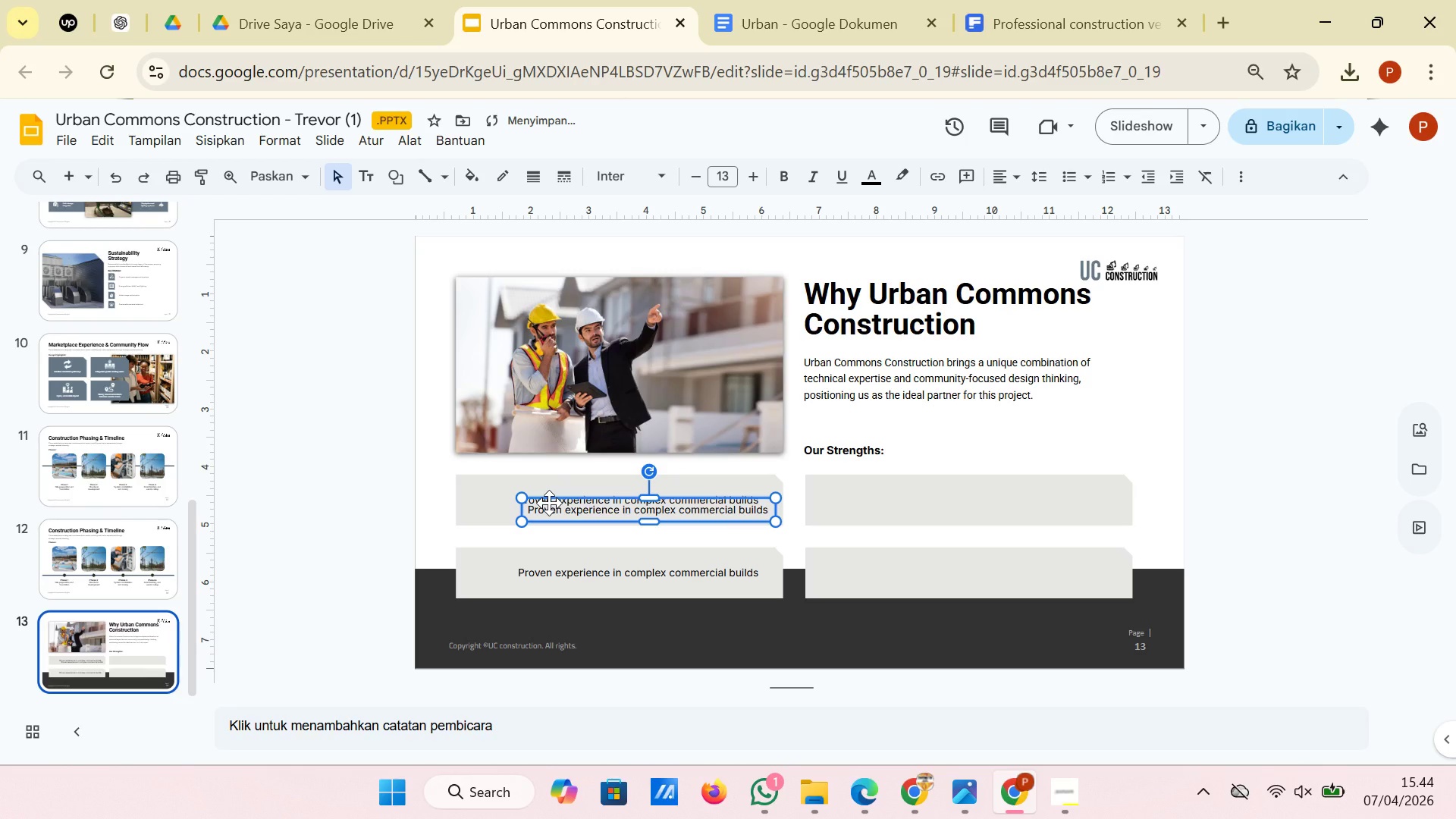 
left_click_drag(start_coordinate=[549, 503], to_coordinate=[887, 493])
 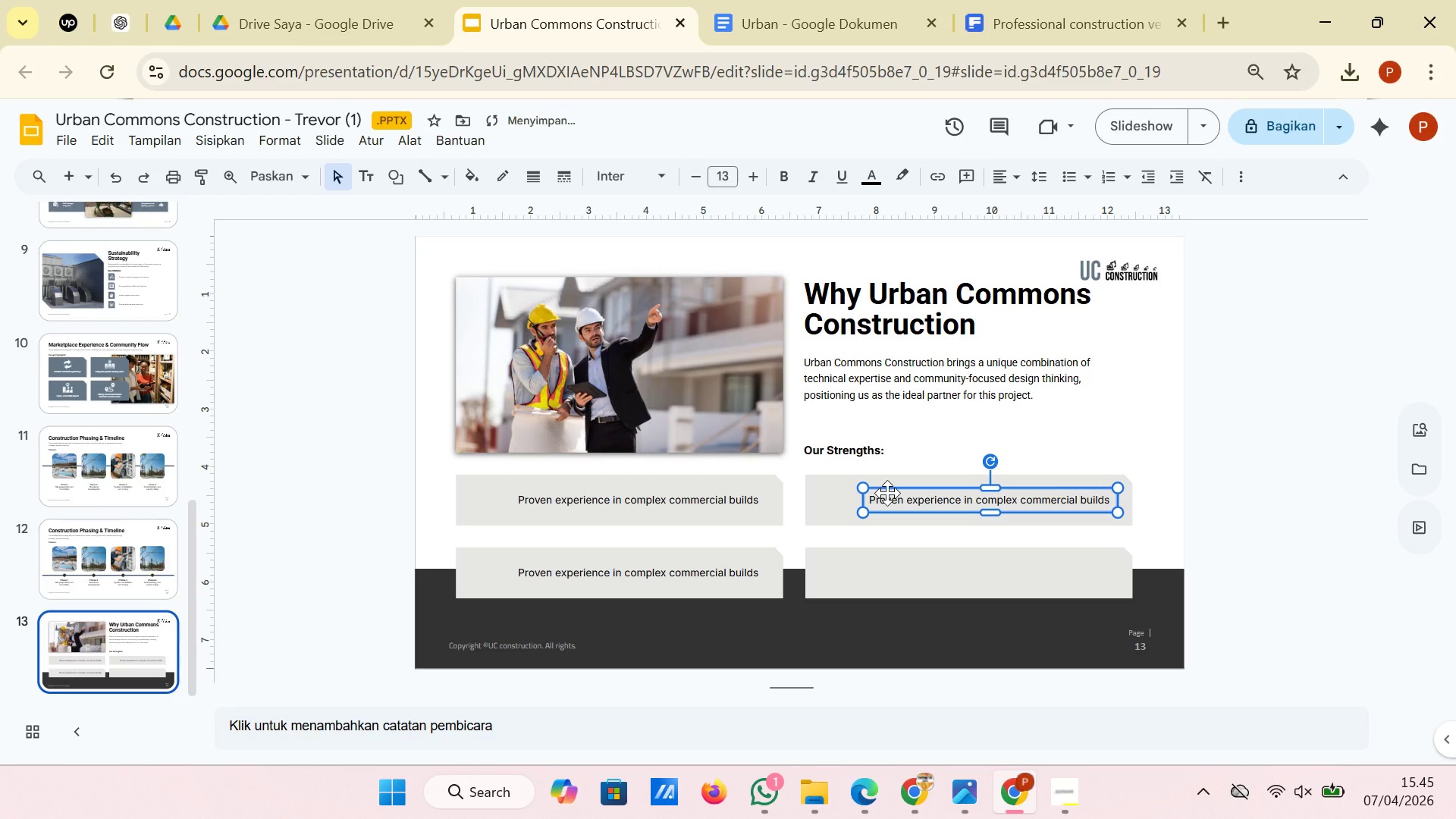 
left_click([887, 493])
 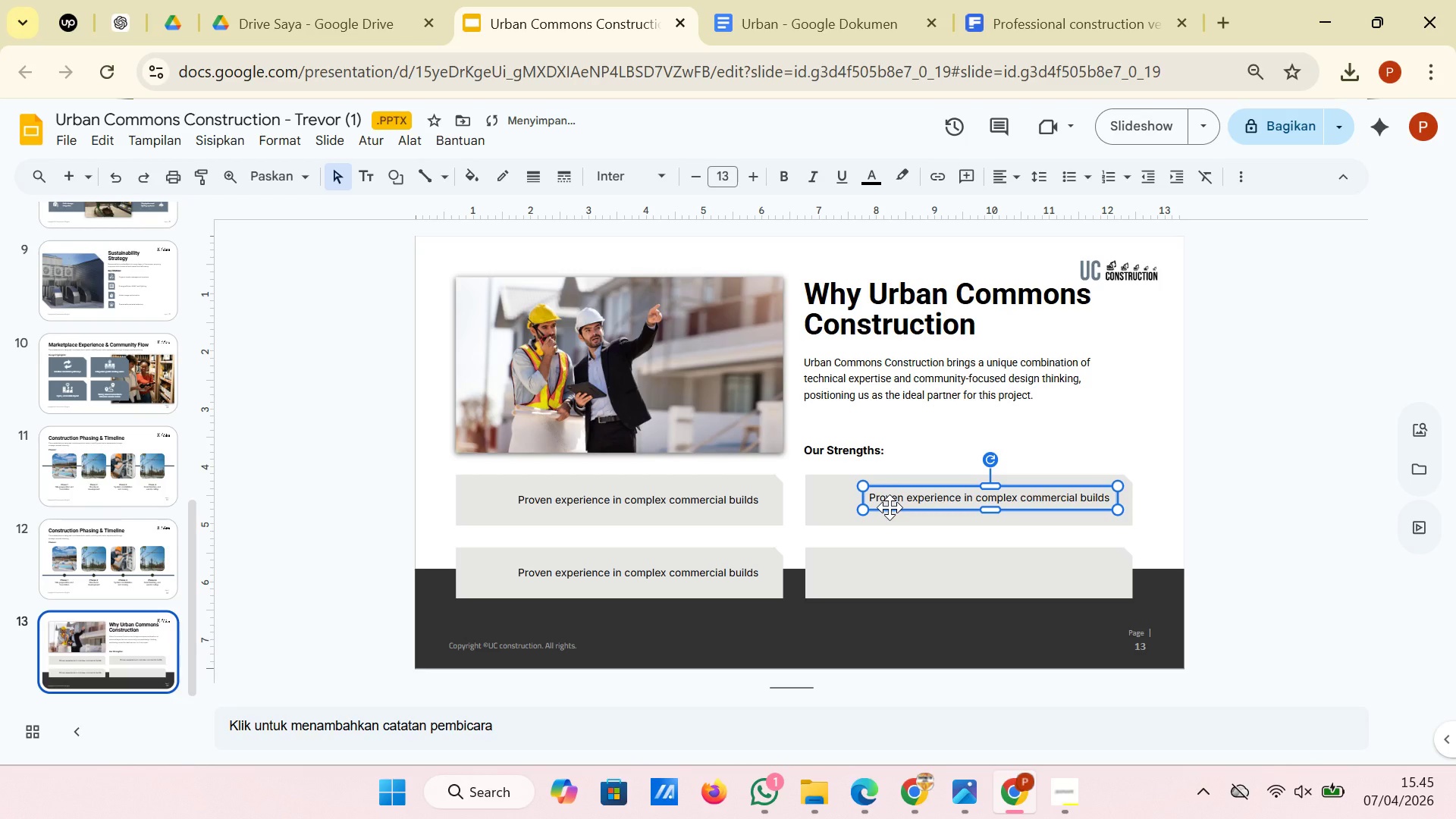 
left_click_drag(start_coordinate=[890, 507], to_coordinate=[885, 507])
 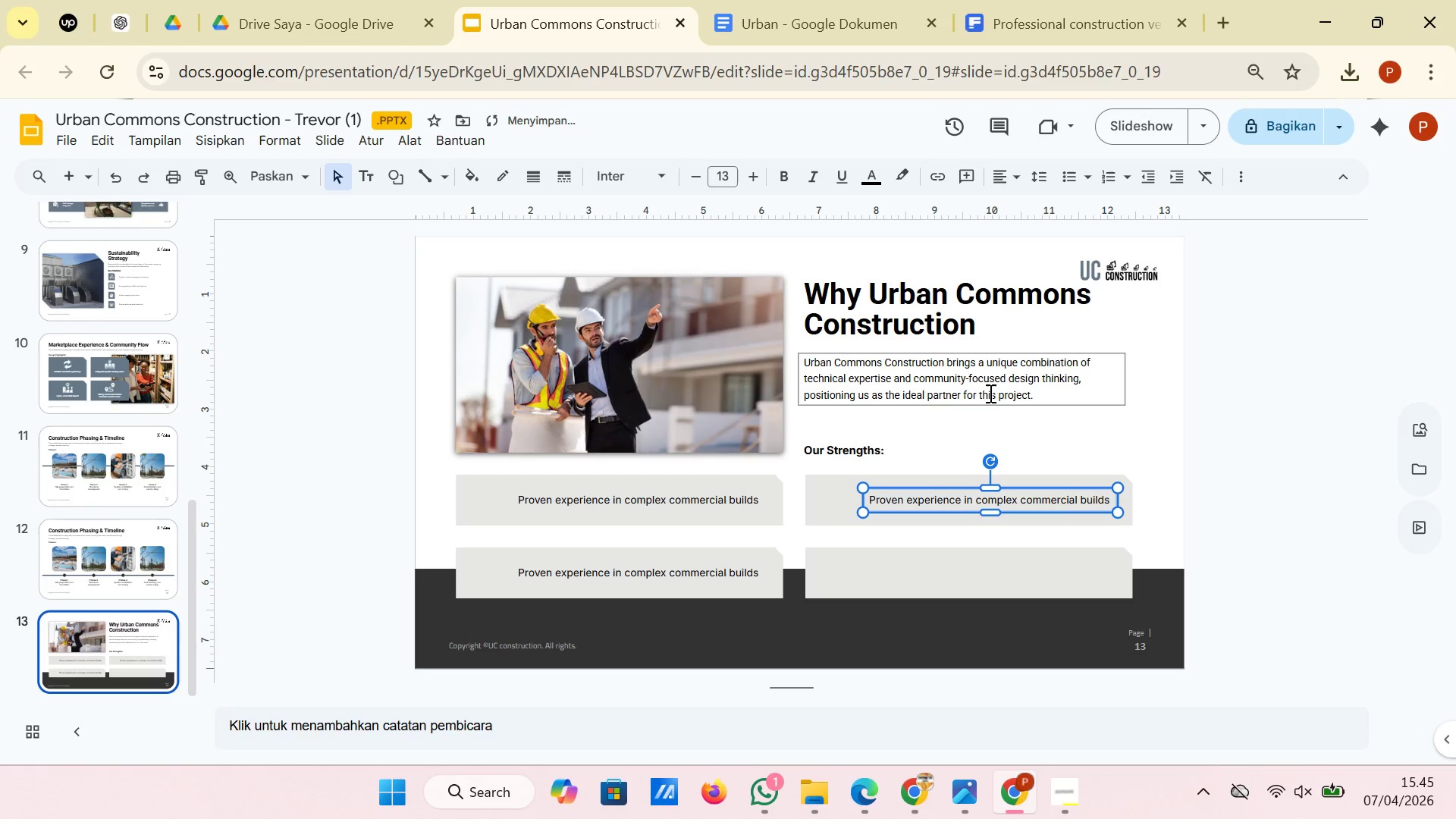 
wait(5.59)
 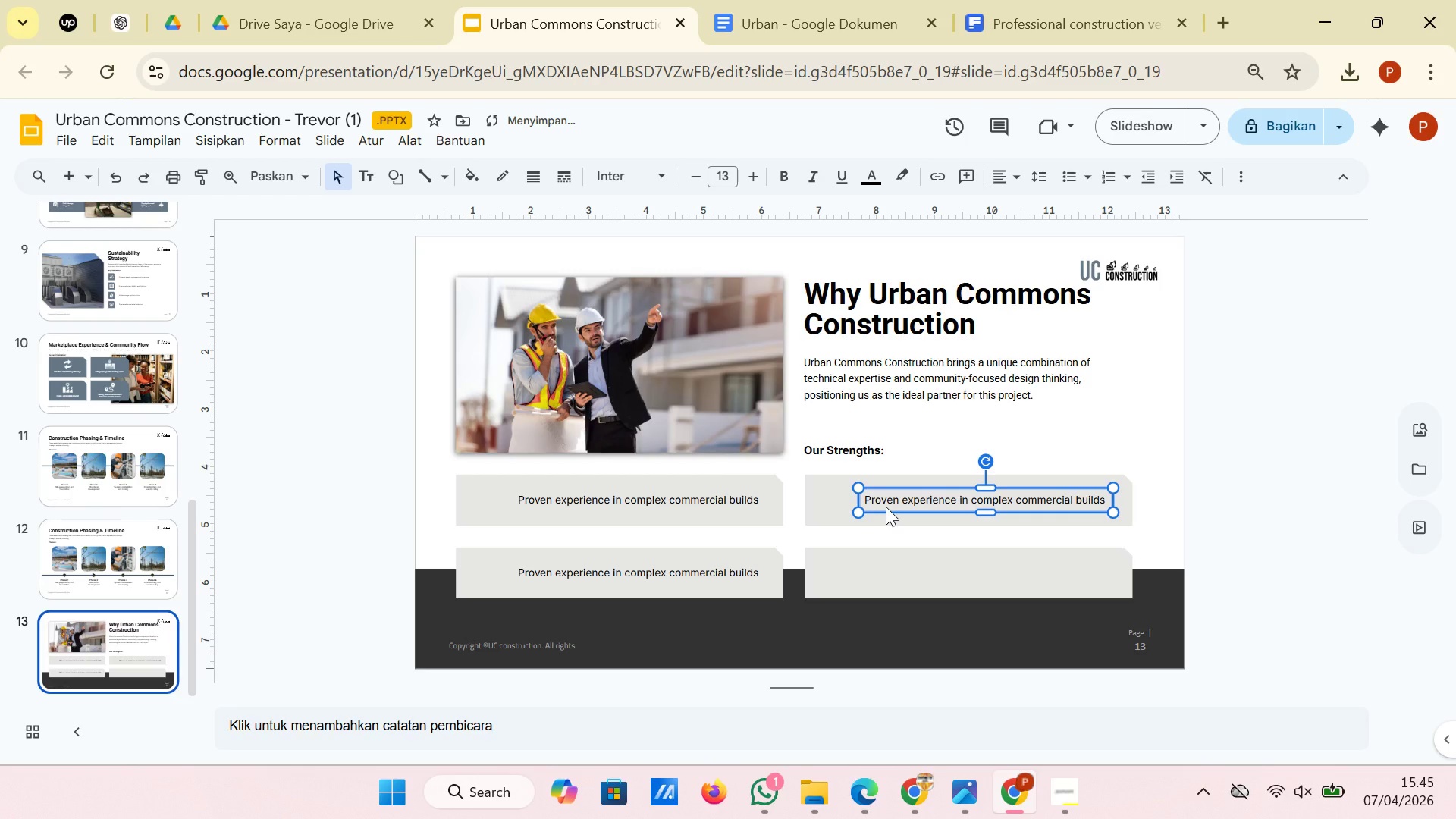 
left_click_drag(start_coordinate=[1074, 488], to_coordinate=[1068, 488])
 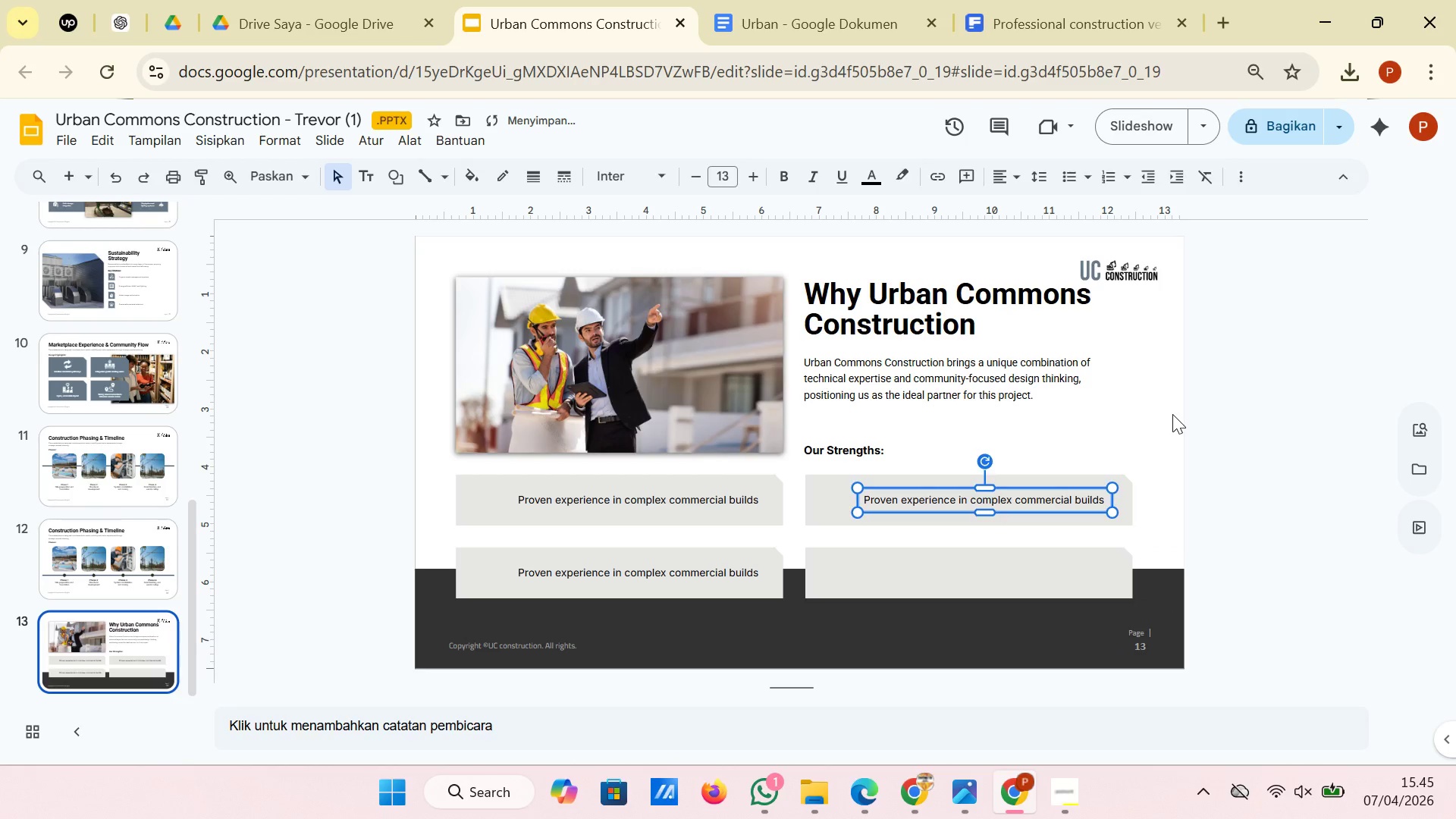 
left_click([1172, 414])
 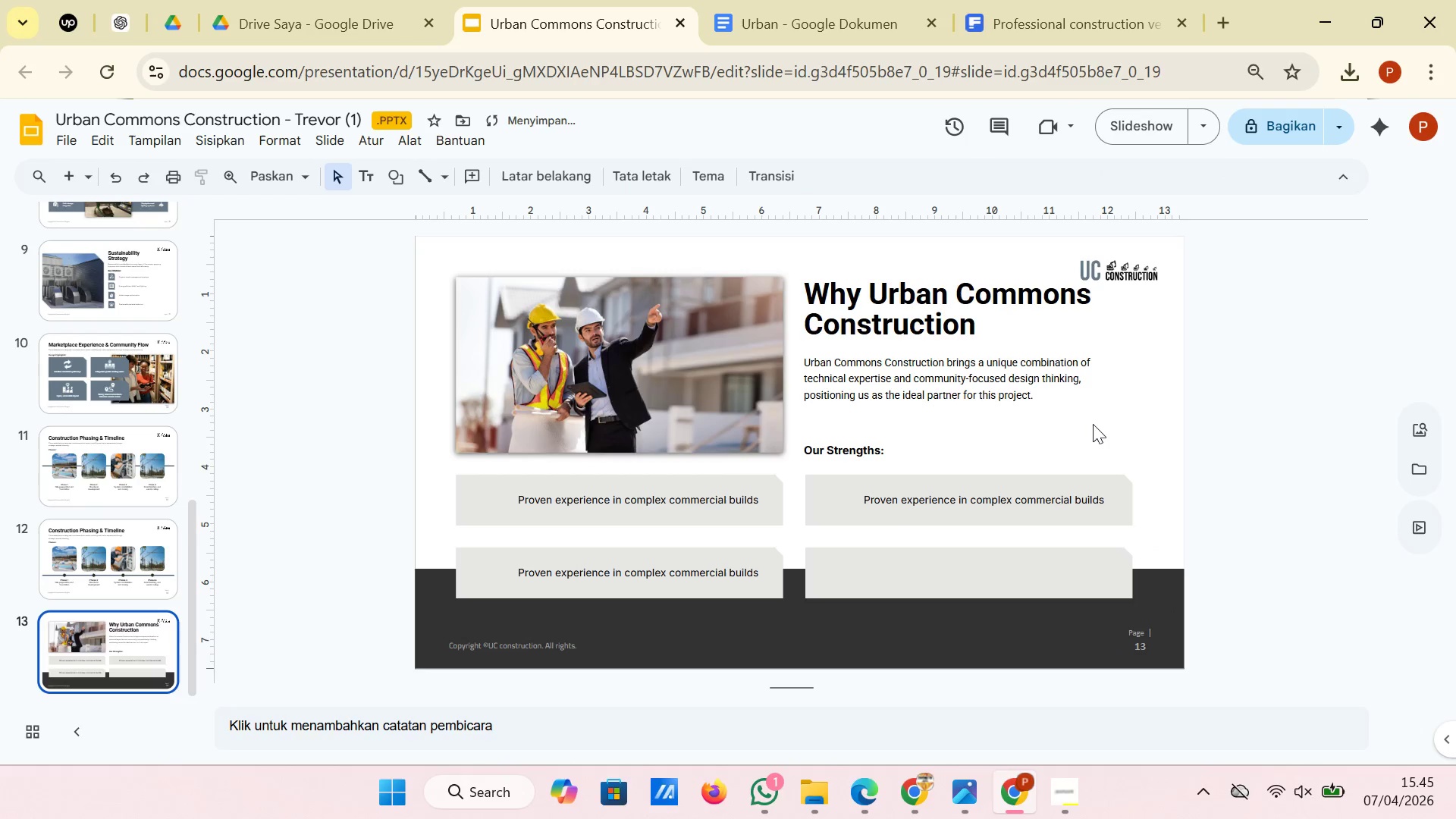 
right_click([1103, 412])
 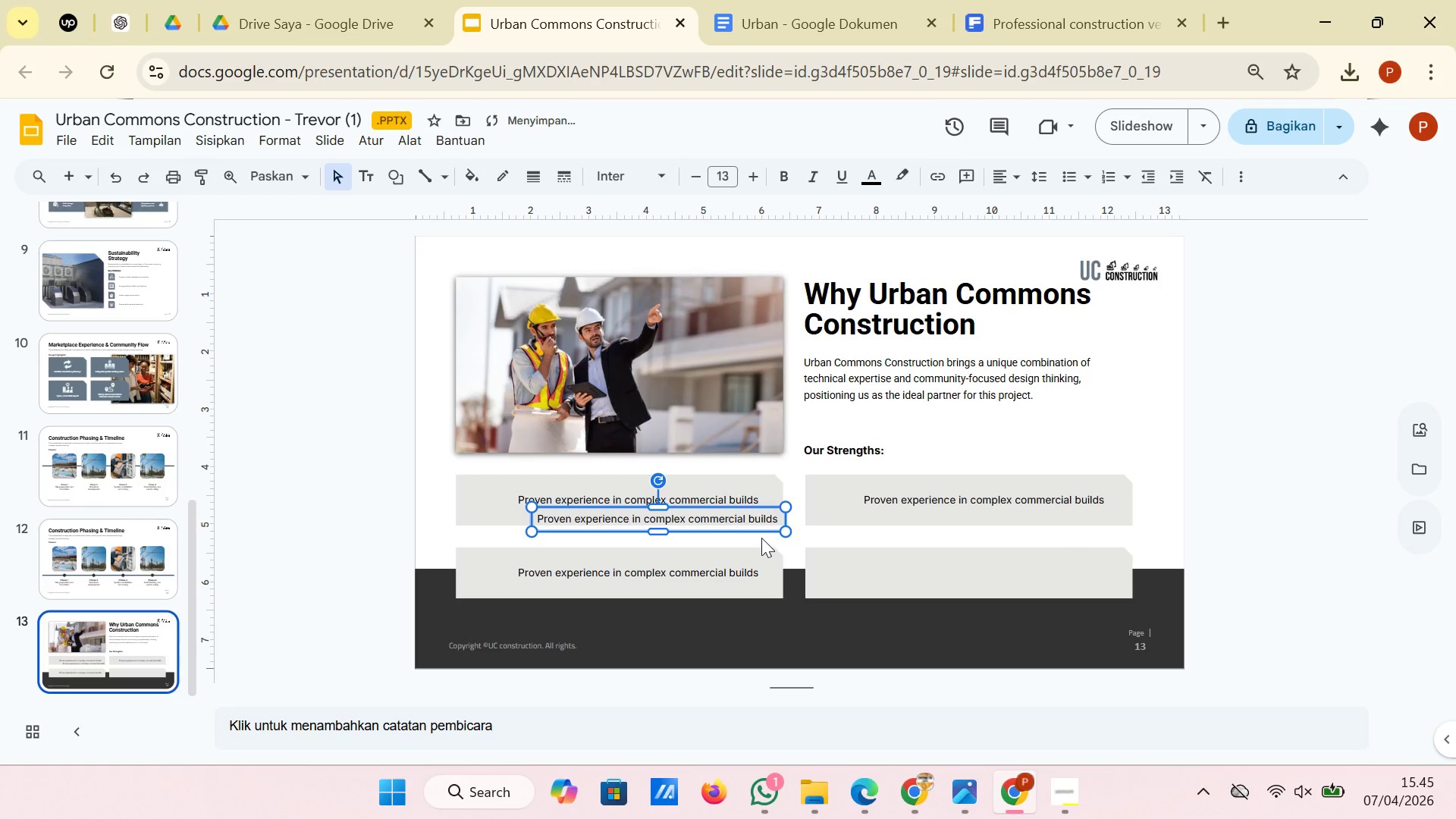 
left_click_drag(start_coordinate=[761, 530], to_coordinate=[1085, 583])
 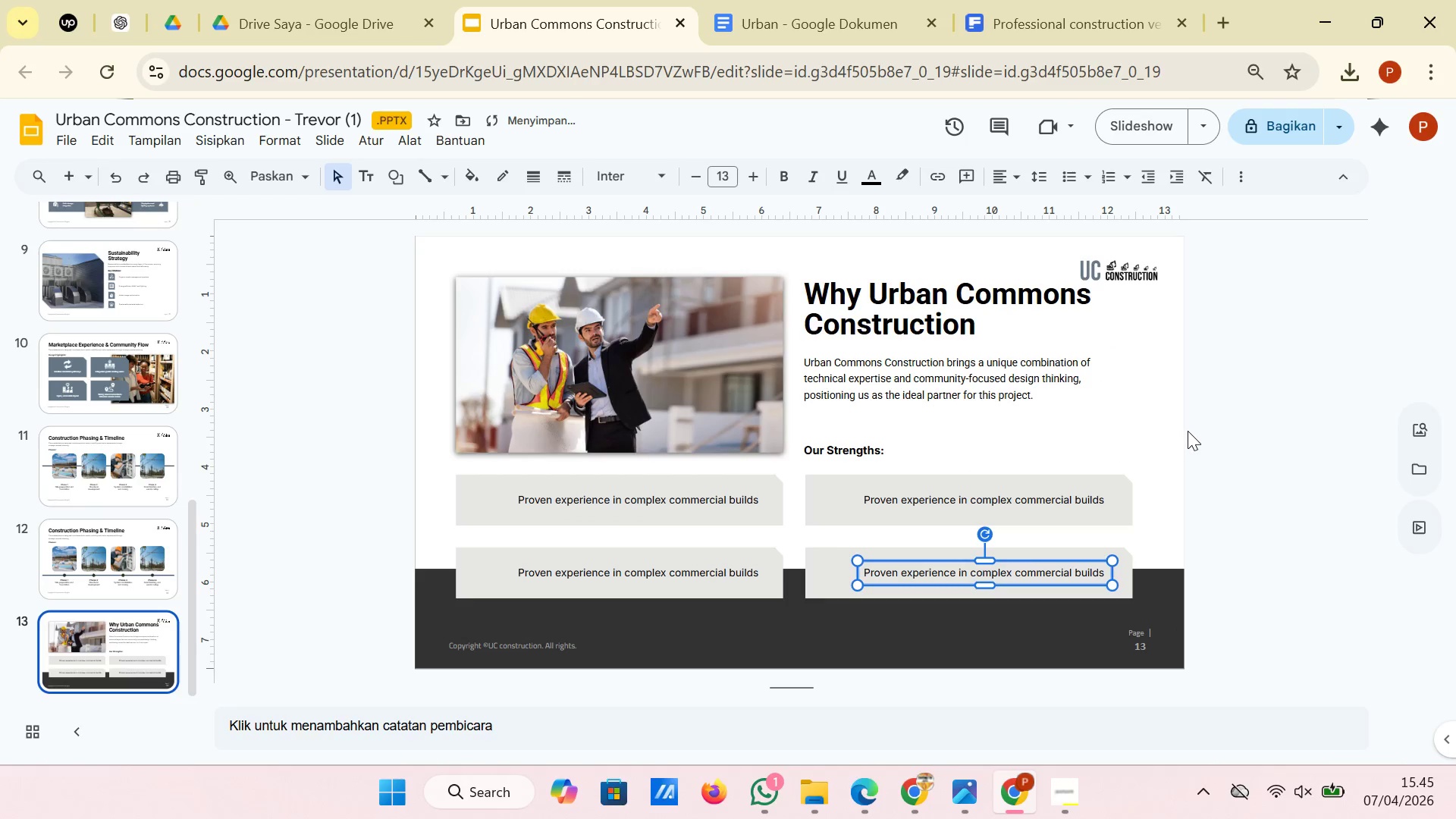 
left_click([1188, 430])
 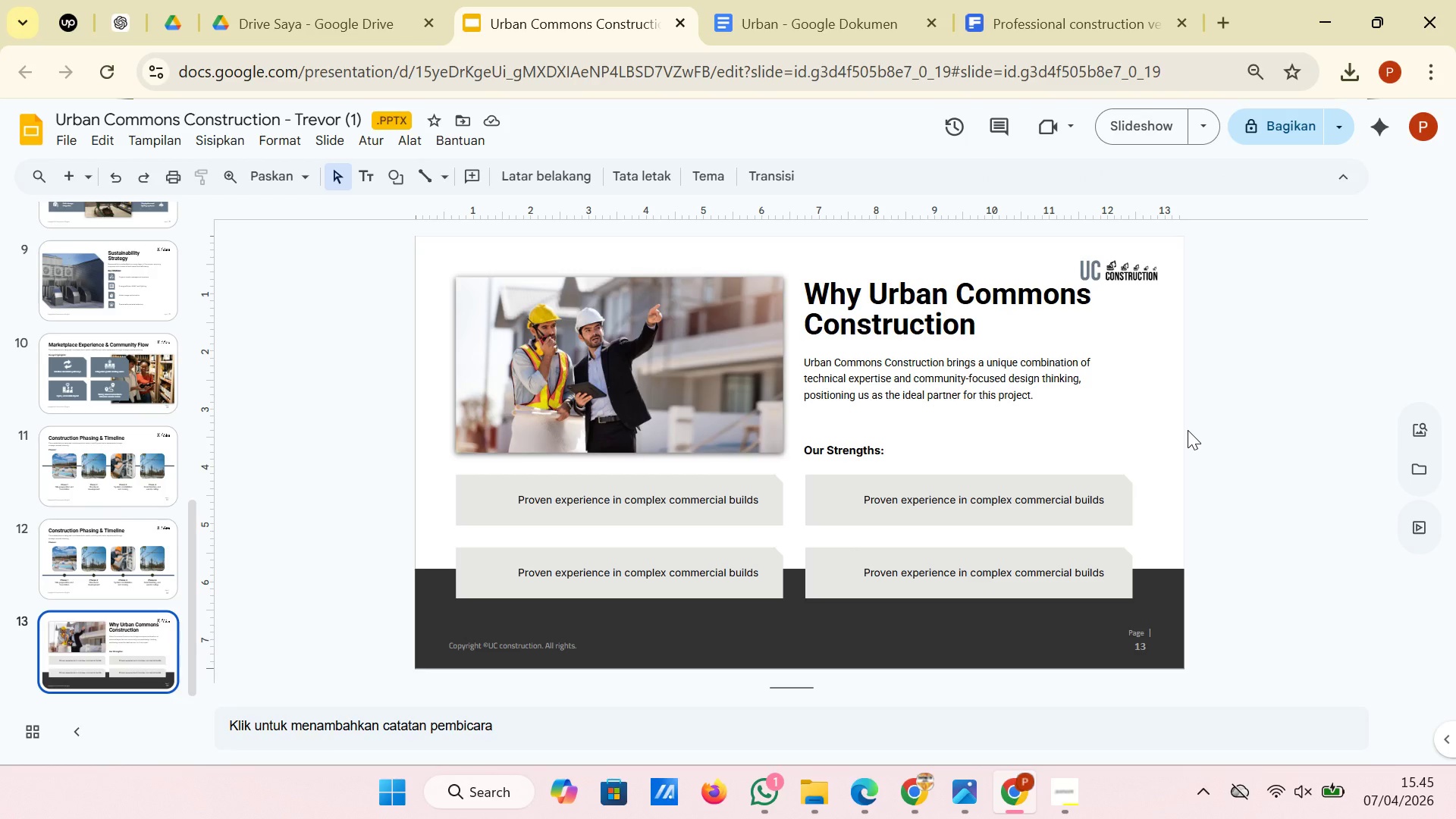 
wait(5.61)
 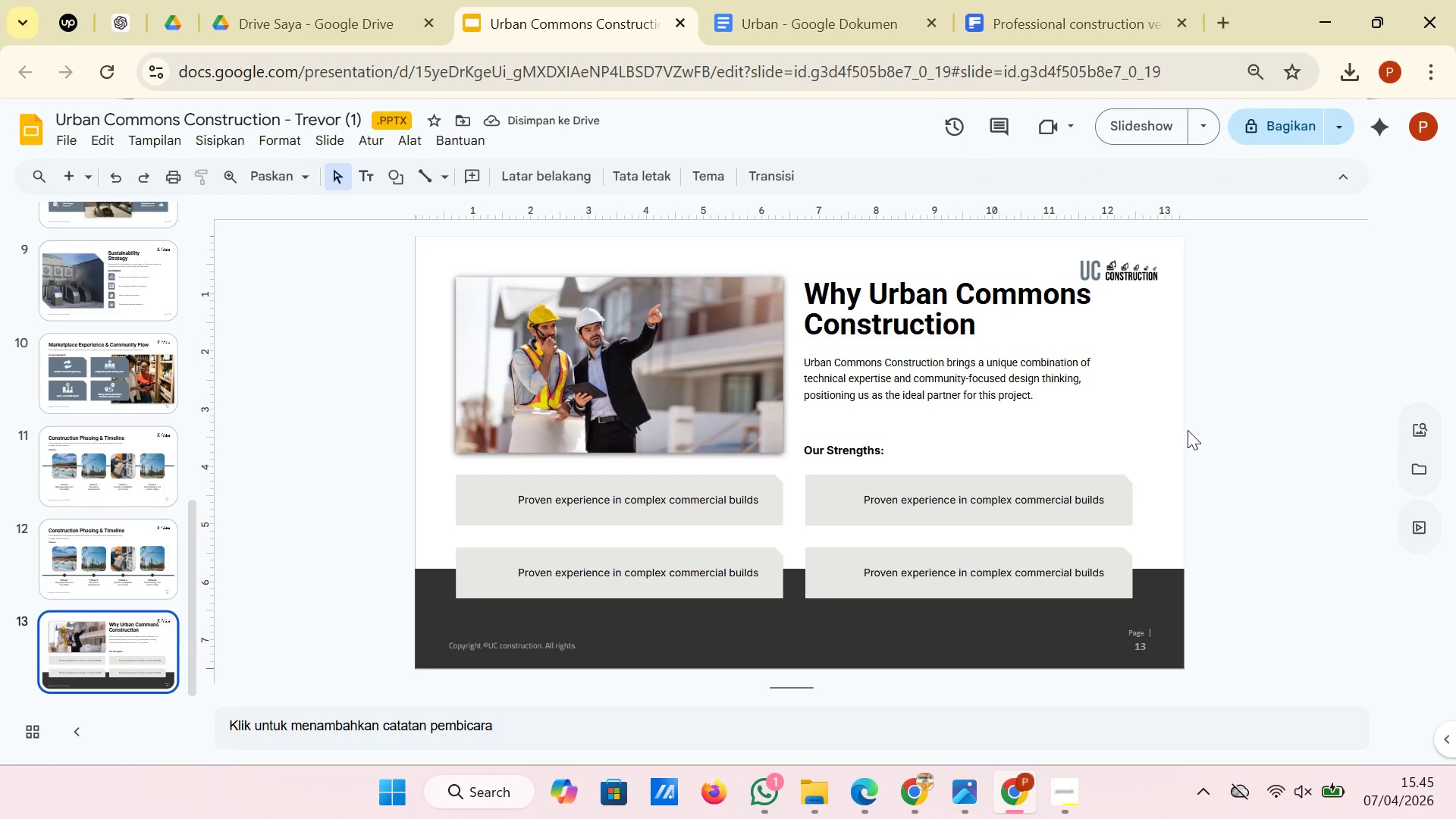 
left_click([802, 14])
 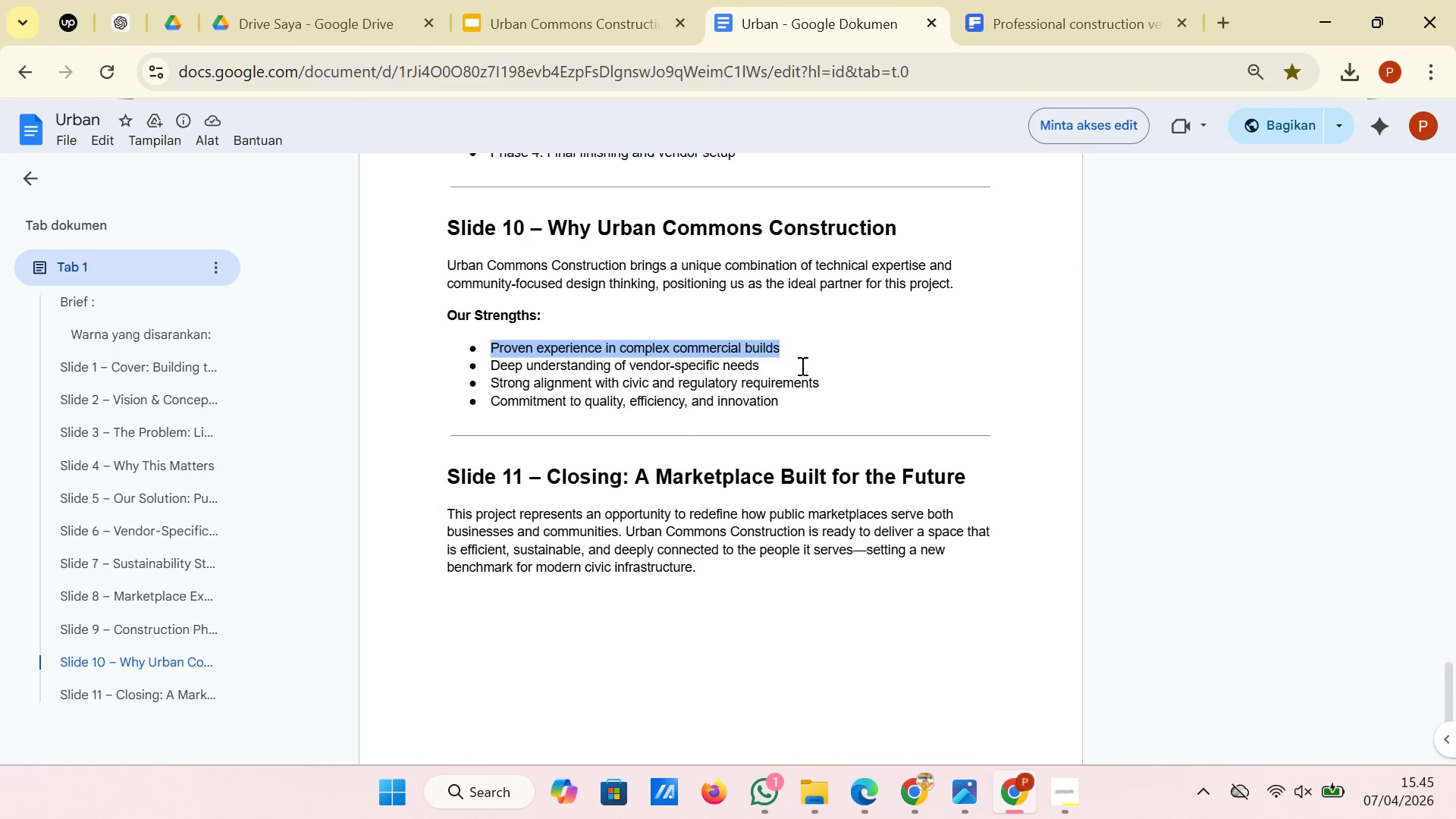 
left_click_drag(start_coordinate=[799, 366], to_coordinate=[499, 367])
 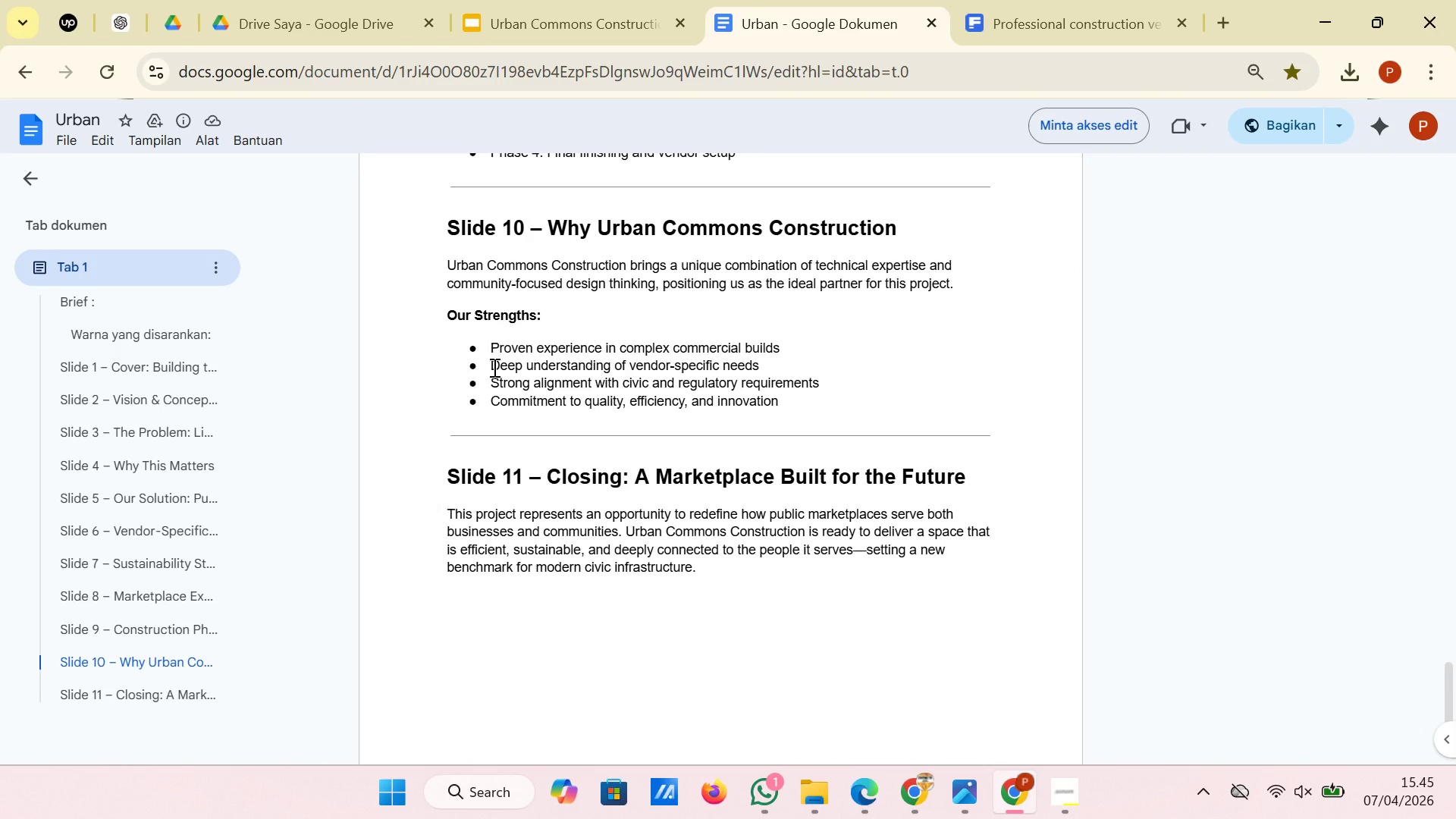 
left_click_drag(start_coordinate=[498, 367], to_coordinate=[493, 367])
 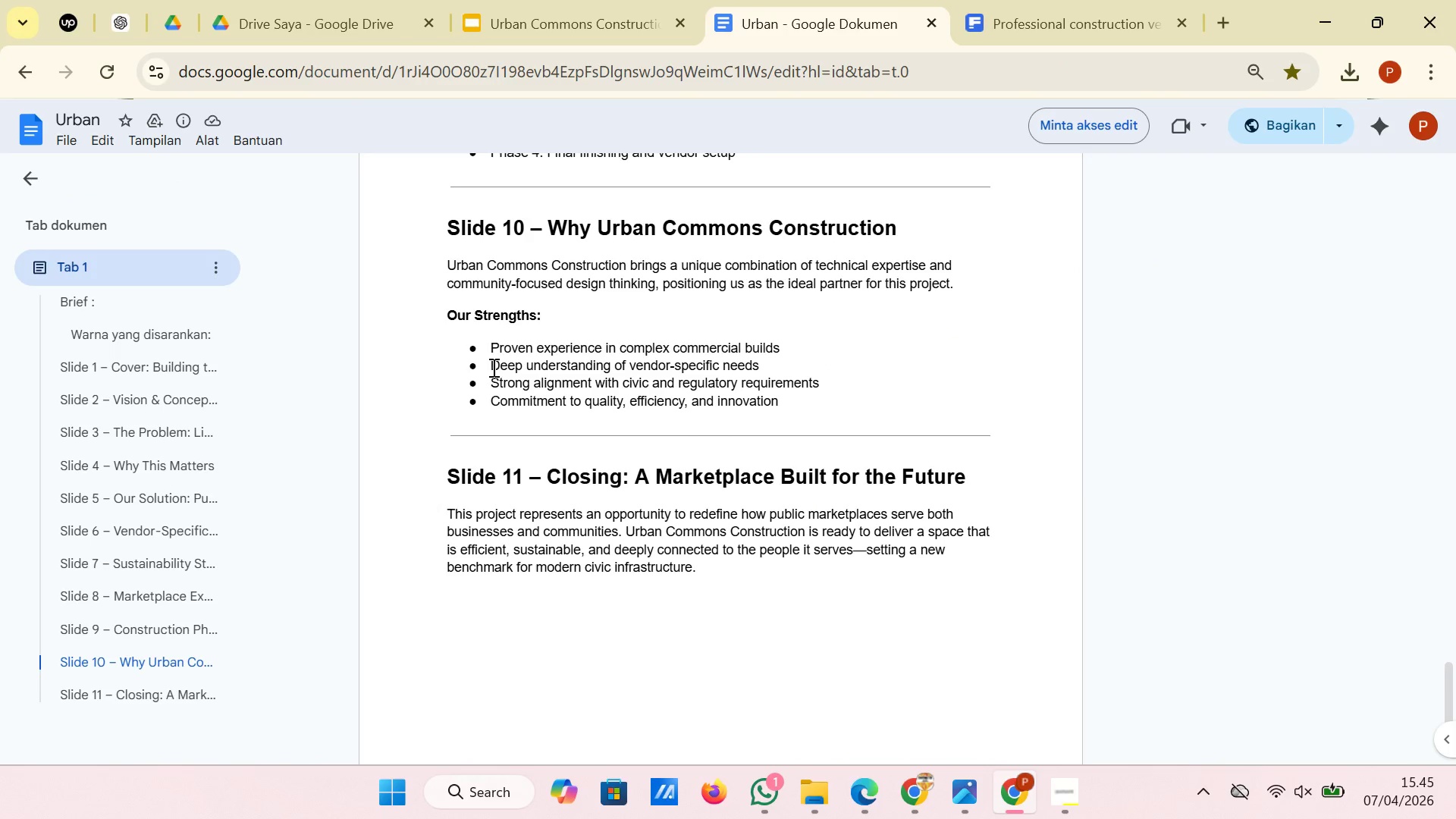 
left_click_drag(start_coordinate=[492, 367], to_coordinate=[778, 368])
 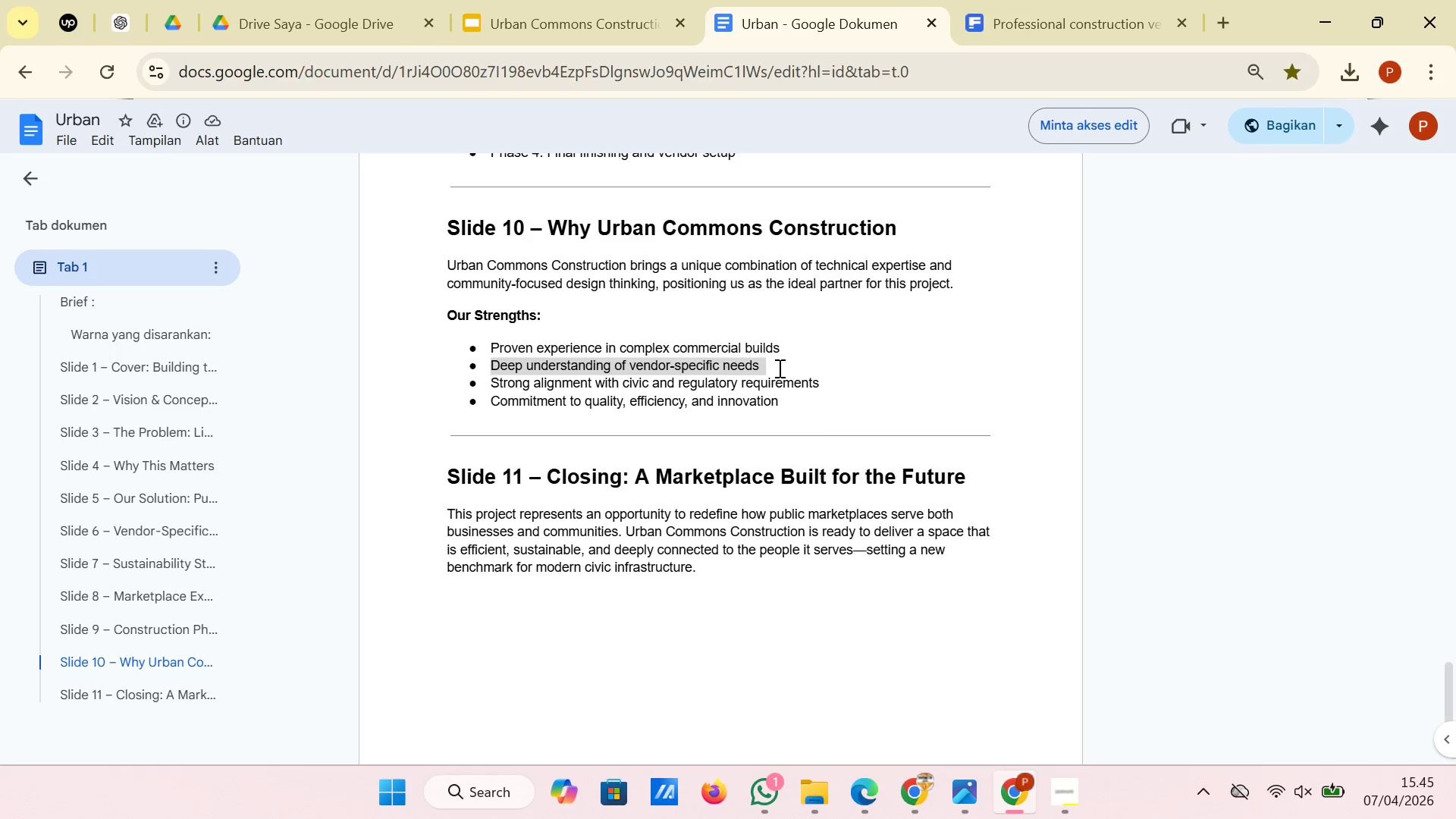 
right_click([778, 368])
 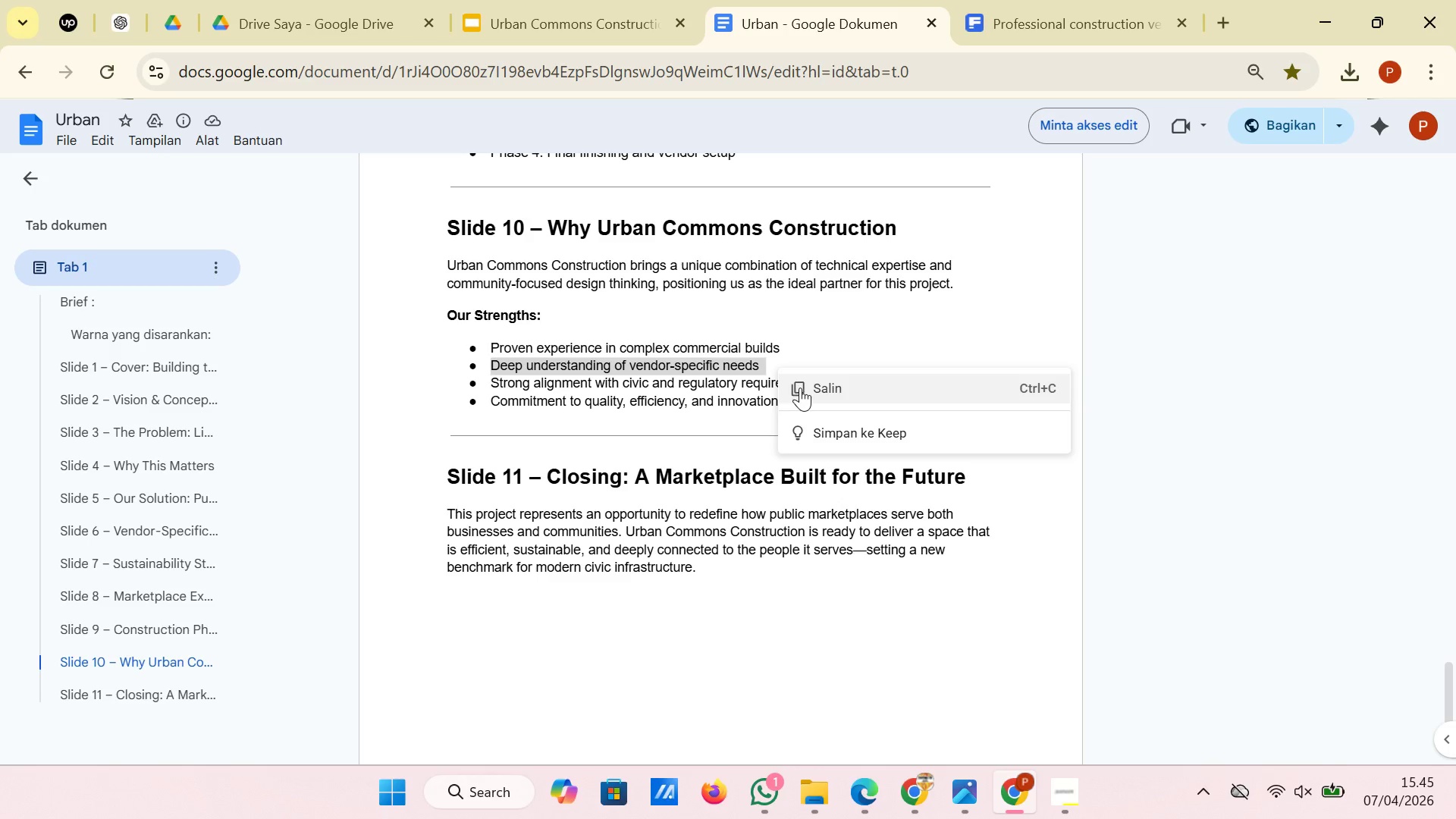 
left_click([801, 388])
 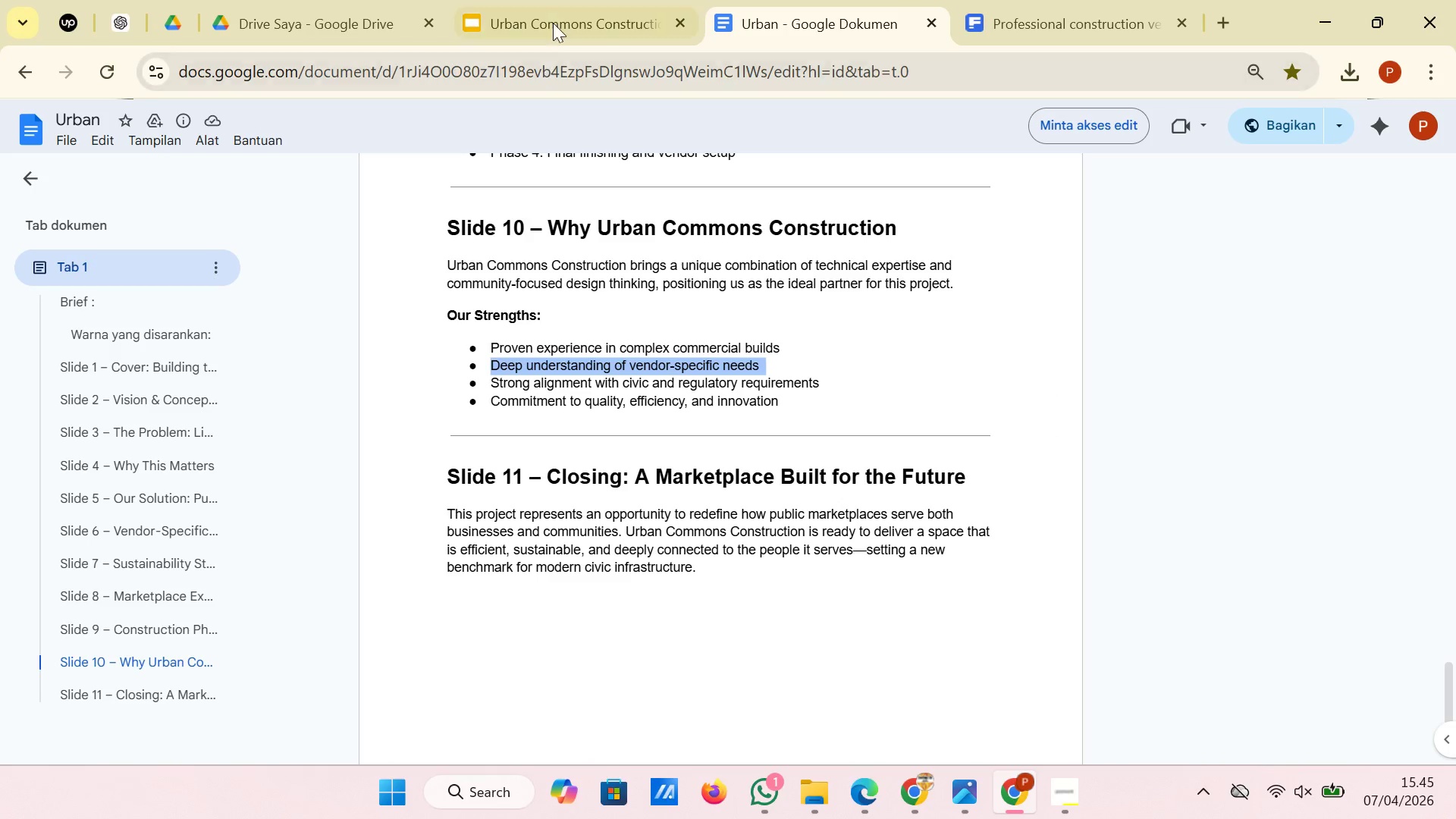 
left_click([553, 20])
 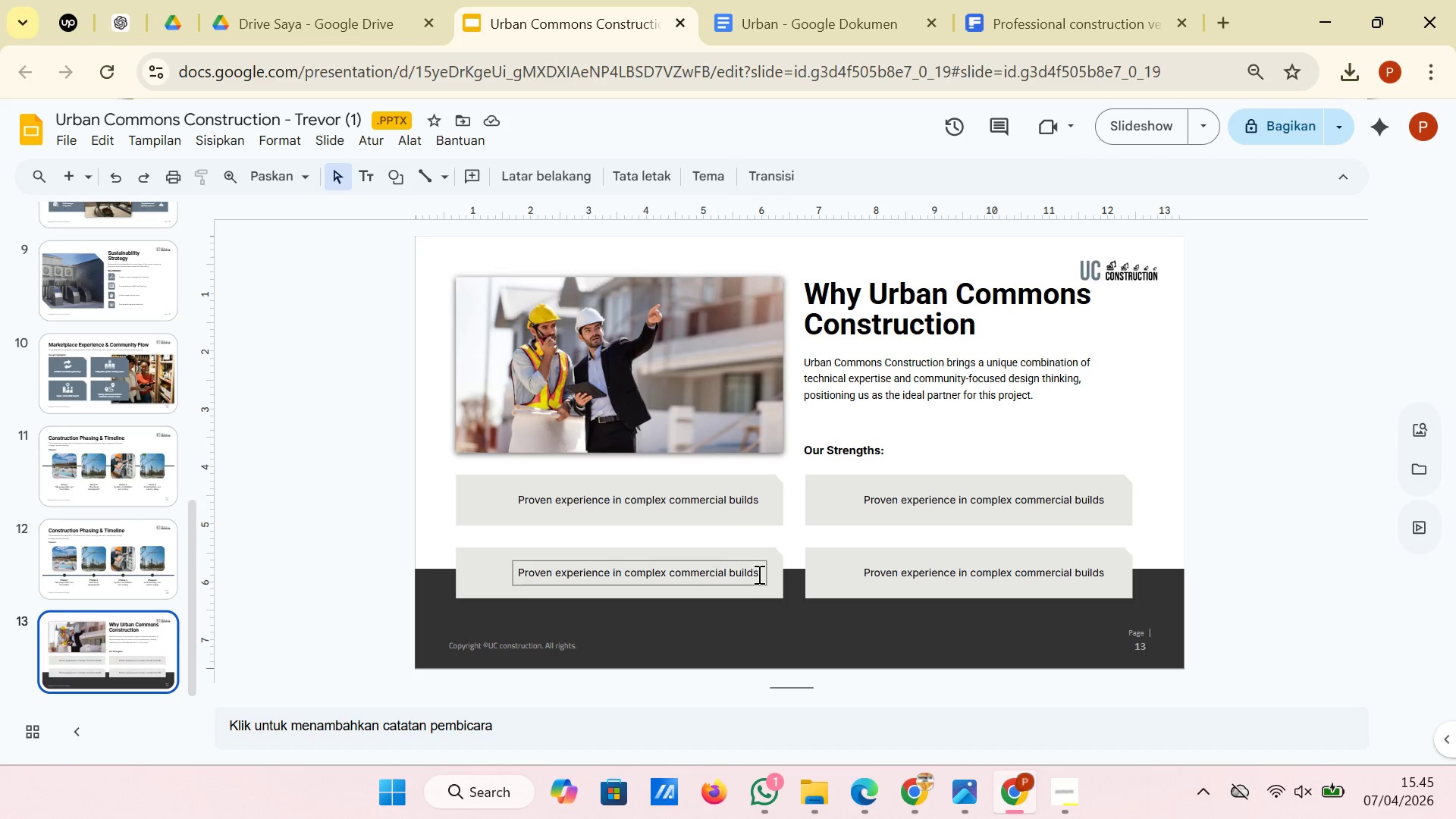 
left_click_drag(start_coordinate=[758, 574], to_coordinate=[518, 575])
 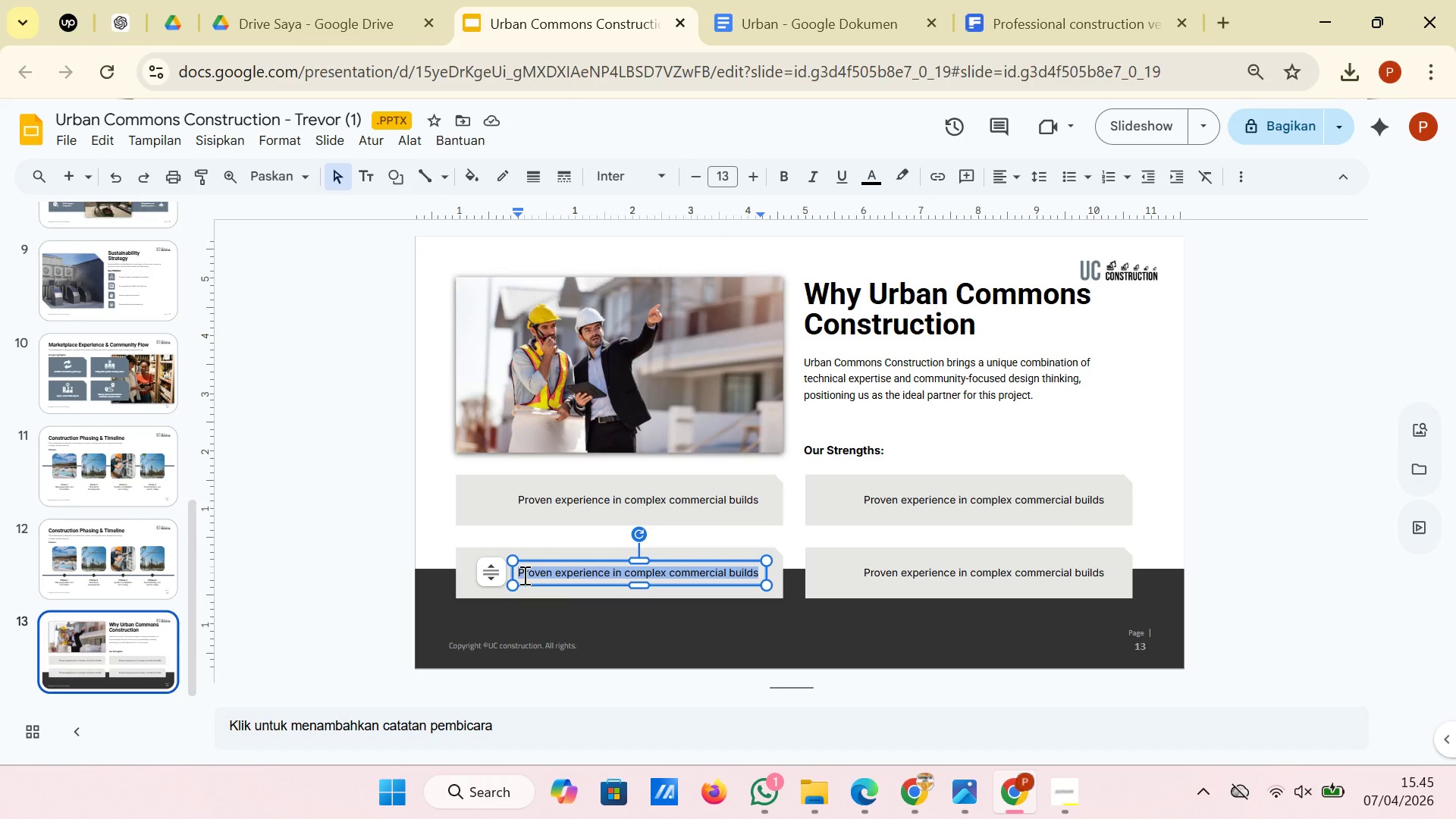 
right_click([523, 575])
 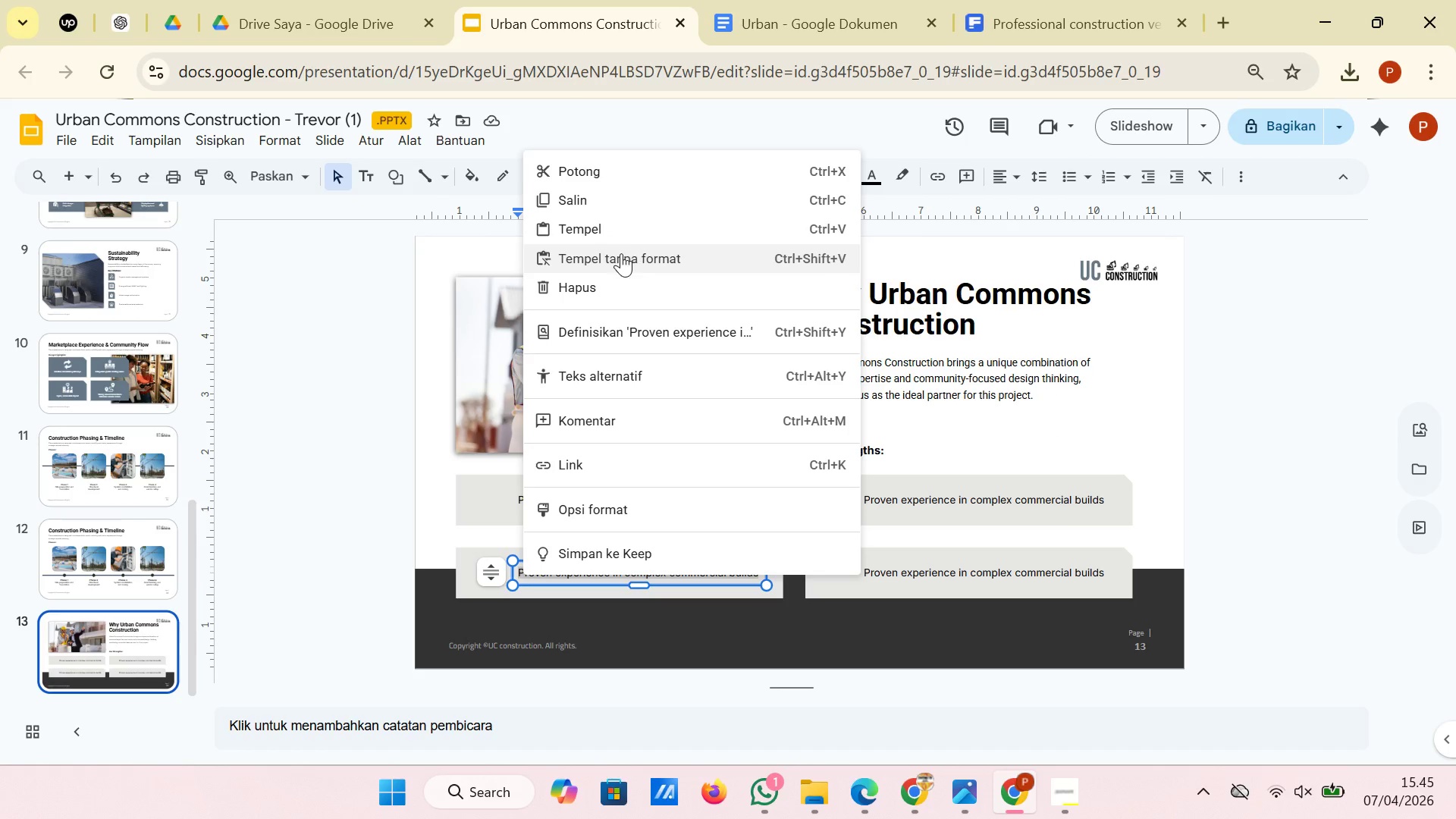 
left_click([633, 233])
 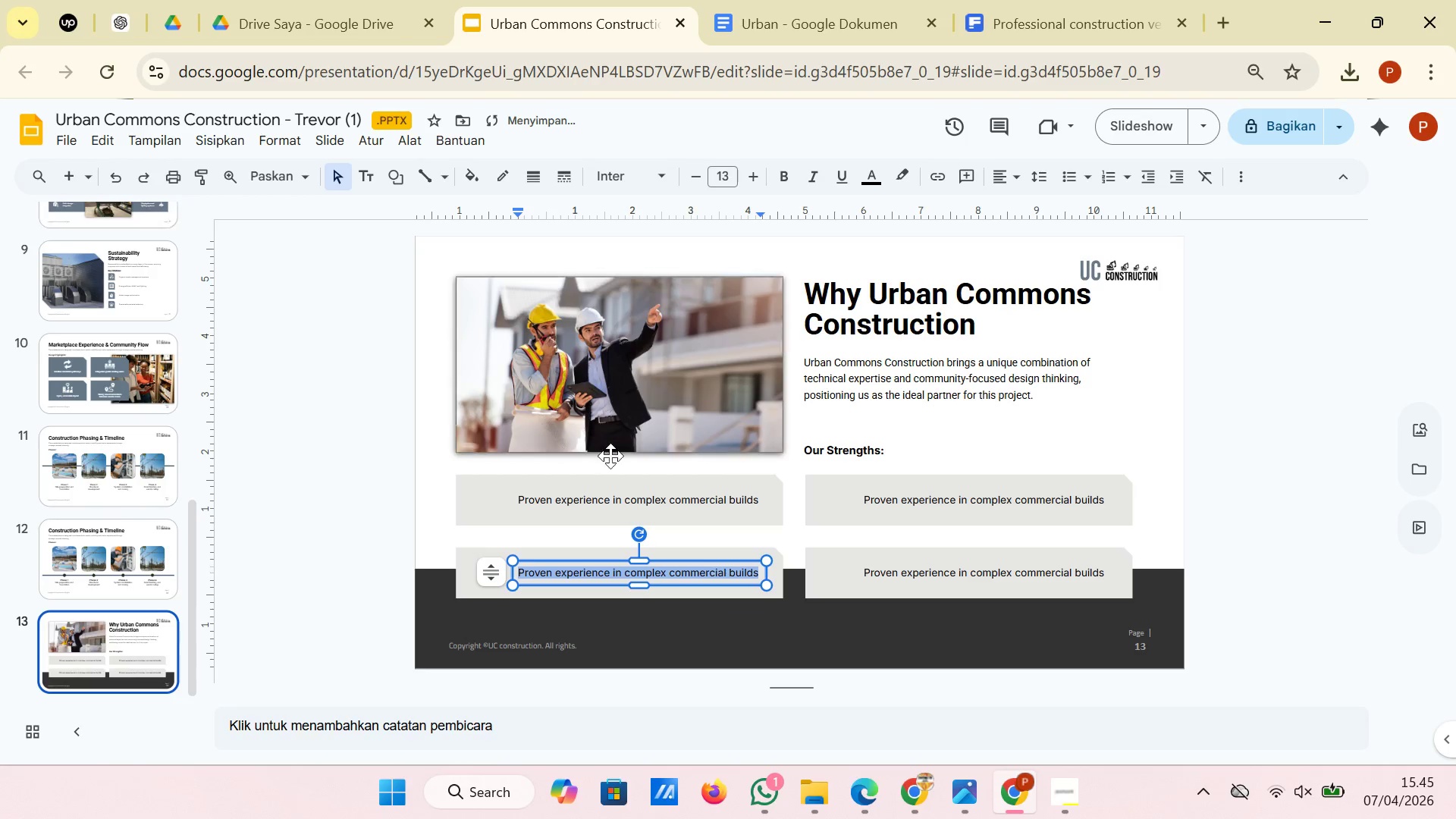 
right_click([601, 573])
 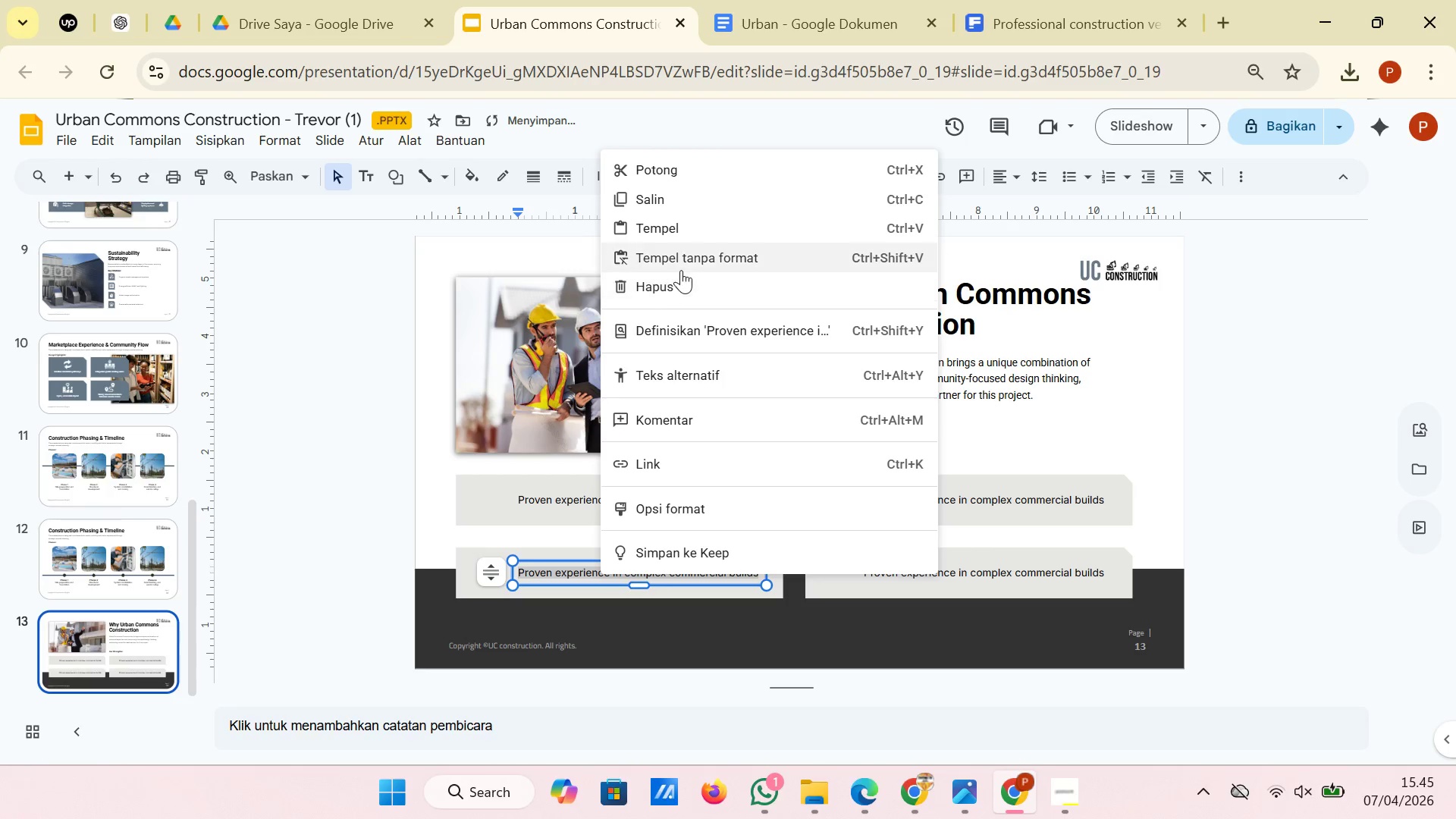 
left_click([681, 270])
 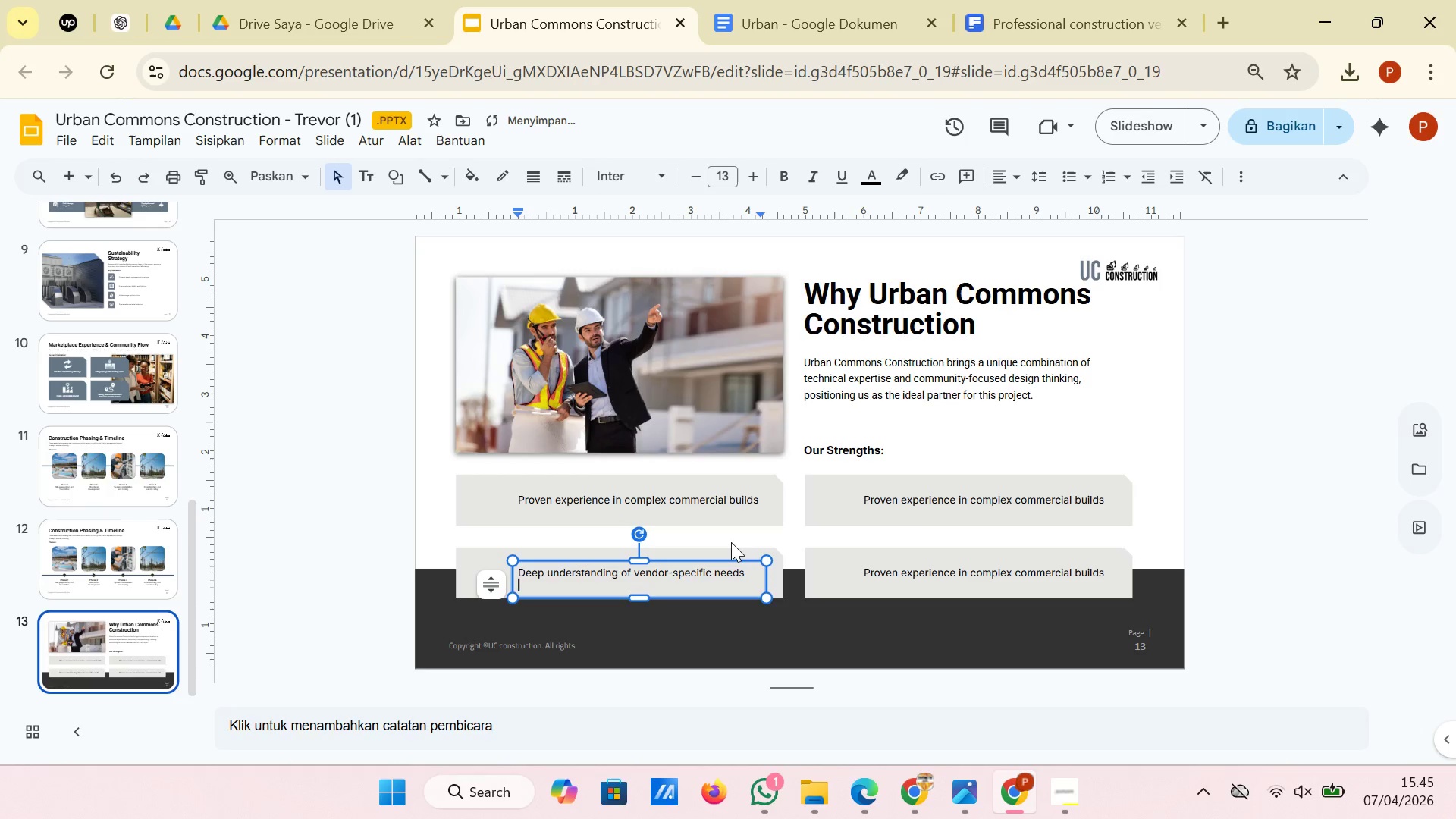 
key(Backspace)
 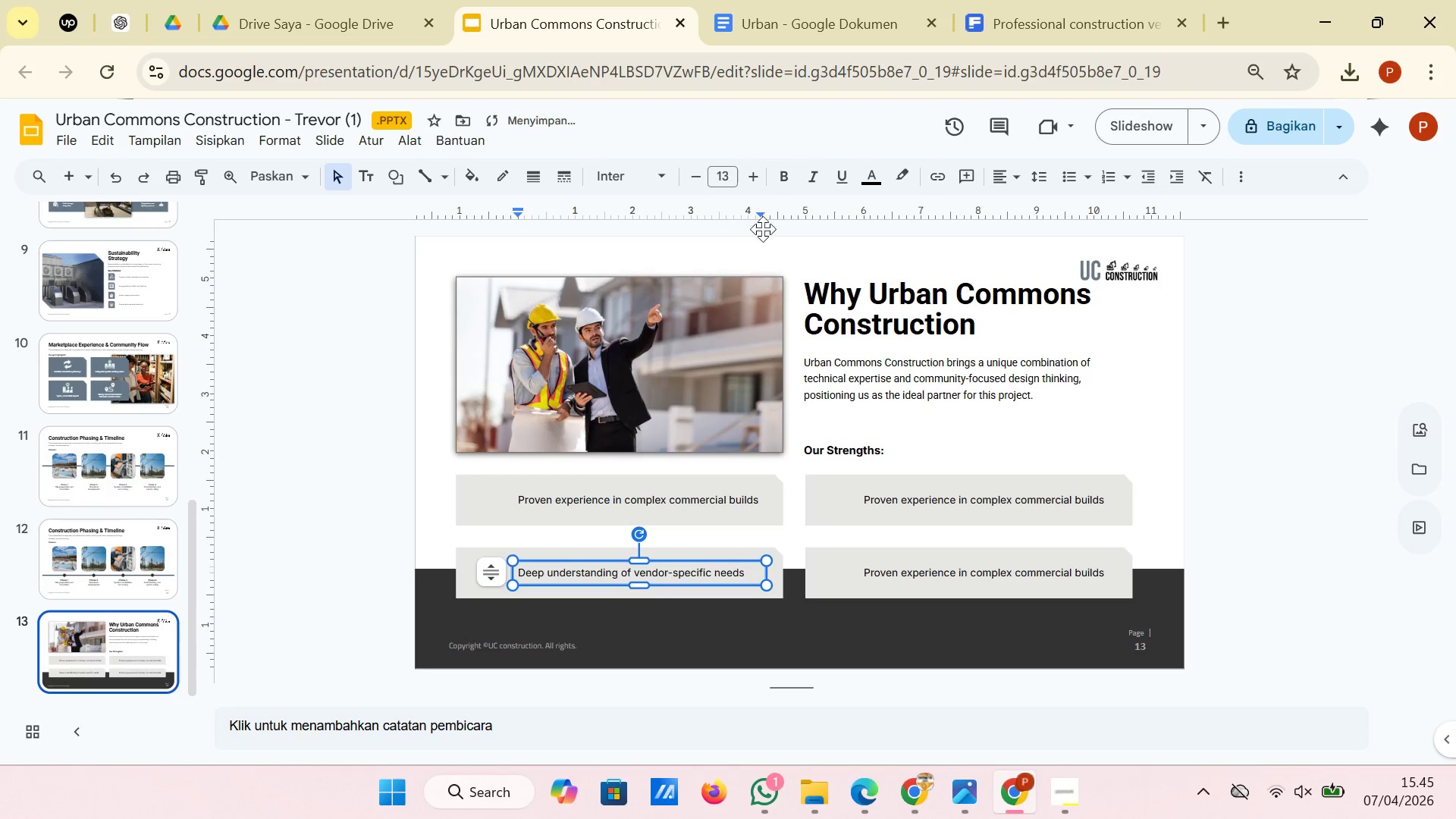 
left_click([774, 38])
 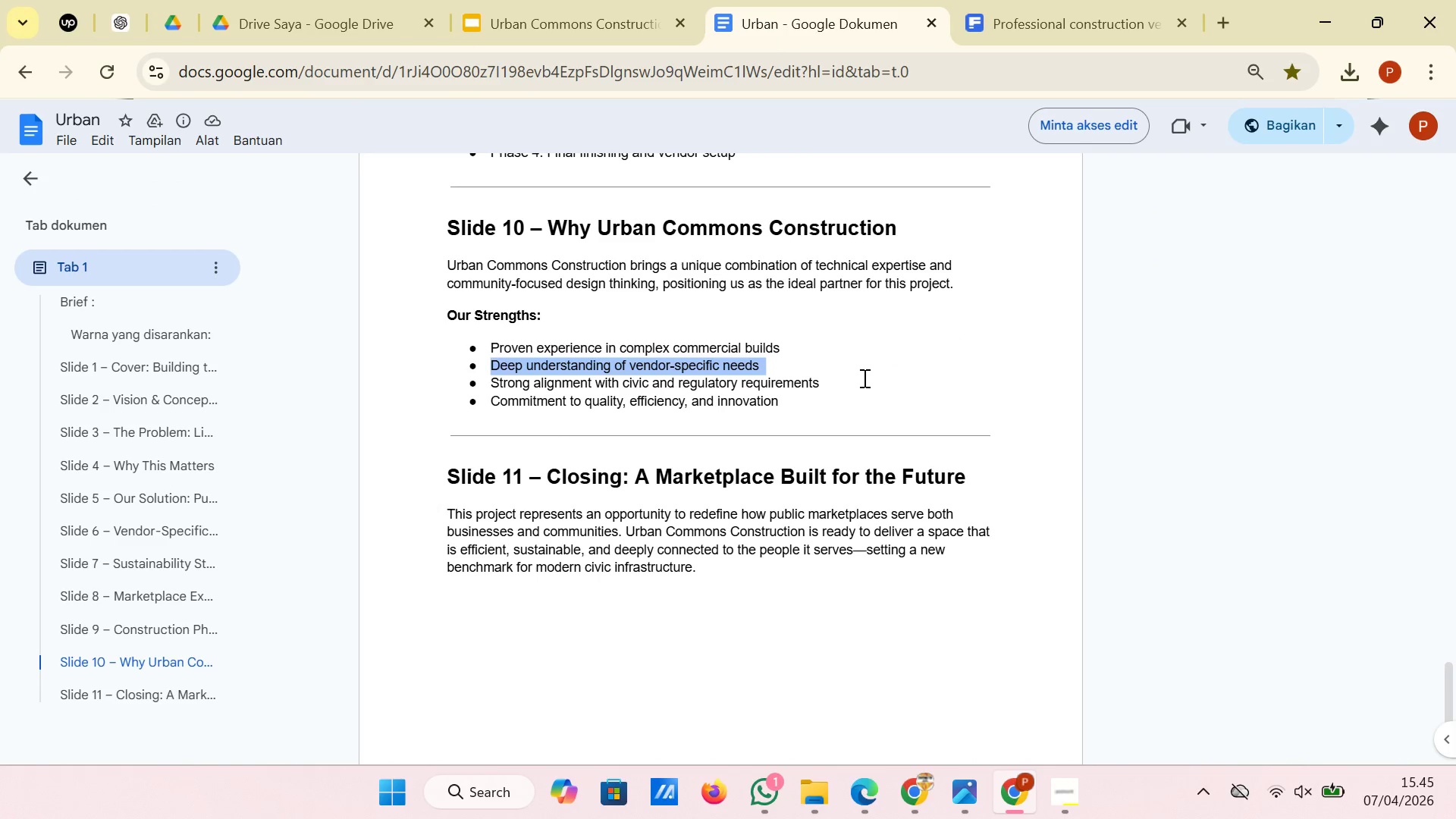 
left_click_drag(start_coordinate=[863, 378], to_coordinate=[493, 382])
 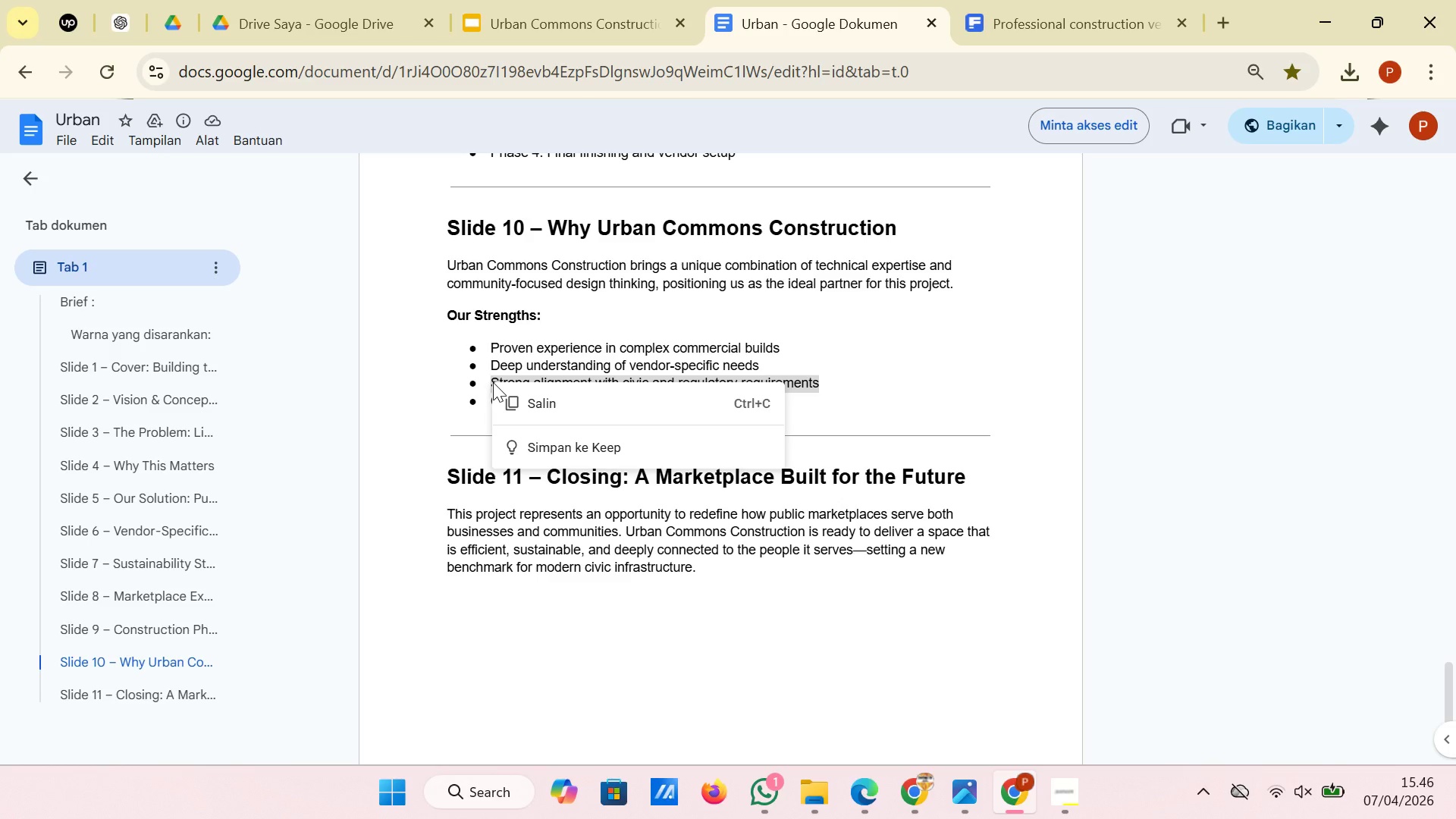 
right_click([493, 382])
 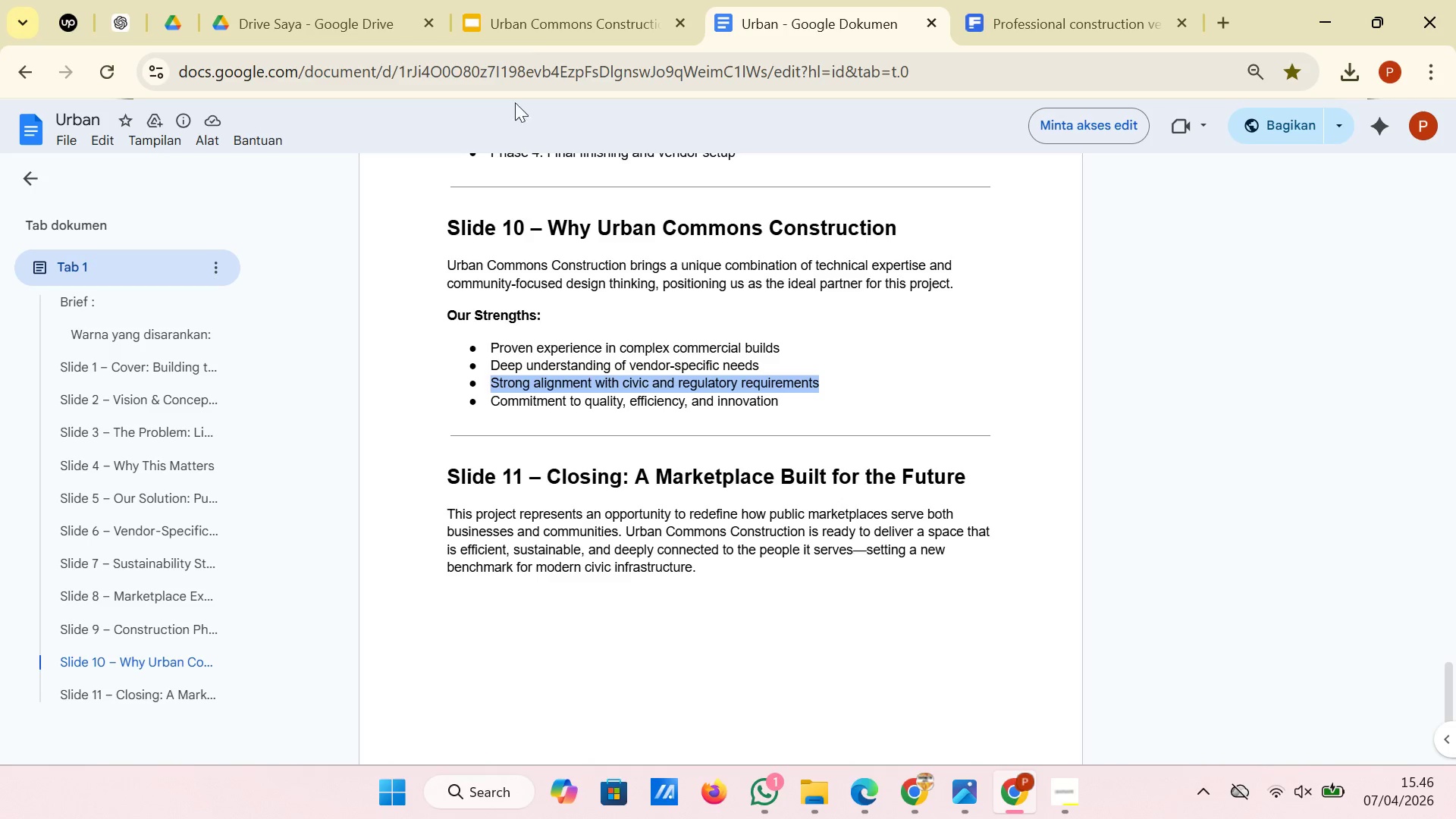 
left_click([556, 0])
 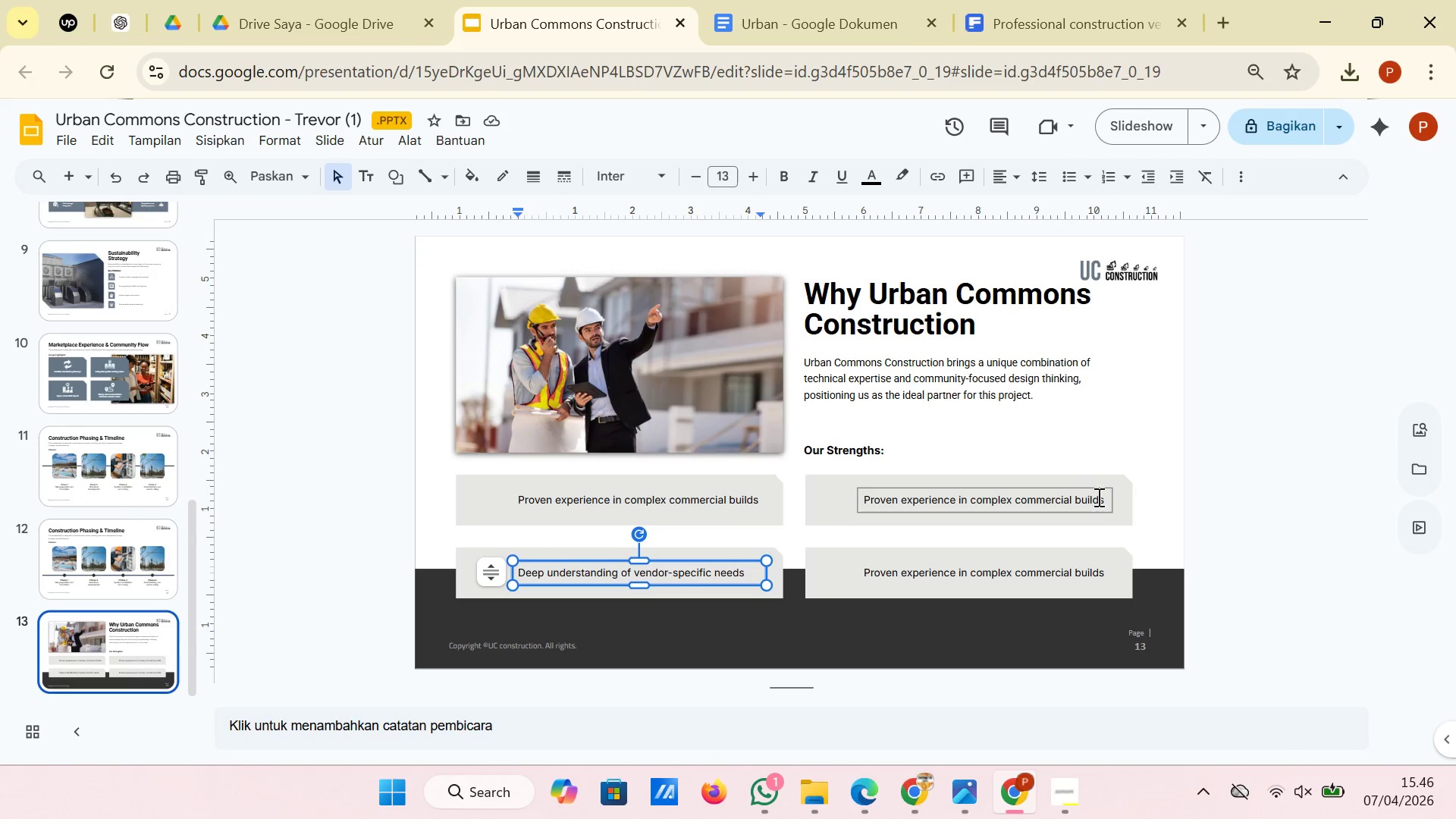 
left_click([1097, 497])
 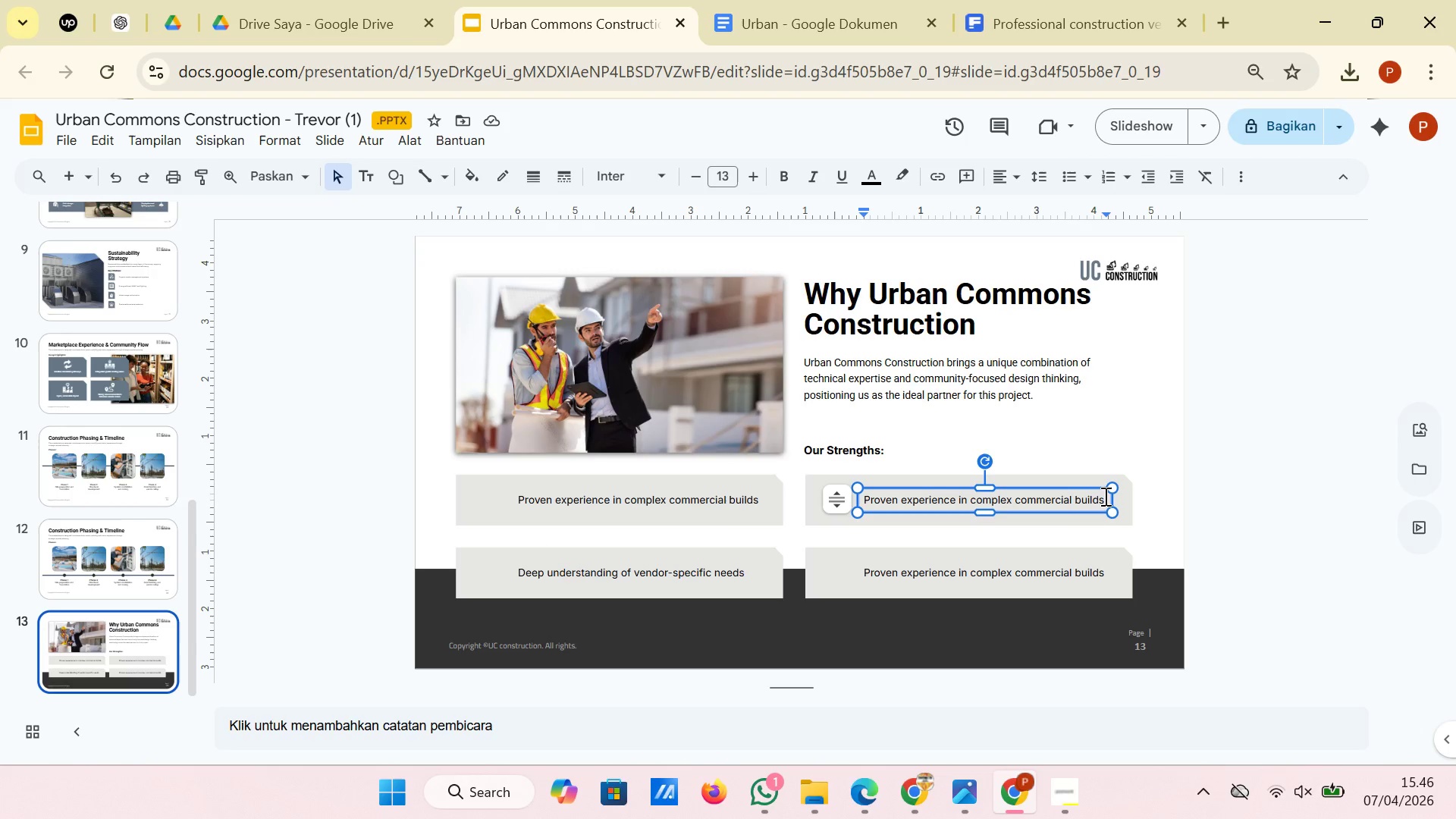 
left_click_drag(start_coordinate=[1104, 496], to_coordinate=[861, 502])
 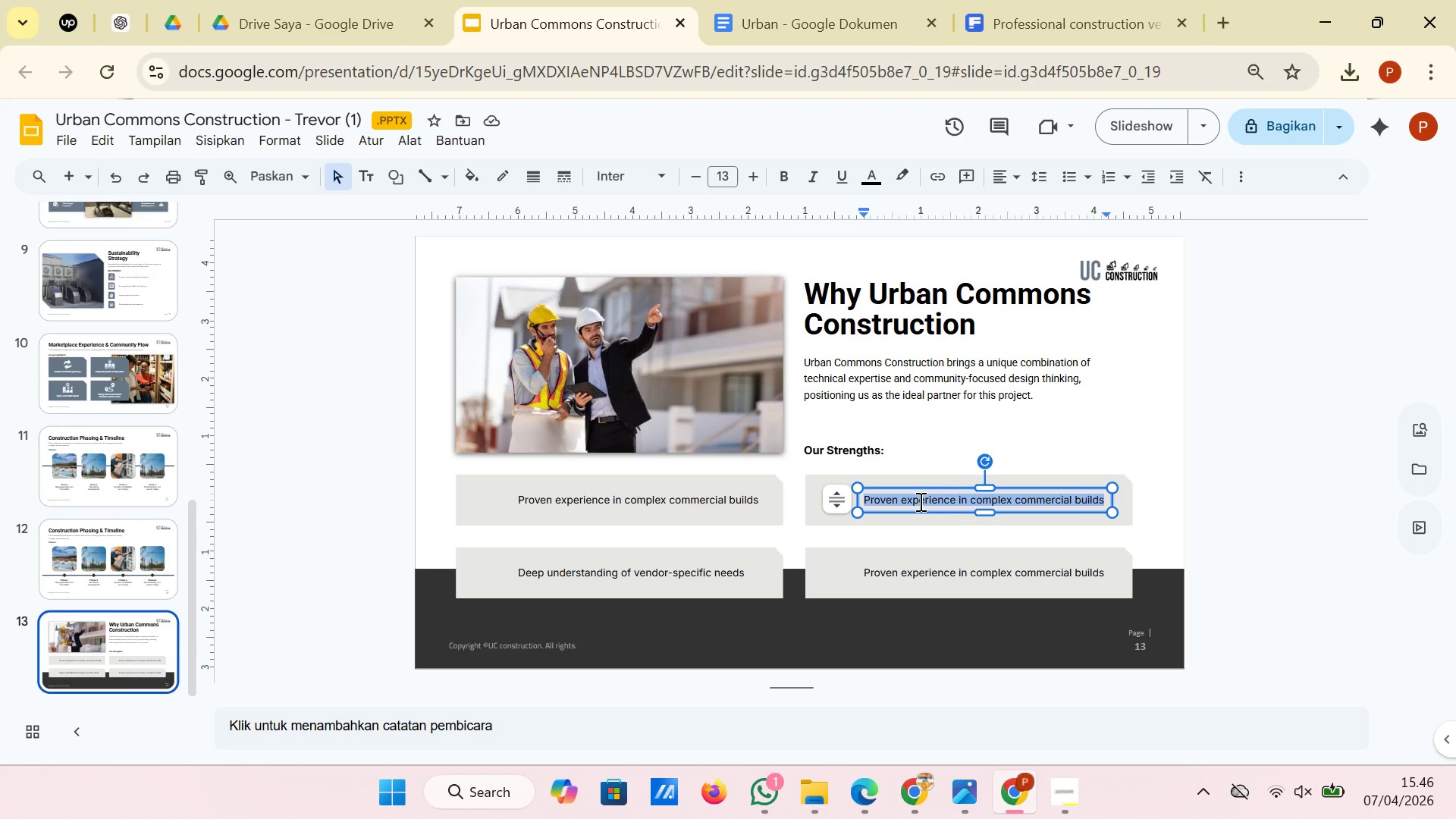 
right_click([919, 501])
 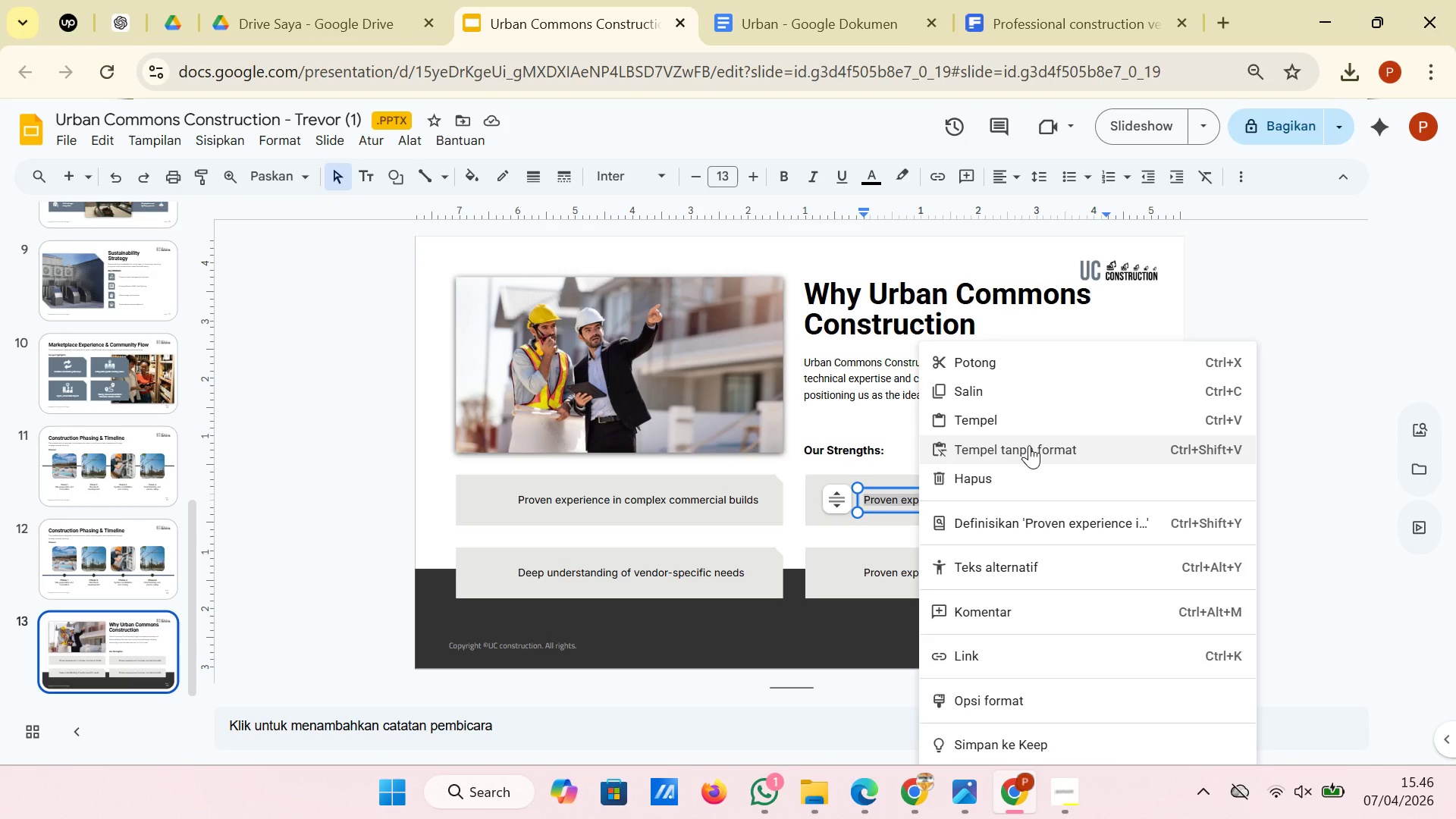 
left_click([1029, 445])
 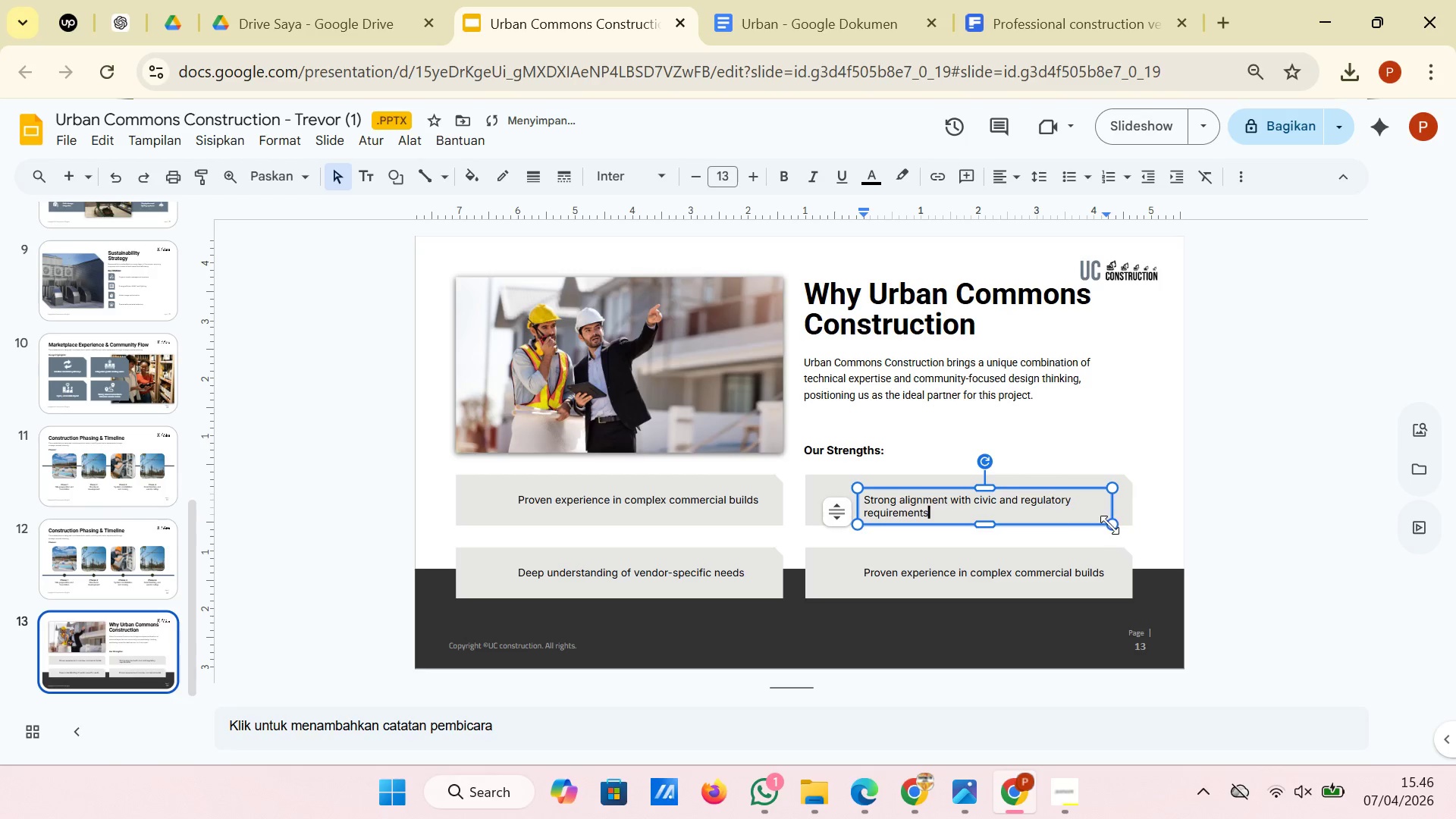 
left_click_drag(start_coordinate=[1109, 525], to_coordinate=[1128, 525])
 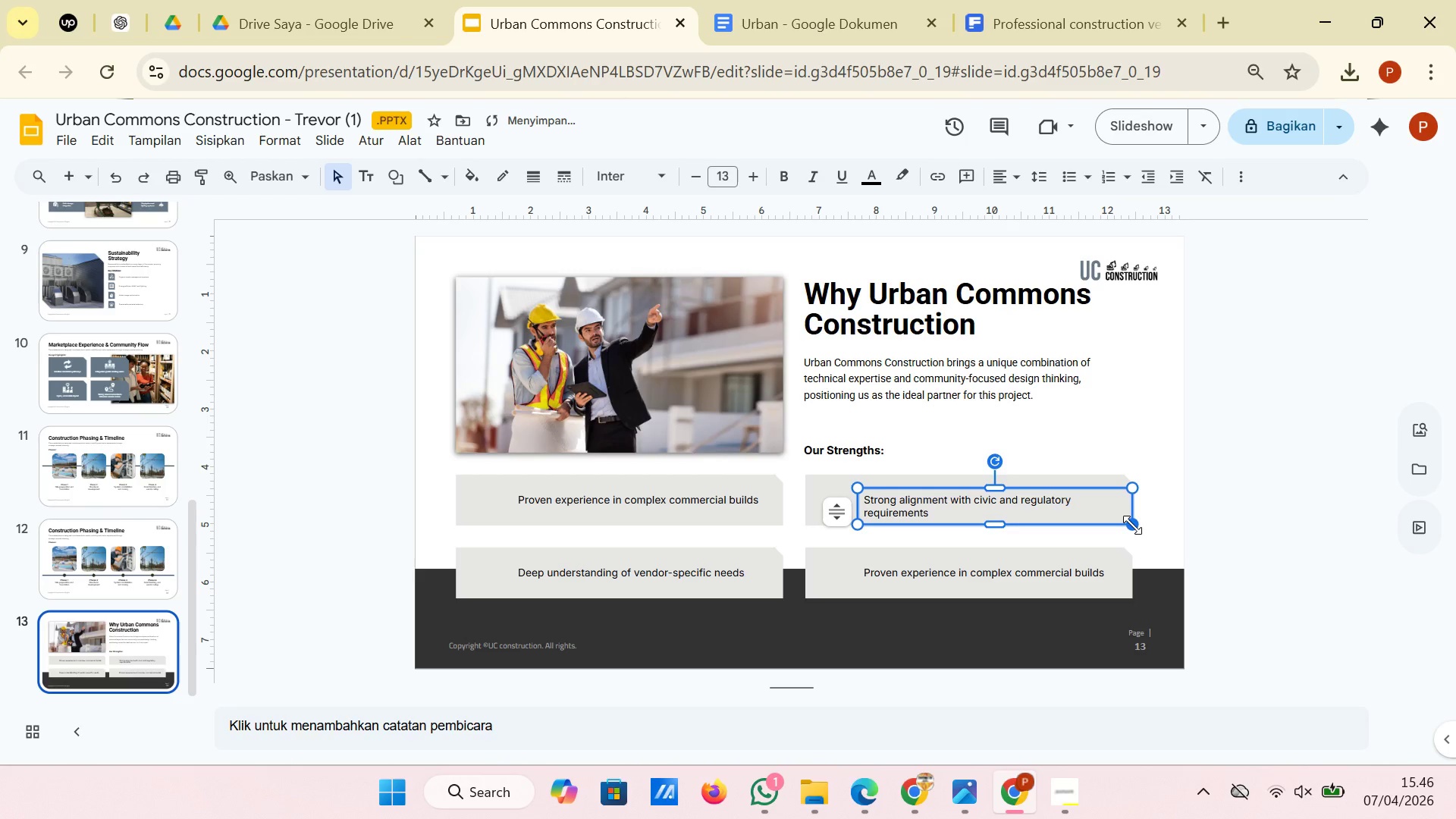 
left_click_drag(start_coordinate=[1132, 525], to_coordinate=[1140, 525])
 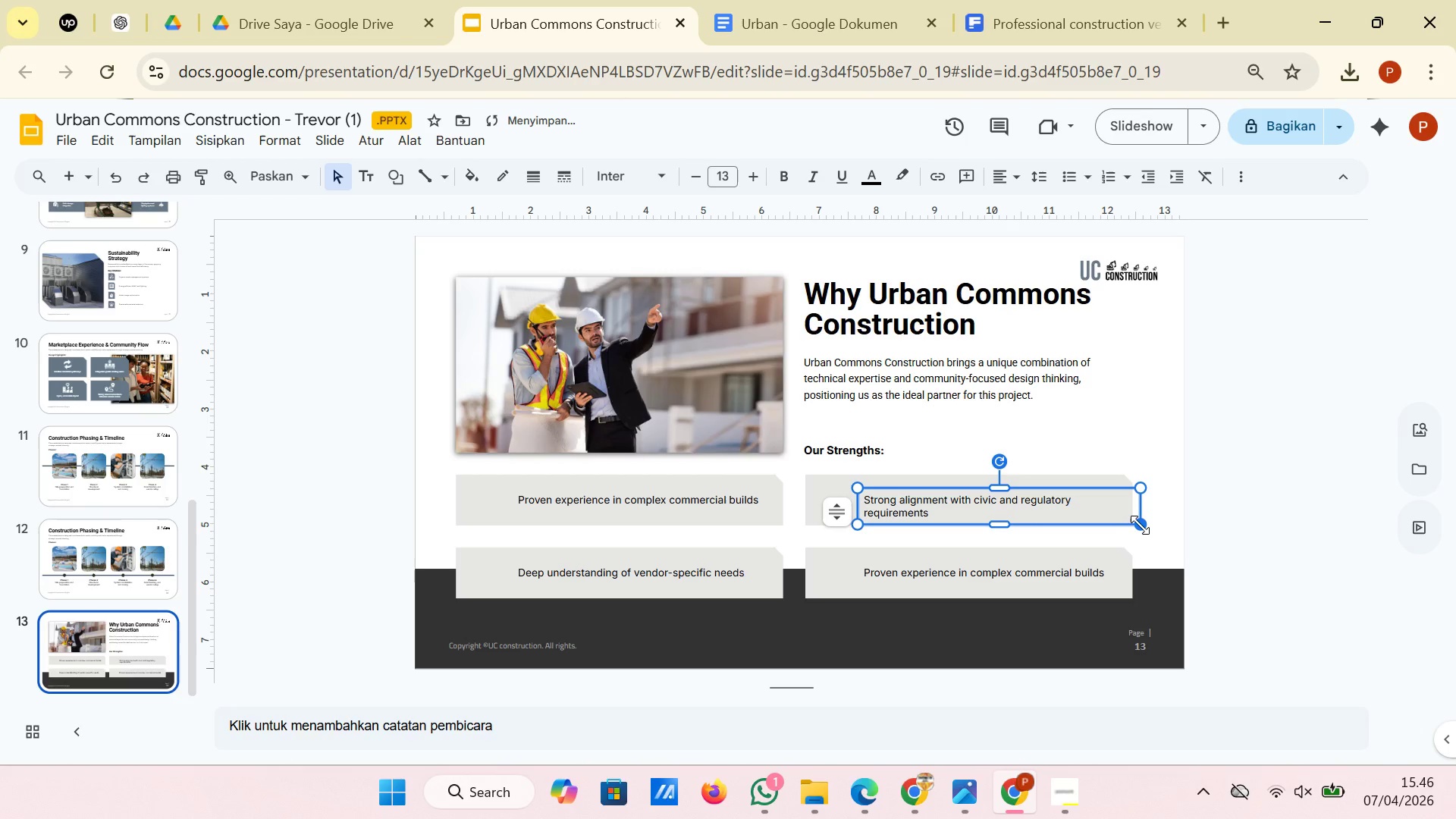 
left_click_drag(start_coordinate=[1140, 525], to_coordinate=[1148, 525])
 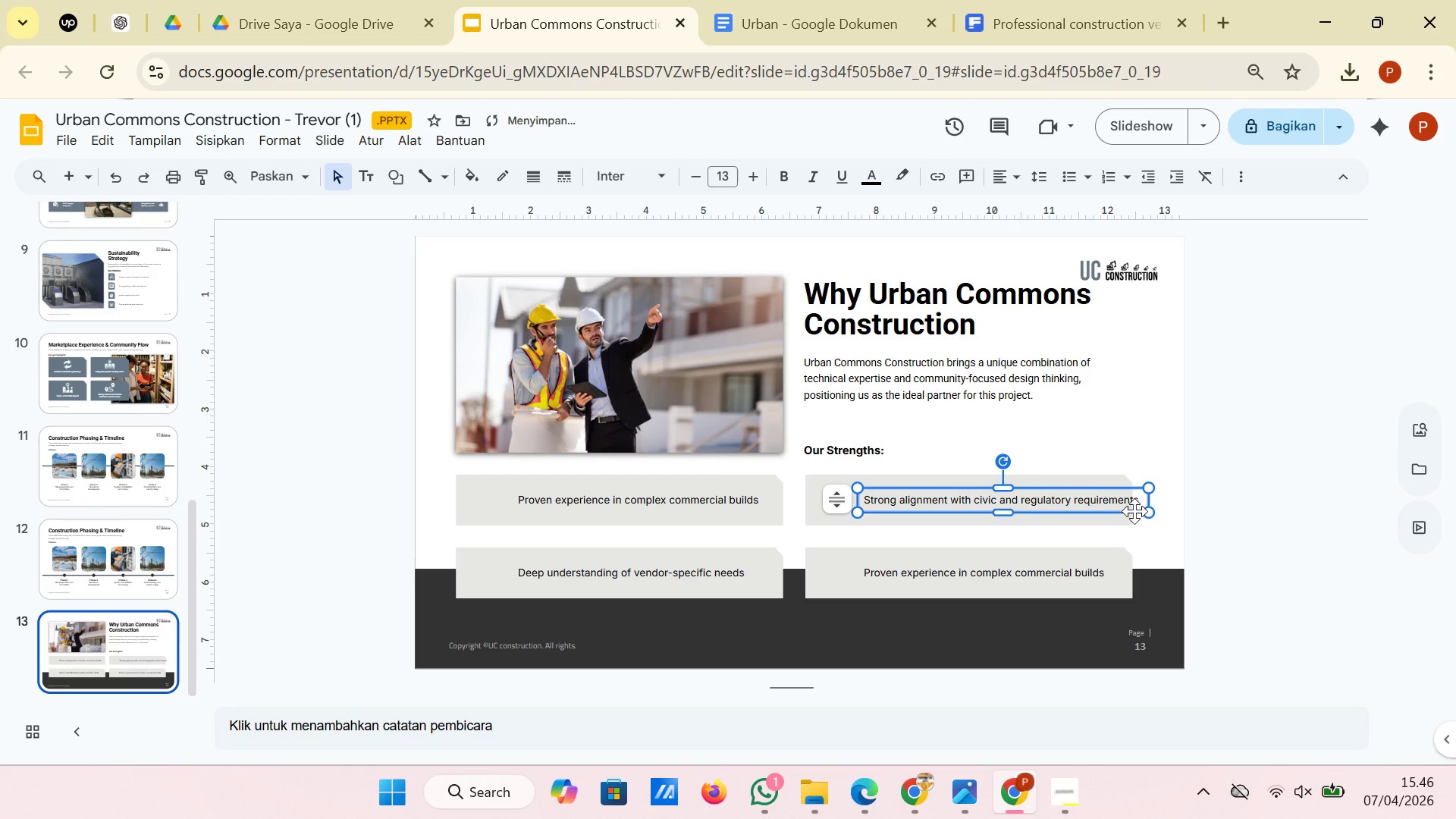 
left_click_drag(start_coordinate=[1134, 511], to_coordinate=[1109, 511])
 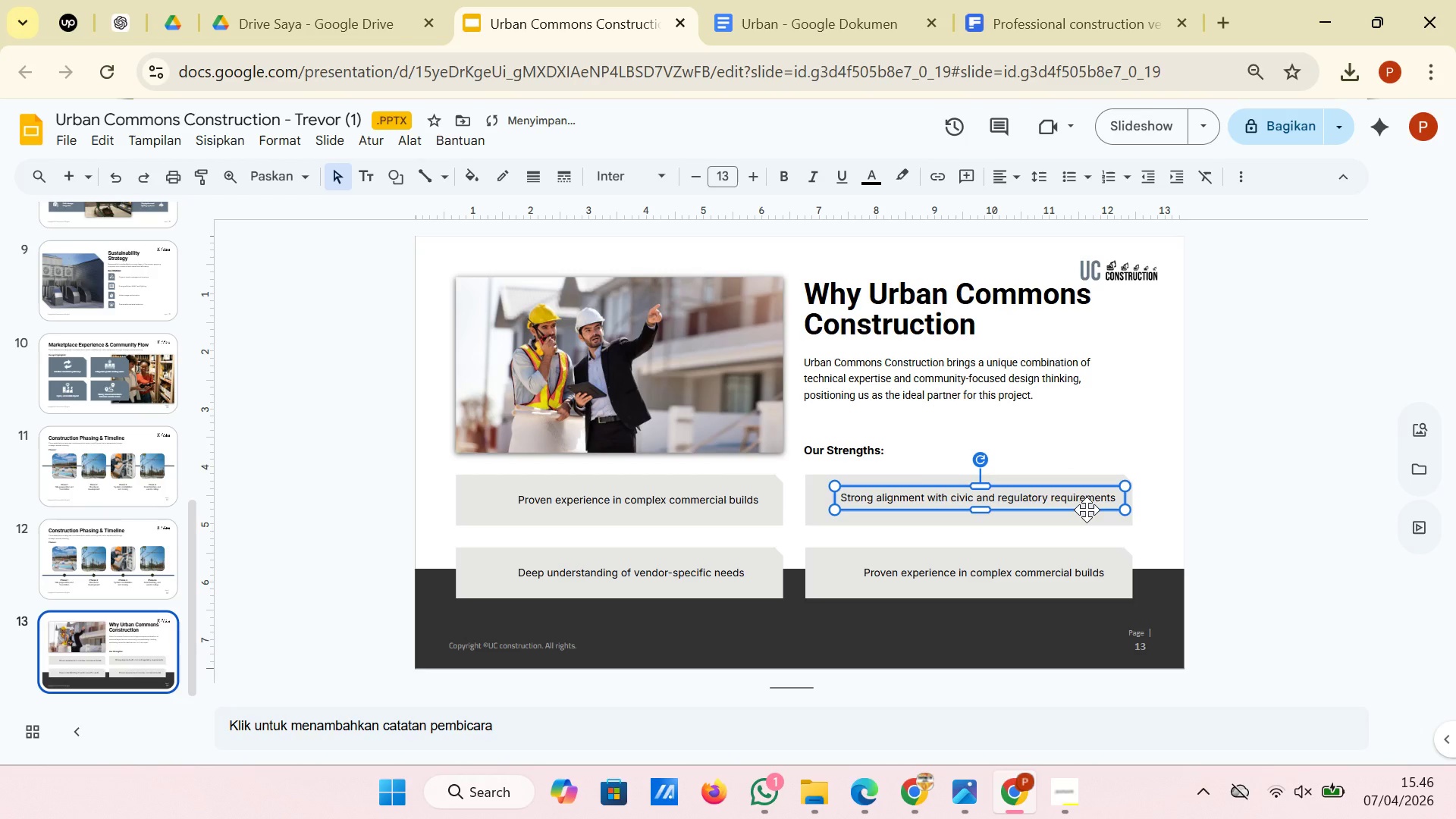 
left_click_drag(start_coordinate=[1087, 510], to_coordinate=[1090, 515])
 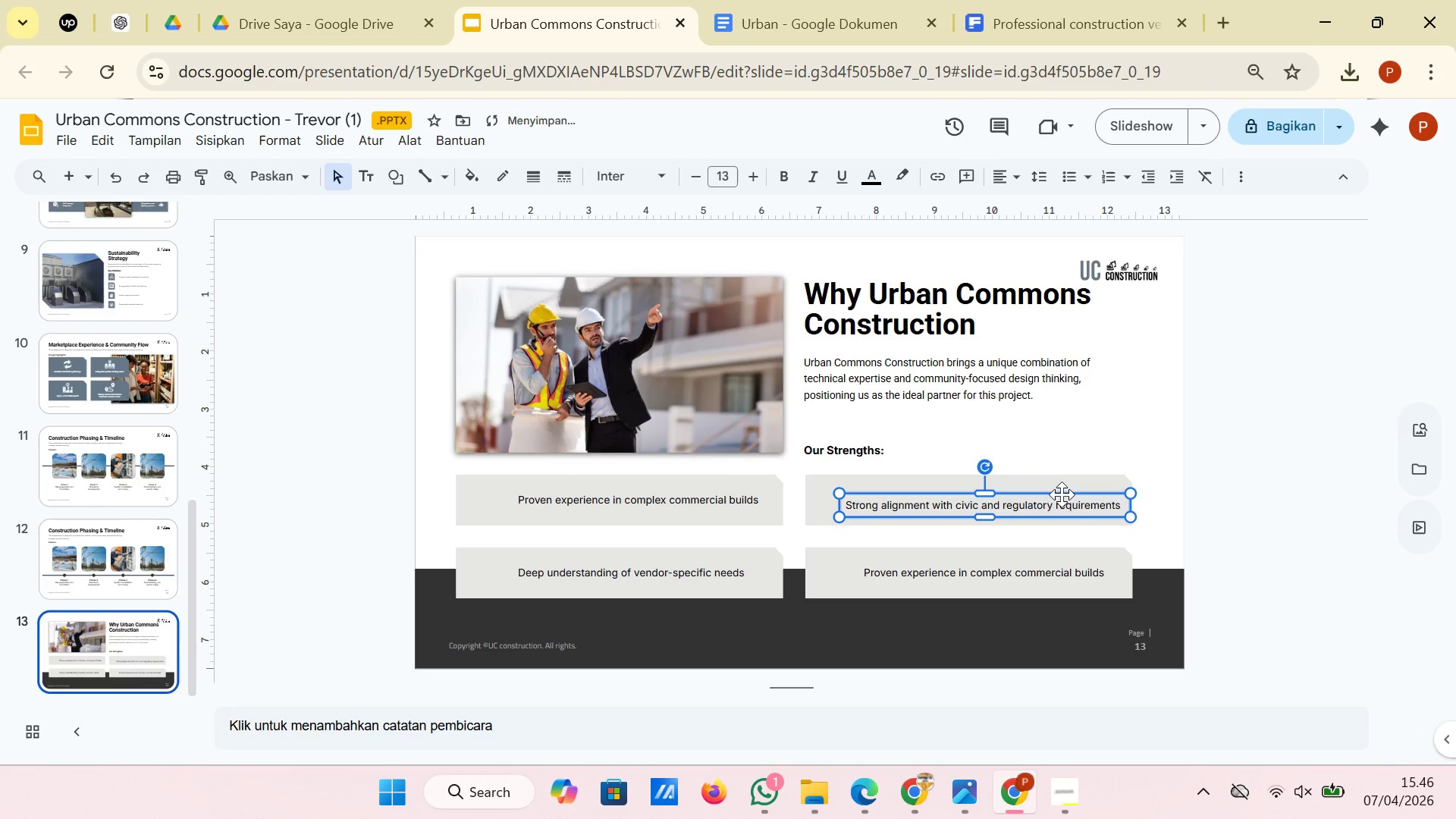 
left_click_drag(start_coordinate=[1062, 494], to_coordinate=[1062, 488])
 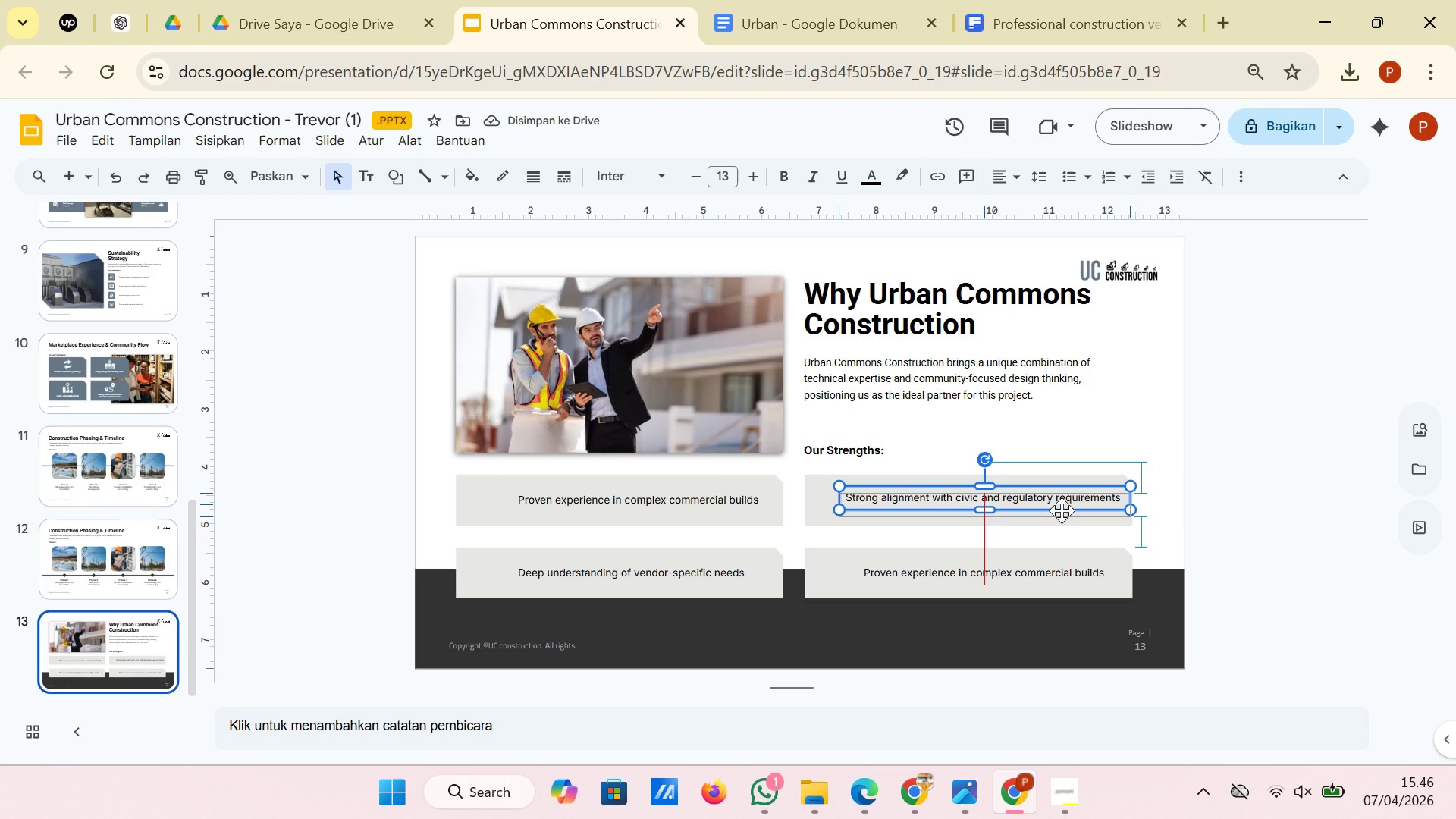 
wait(9.03)
 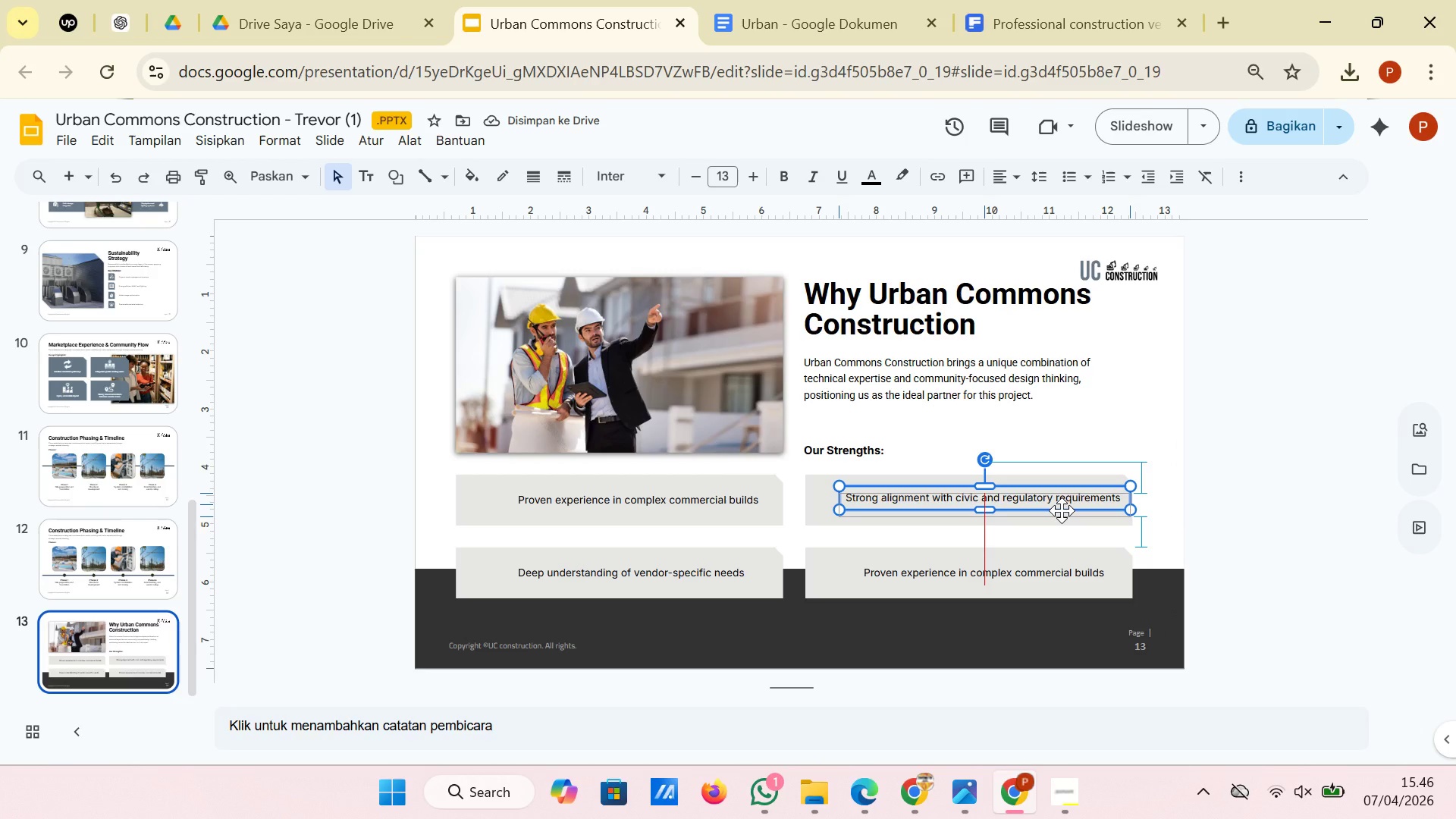 
hold_key(key=ControlLeft, duration=1.01)
scroll: coordinate [1060, 509], scroll_direction: up, amount: 2.0
 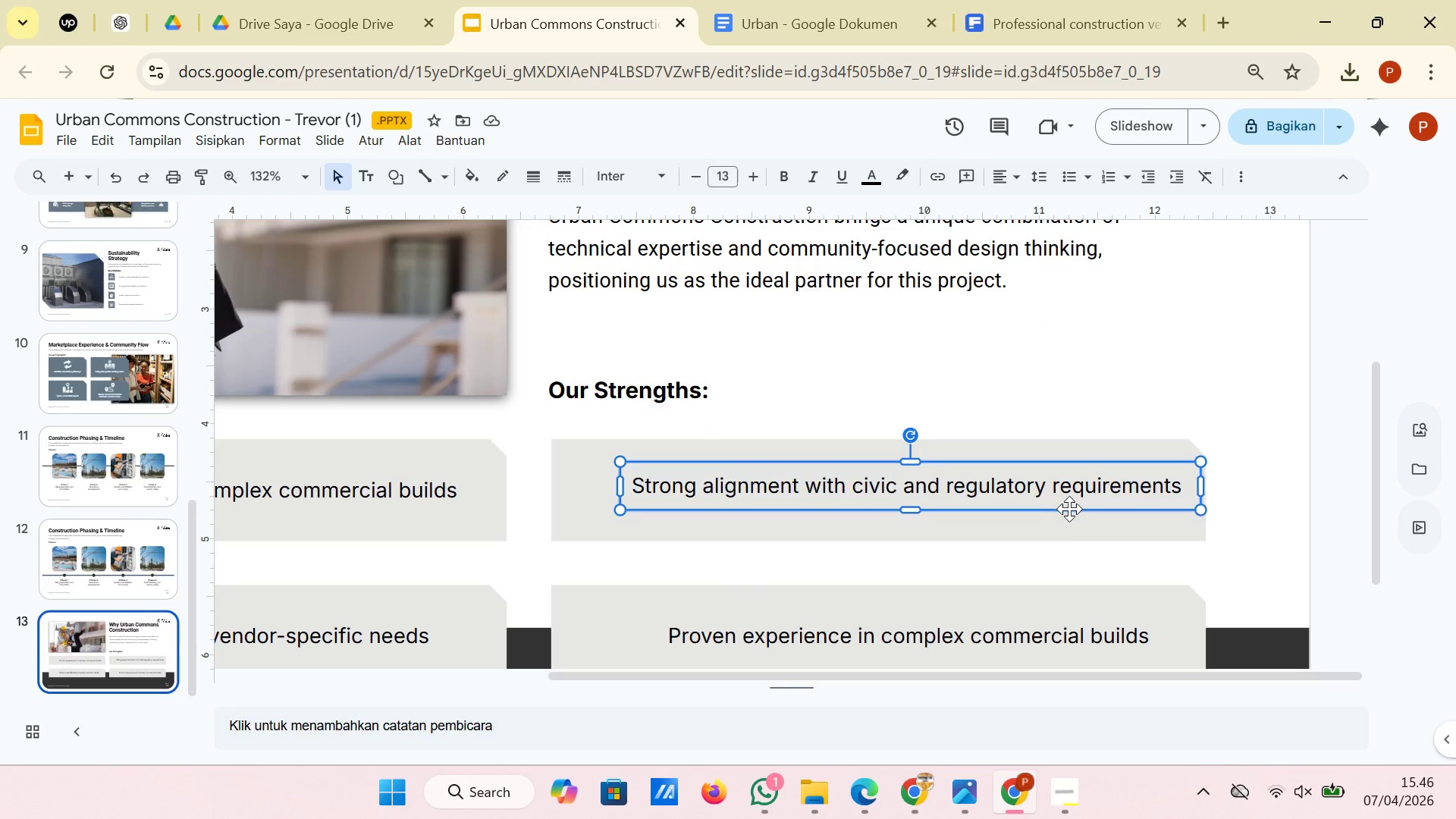 
left_click_drag(start_coordinate=[1069, 509], to_coordinate=[1069, 516])
 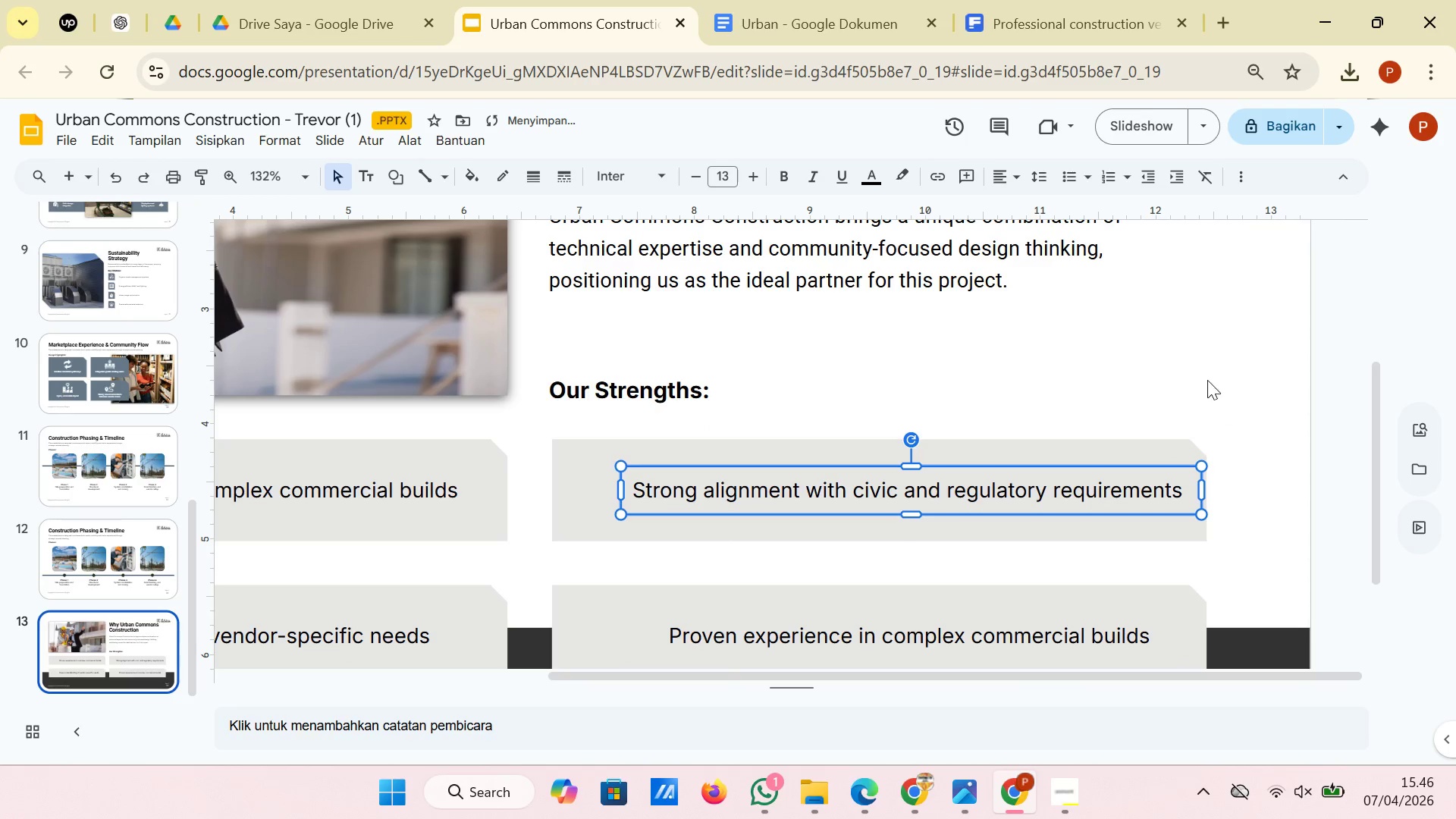 
left_click([1069, 516])
 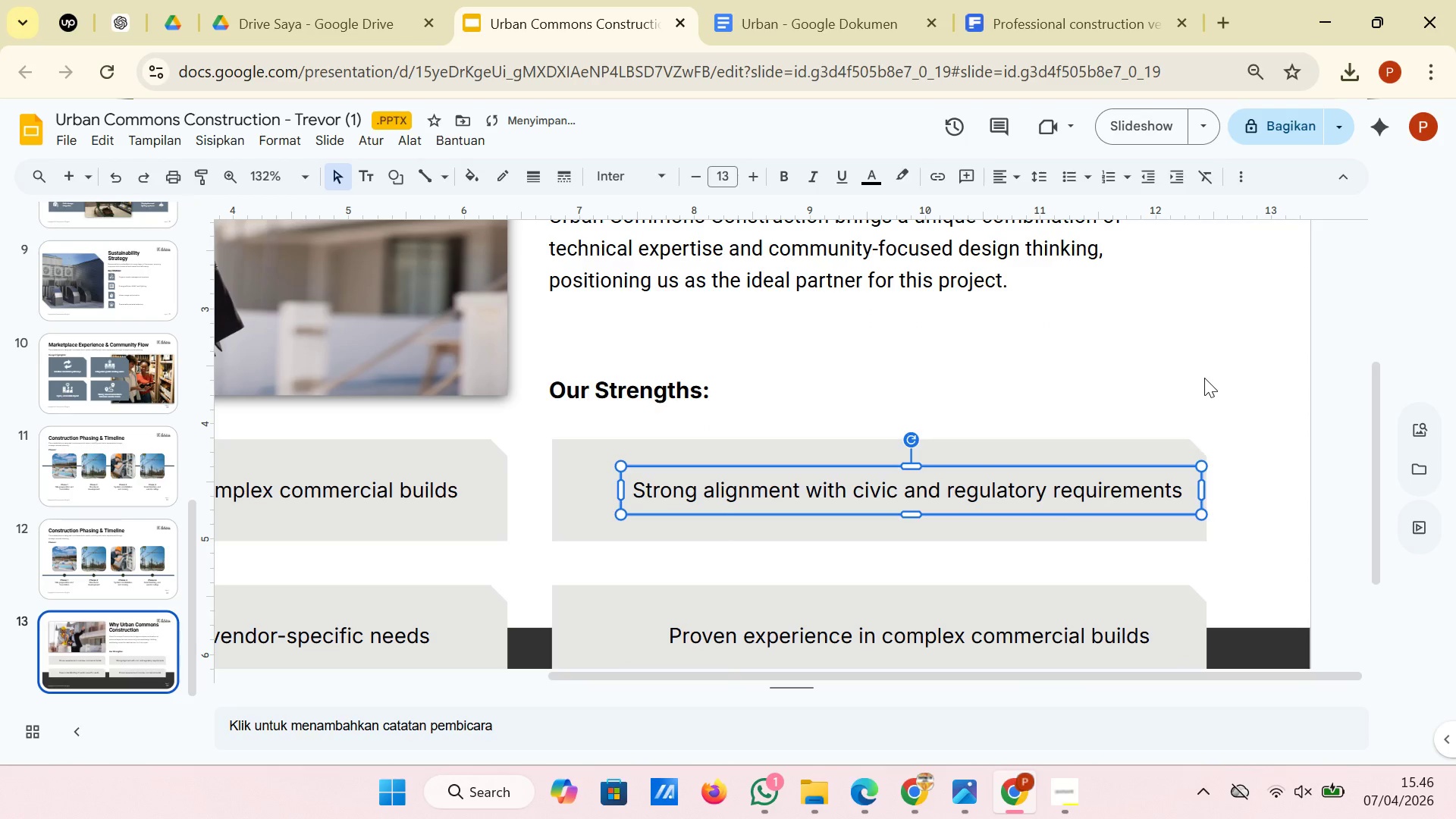 
left_click([1204, 378])
 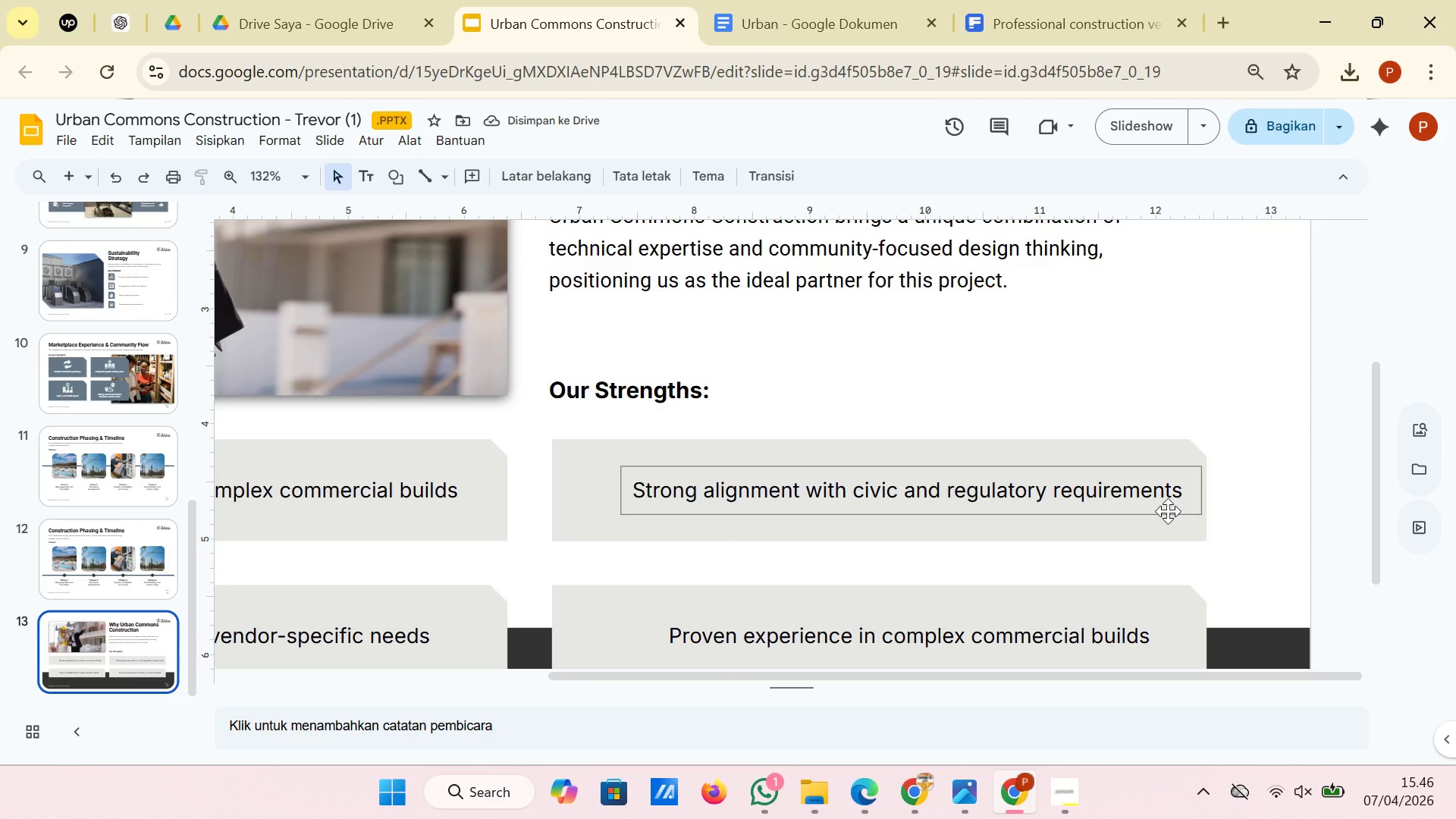 
left_click([1166, 512])
 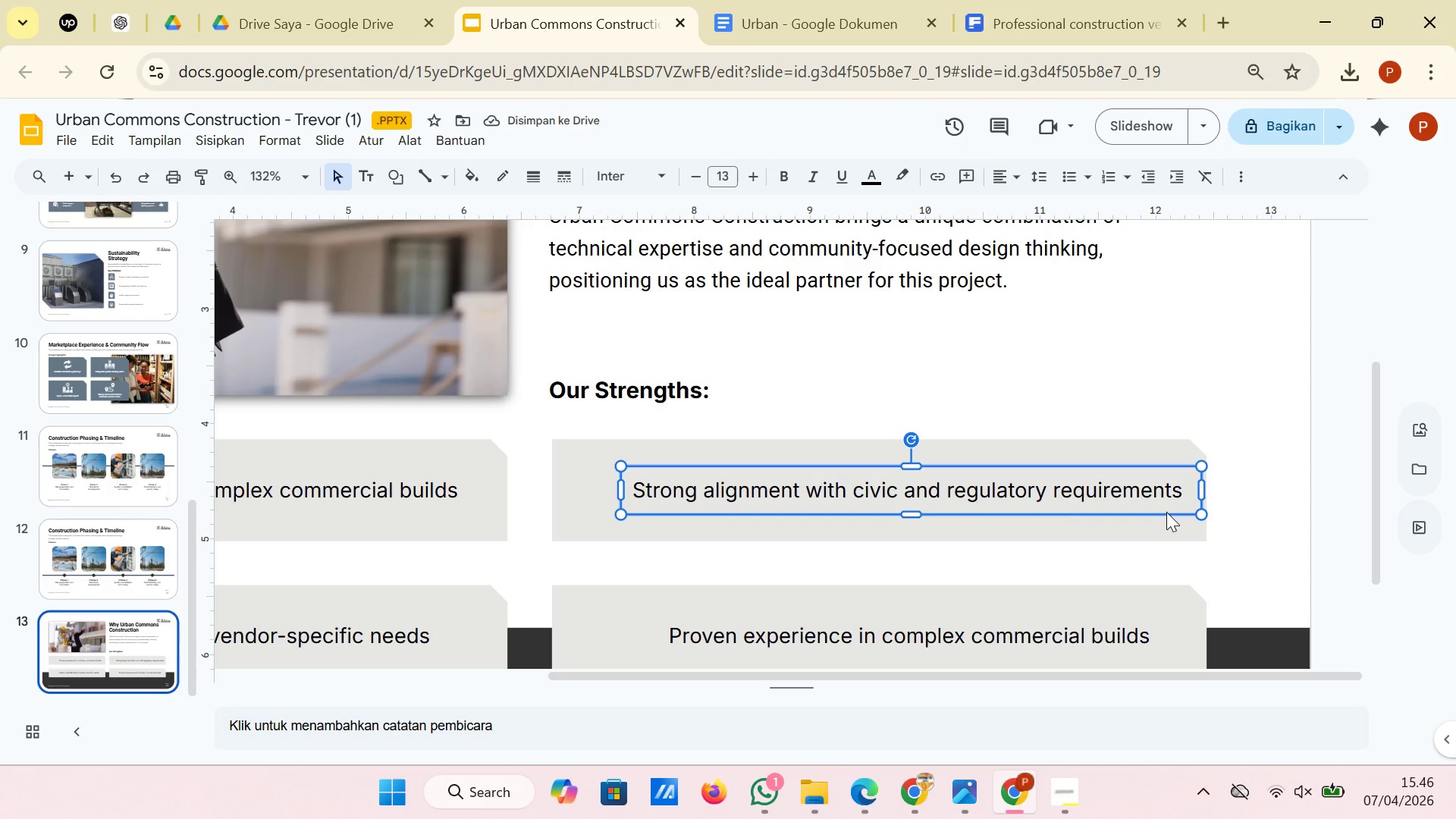 
left_click_drag(start_coordinate=[1166, 512], to_coordinate=[1173, 512])
 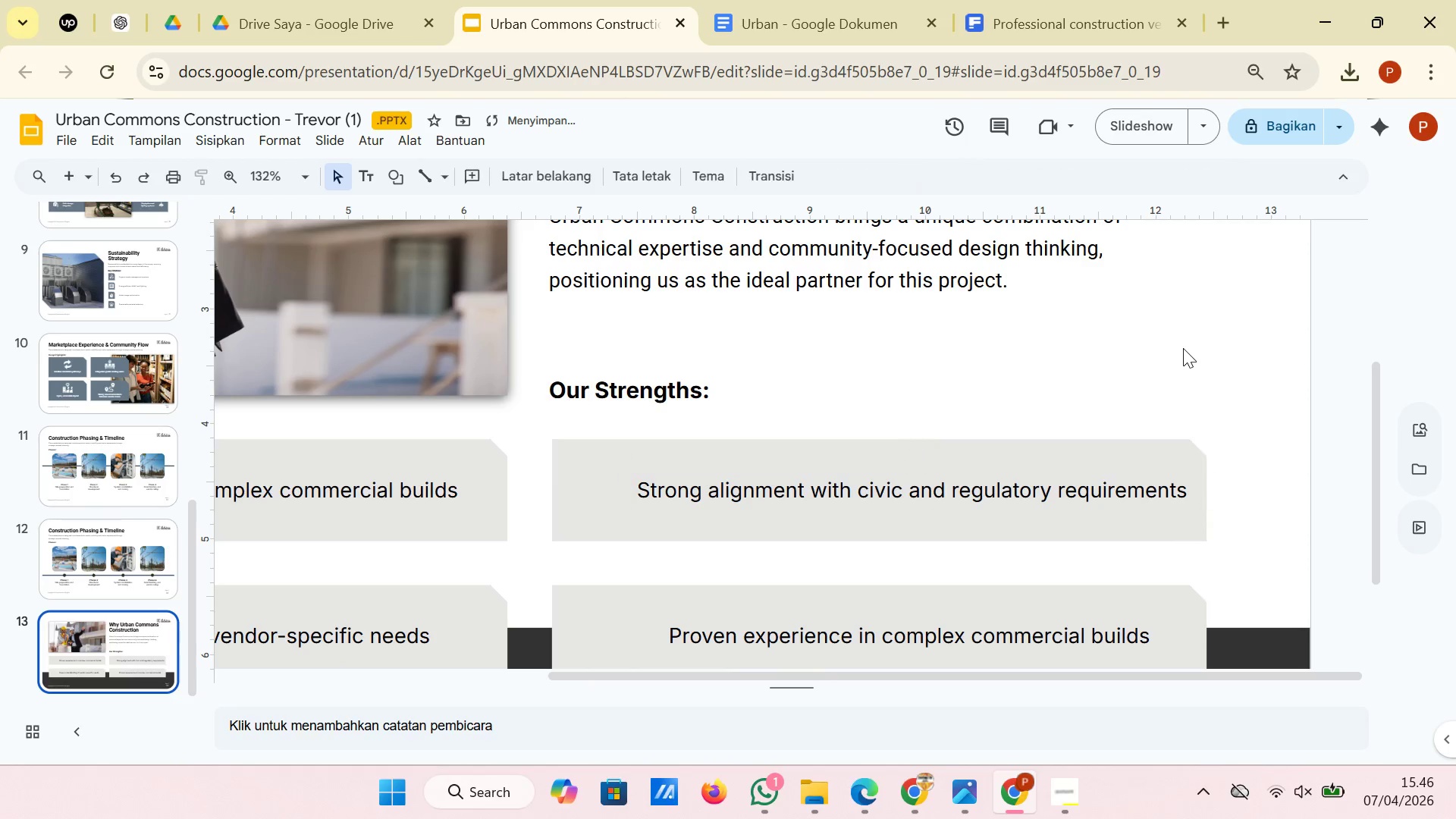 
left_click([1183, 348])
 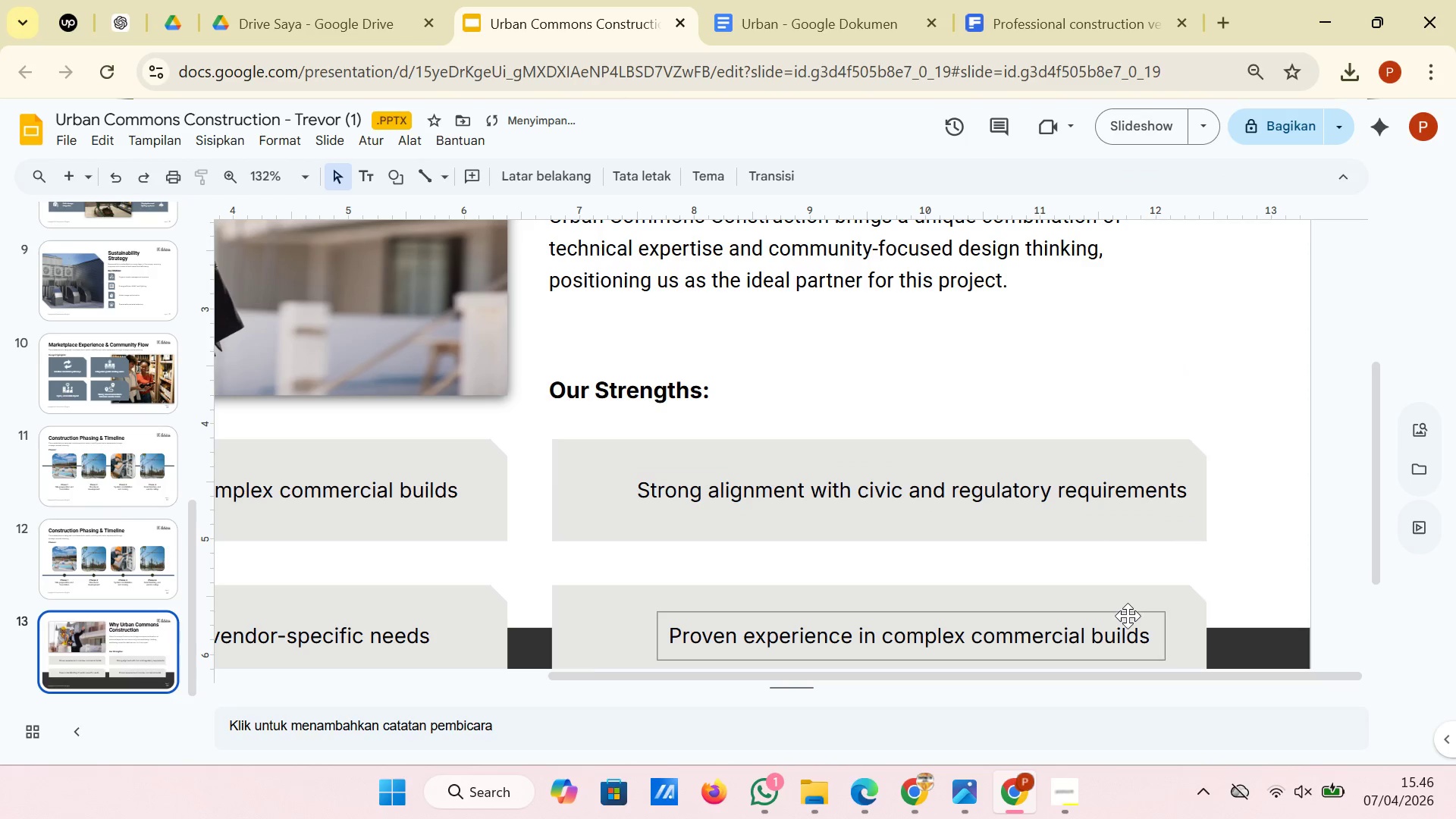 
left_click([1129, 617])
 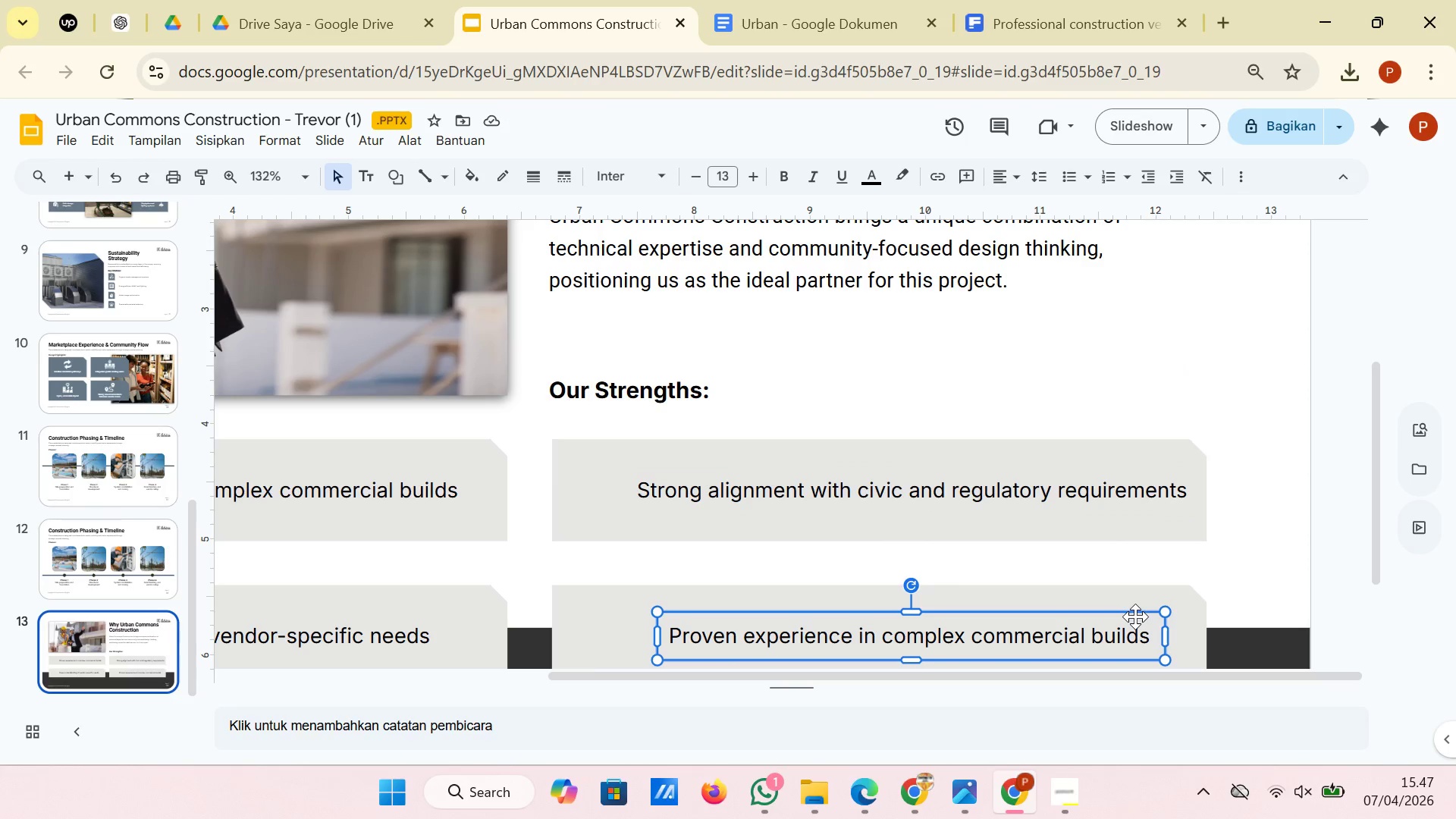 
left_click_drag(start_coordinate=[1135, 613], to_coordinate=[1103, 613])
 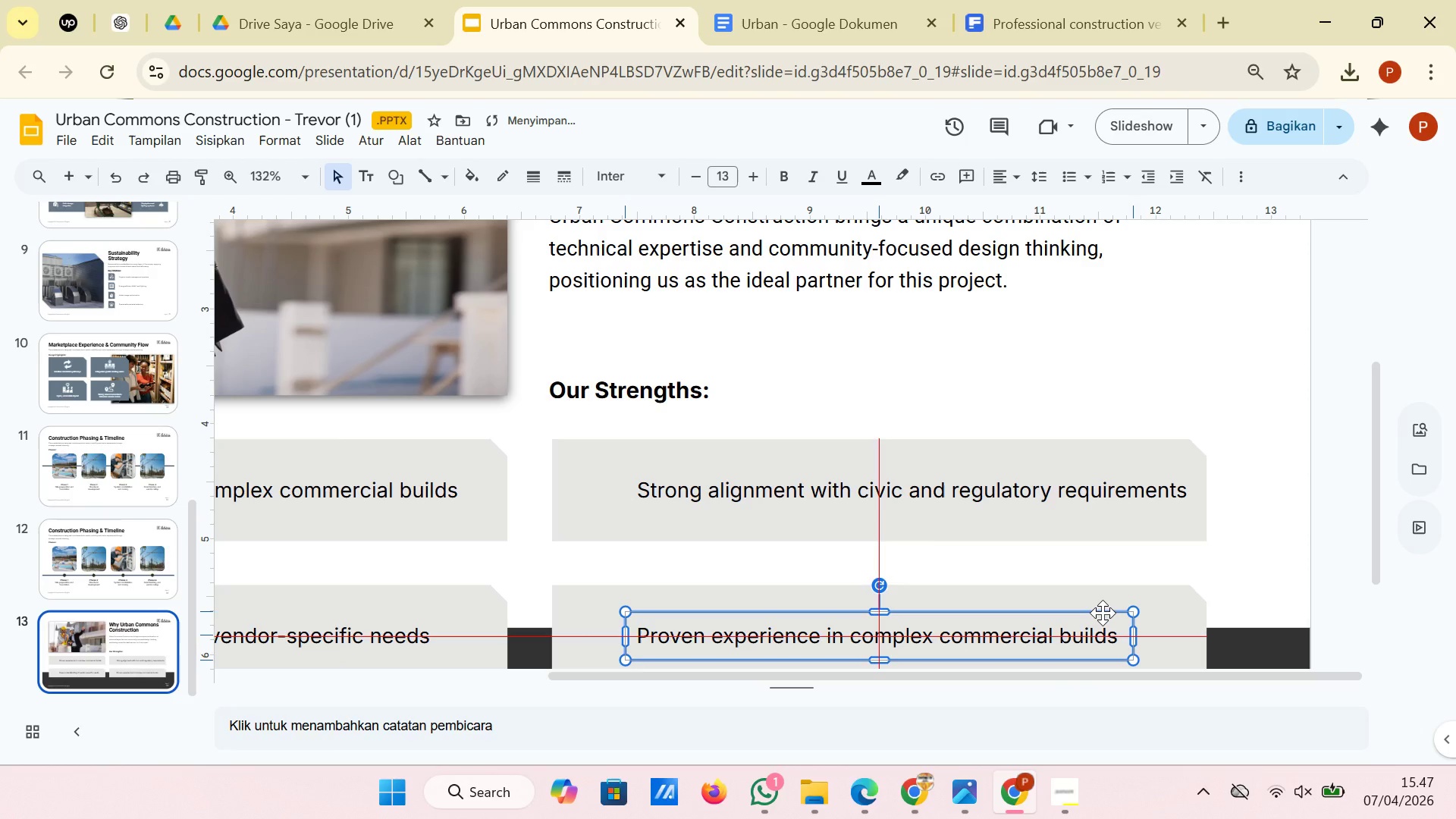 
left_click([1103, 613])
 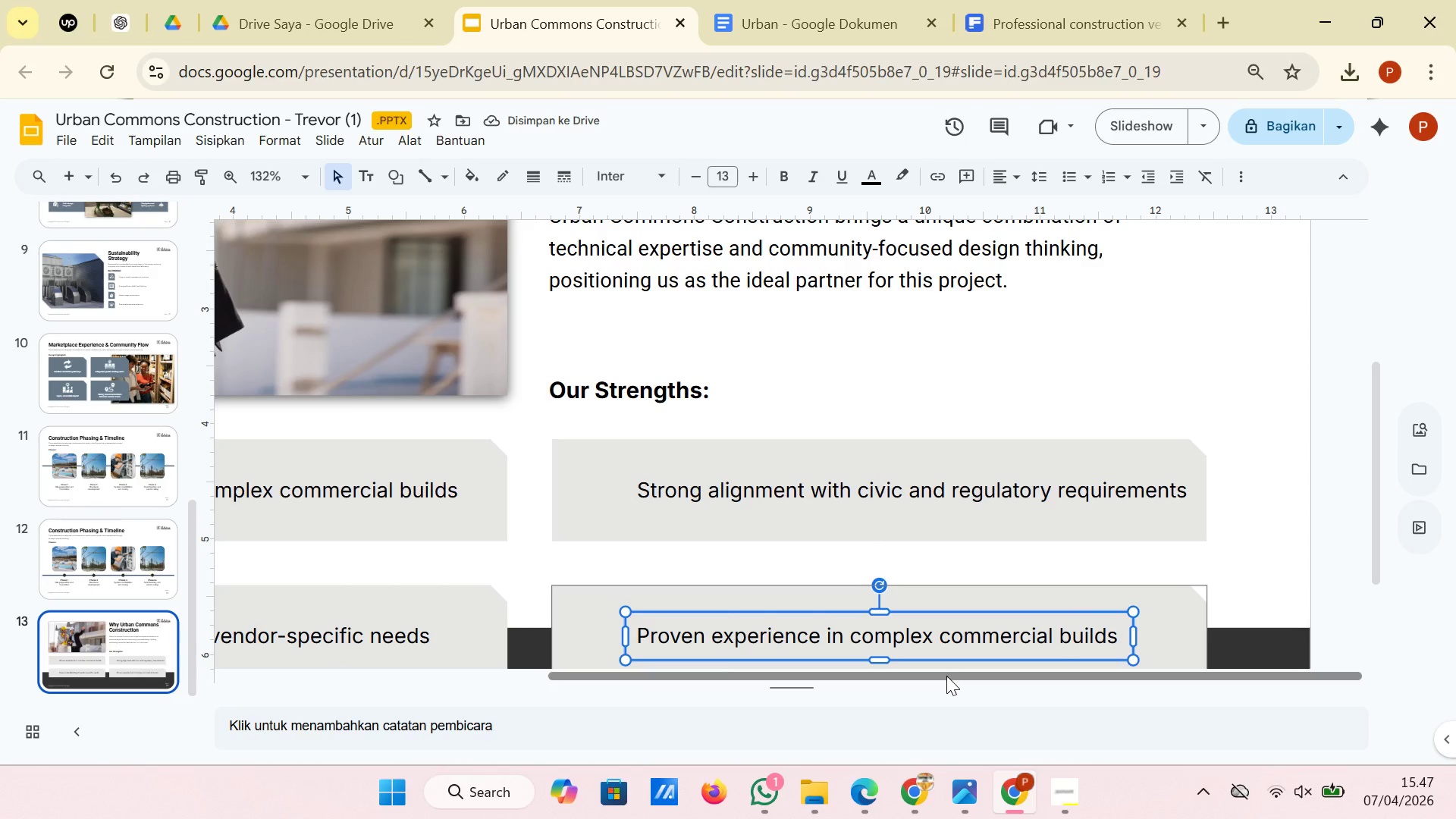 
left_click_drag(start_coordinate=[946, 676], to_coordinate=[659, 722])
 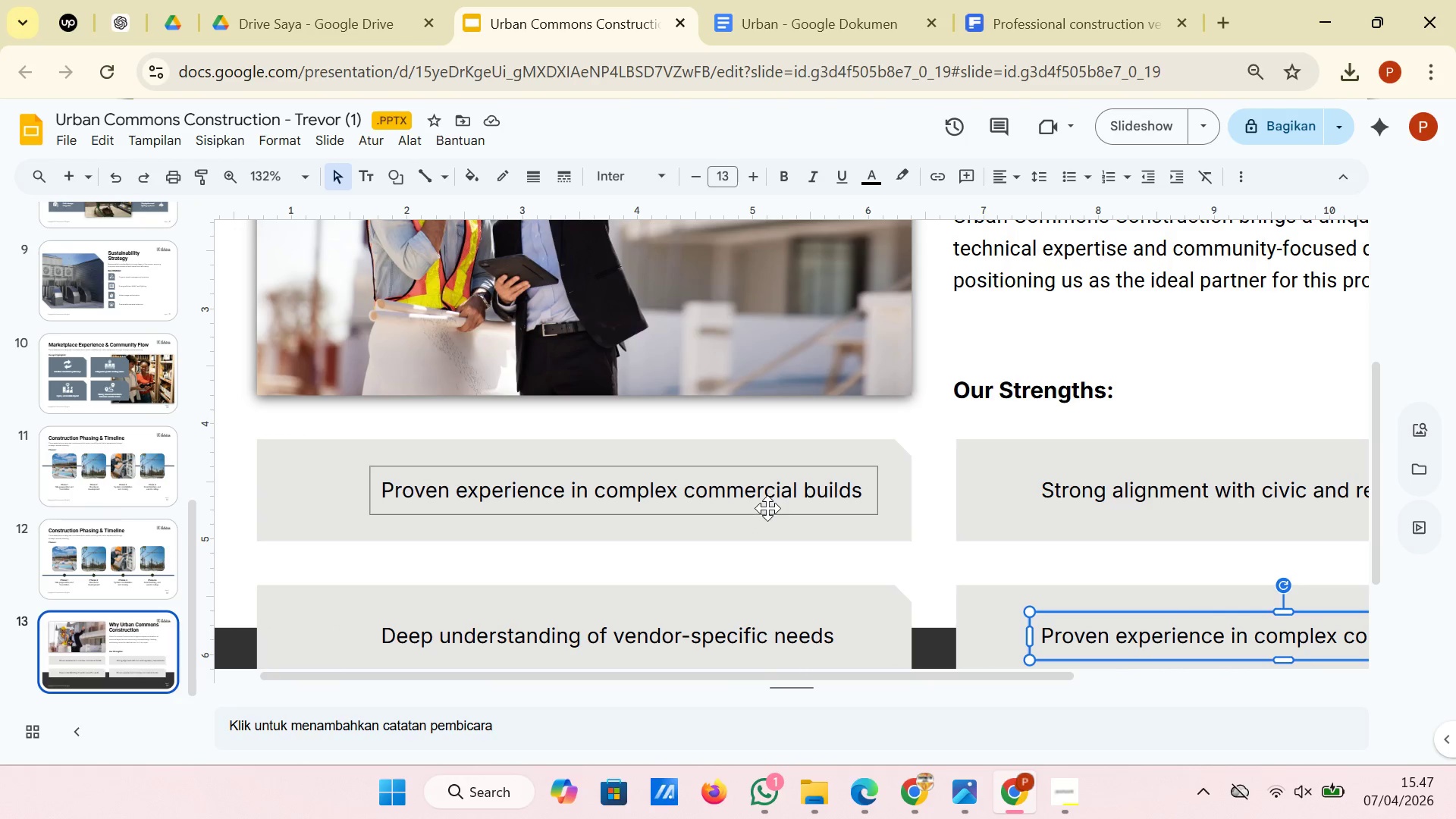 
left_click([767, 507])
 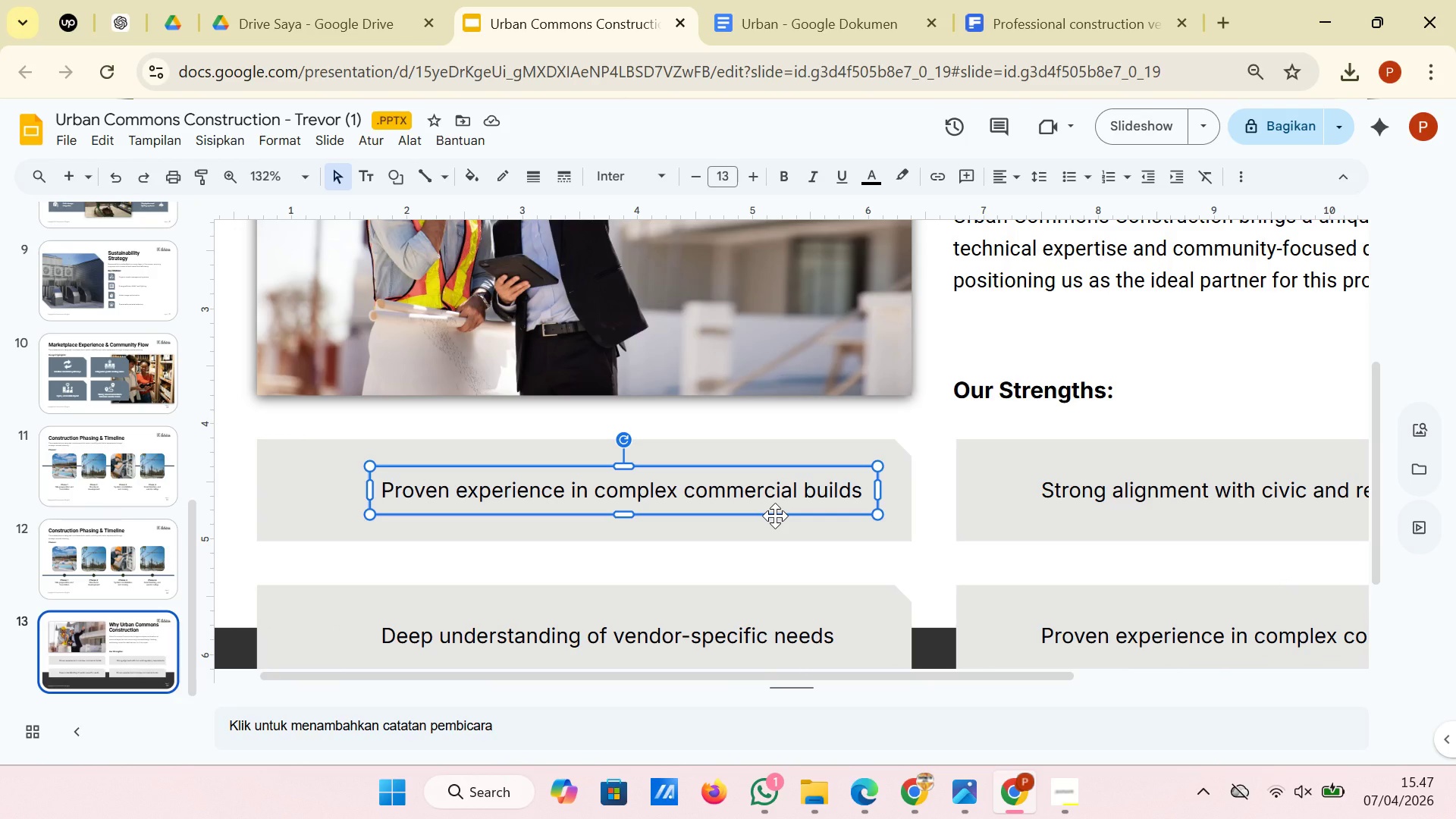 
left_click_drag(start_coordinate=[775, 516], to_coordinate=[746, 516])
 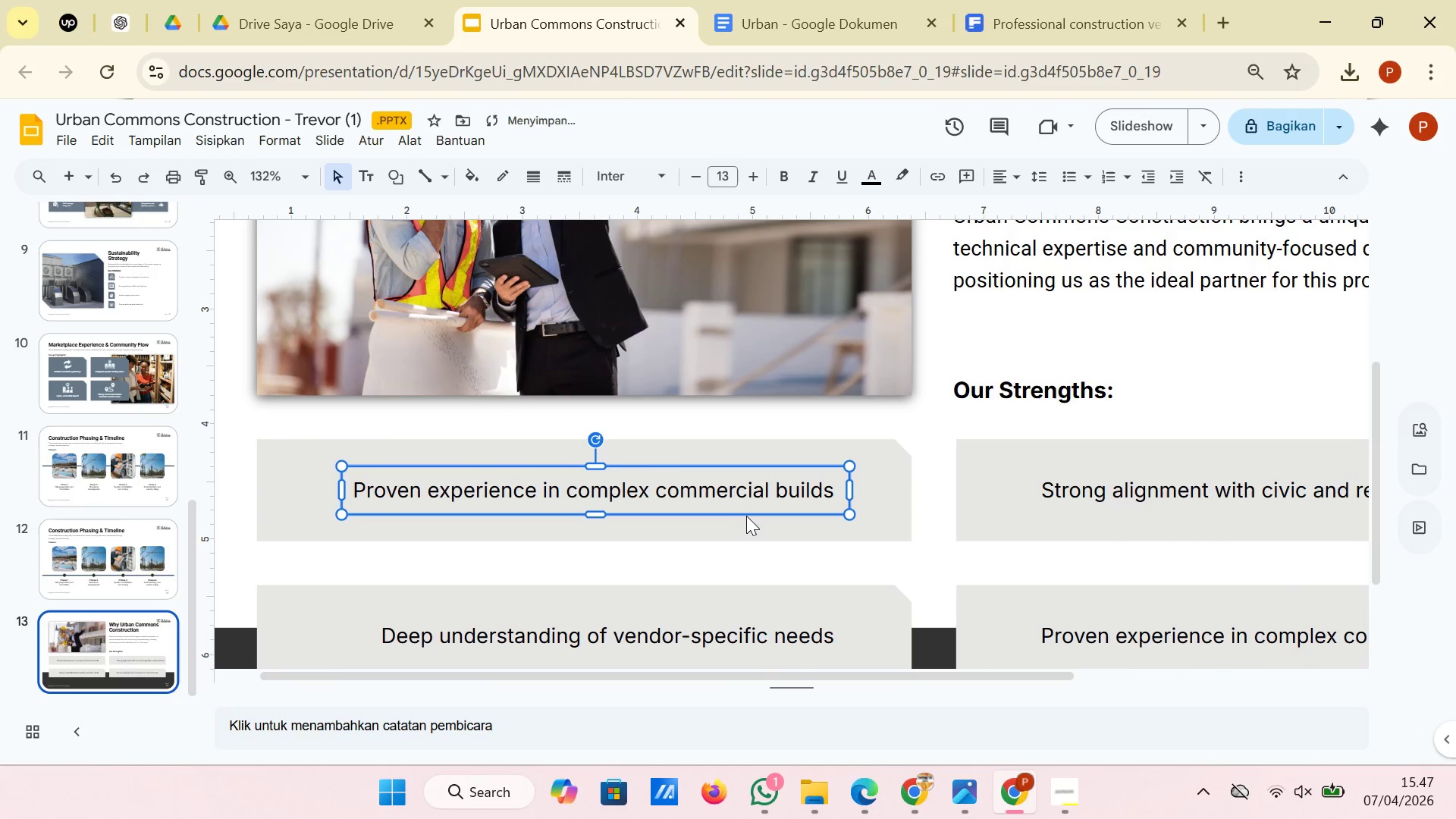 
left_click([746, 516])
 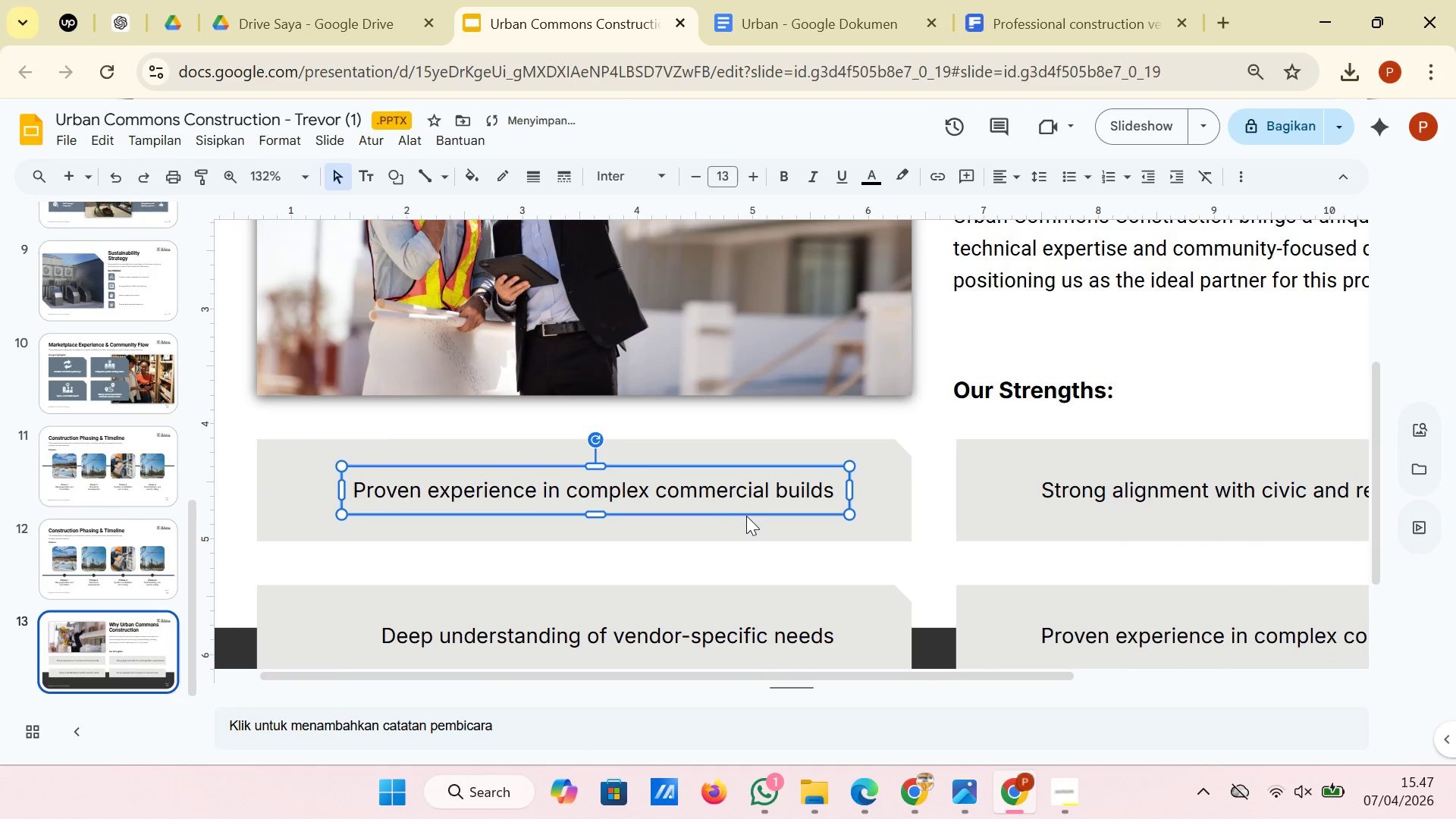 
left_click([746, 516])
 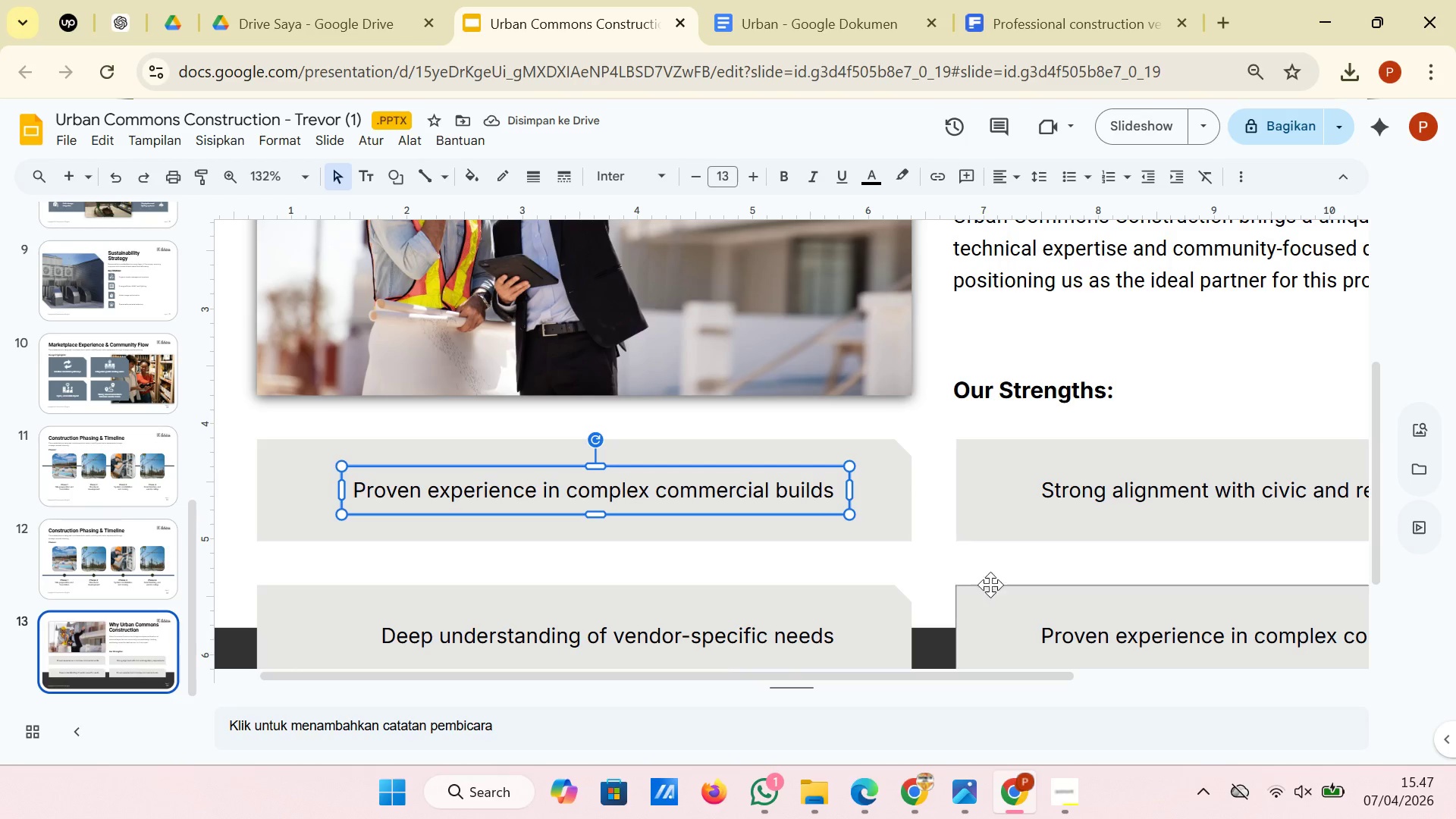 
wait(8.33)
 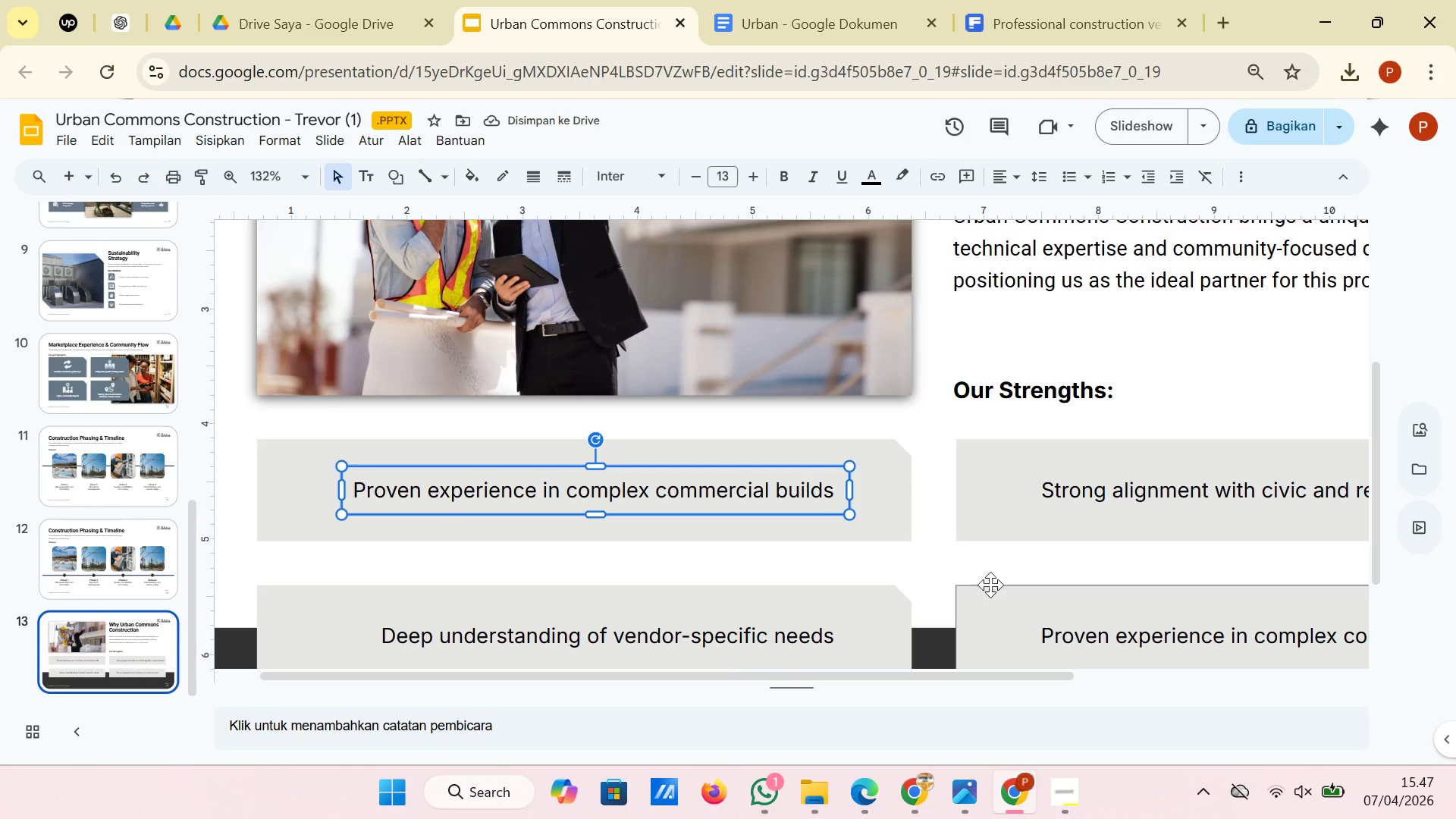 
left_click([1030, 639])
 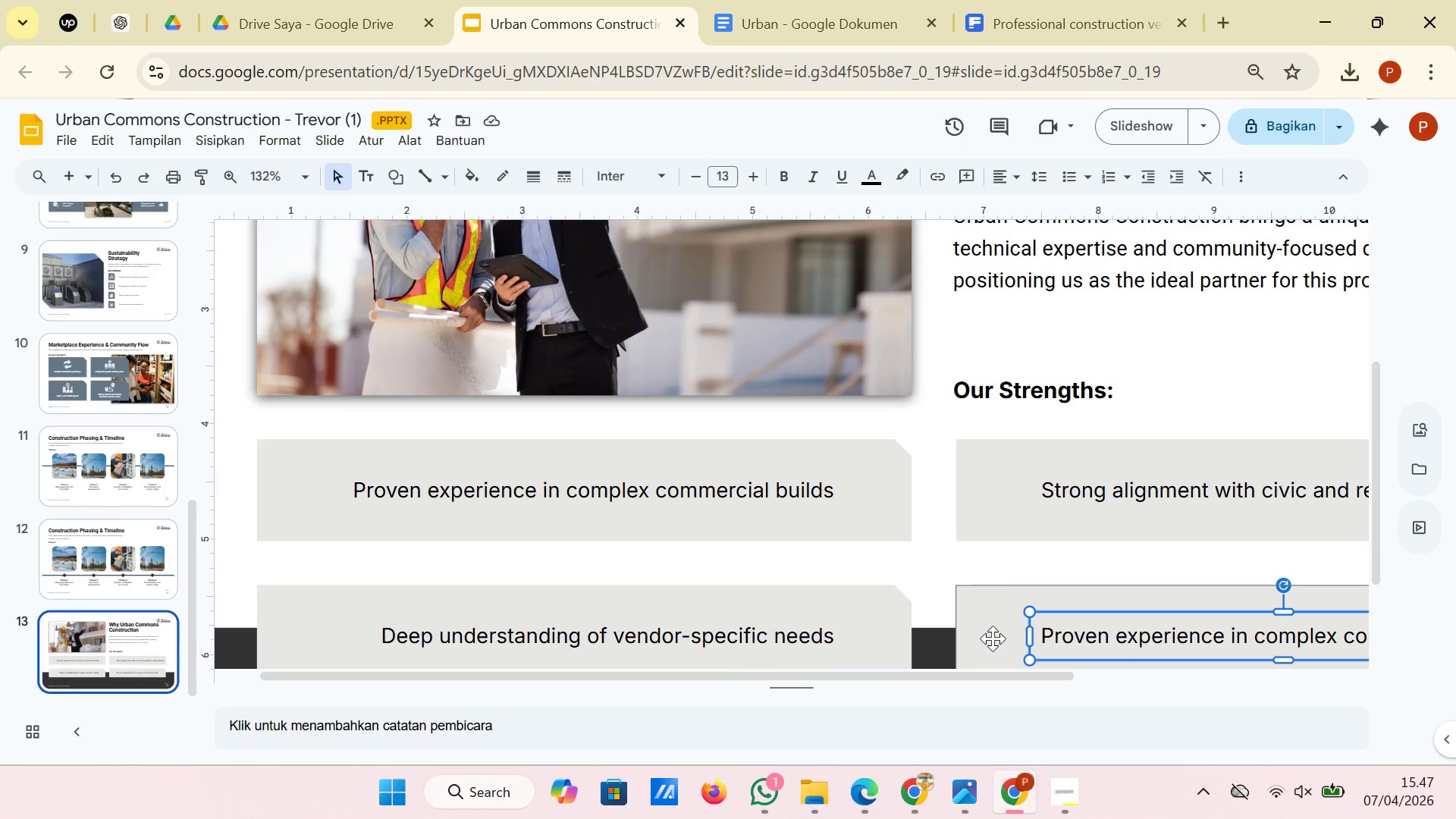 
wait(5.38)
 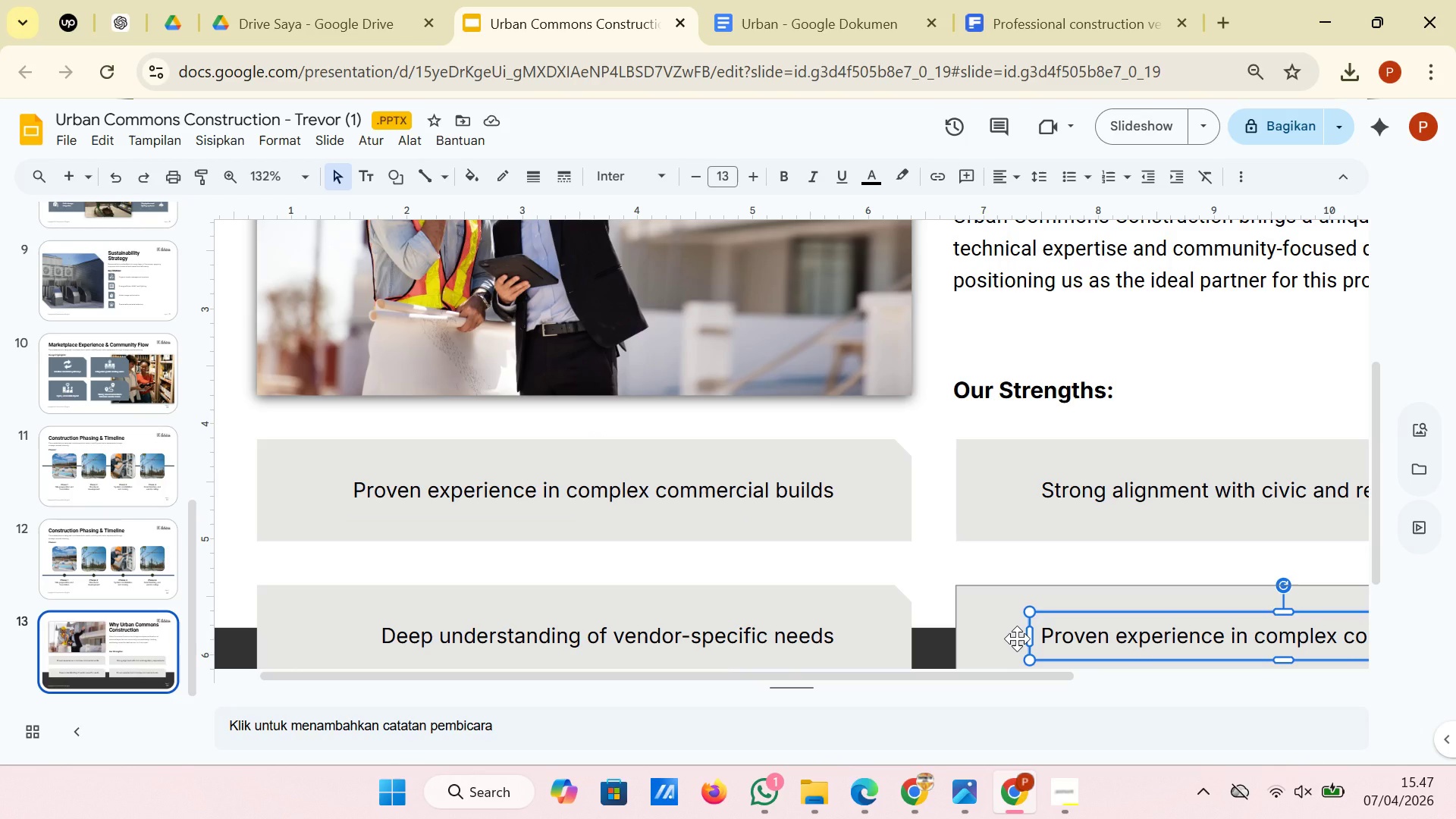 
left_click([369, 500])
 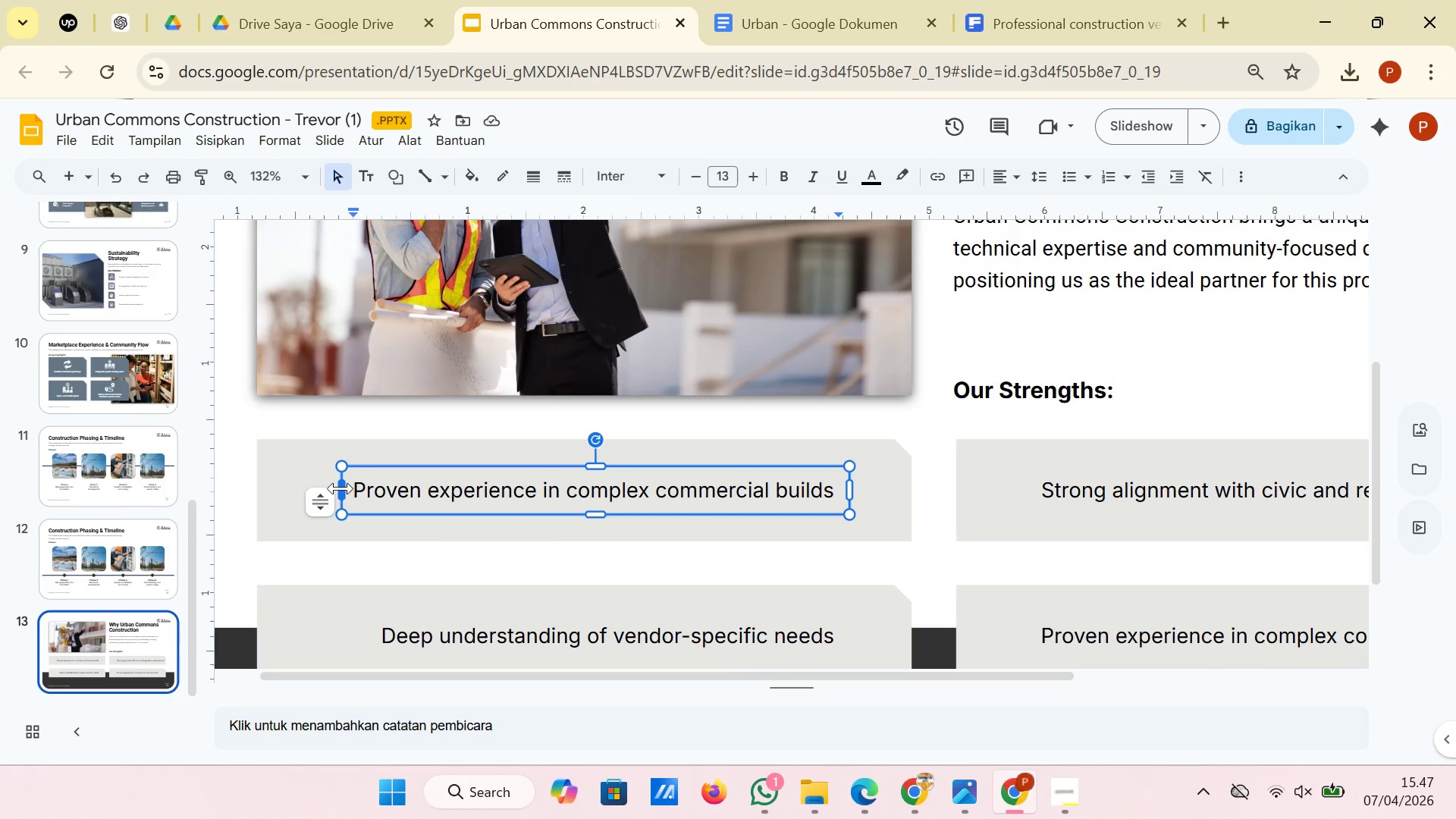 
left_click([372, 505])
 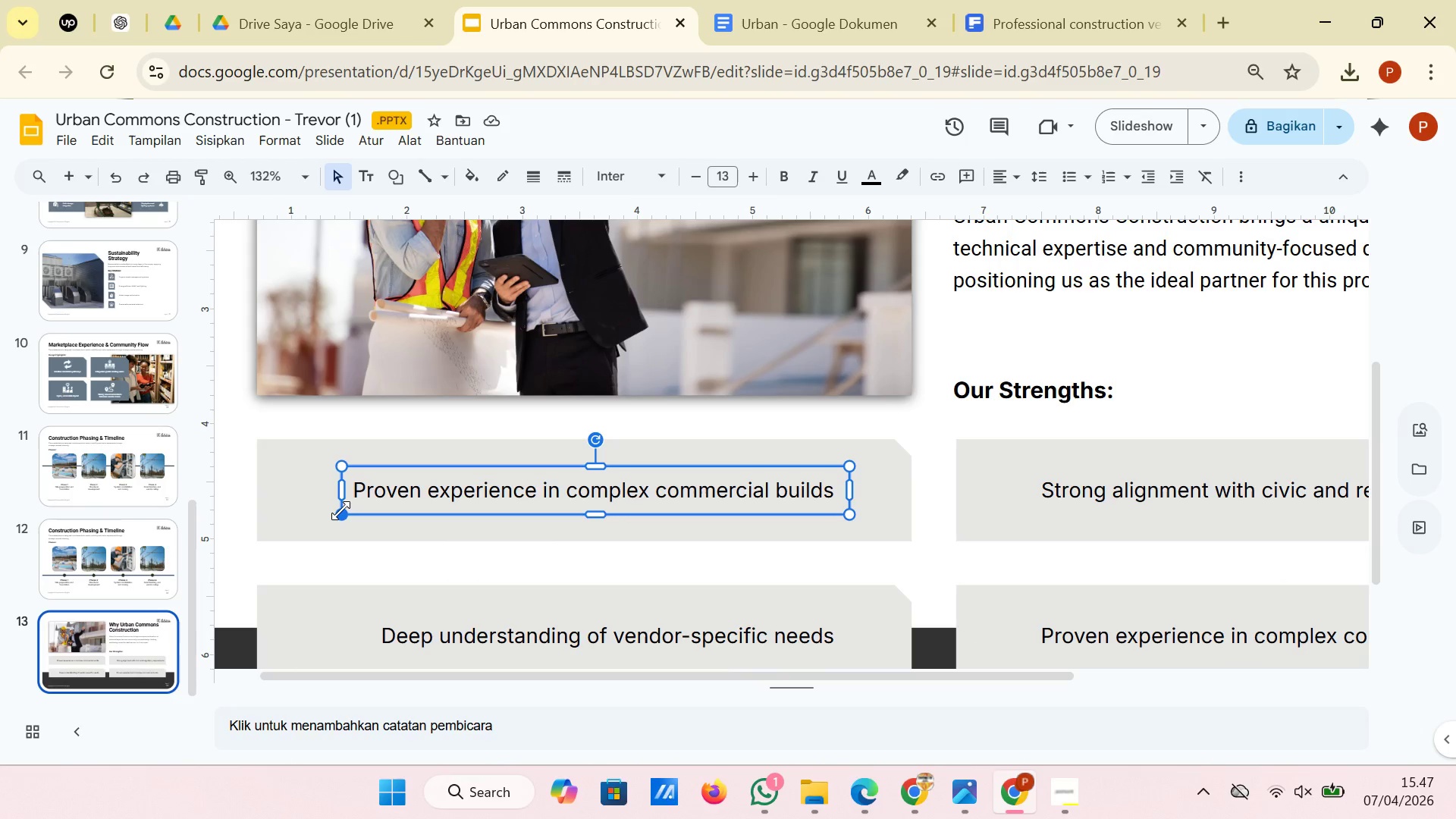 
wait(8.84)
 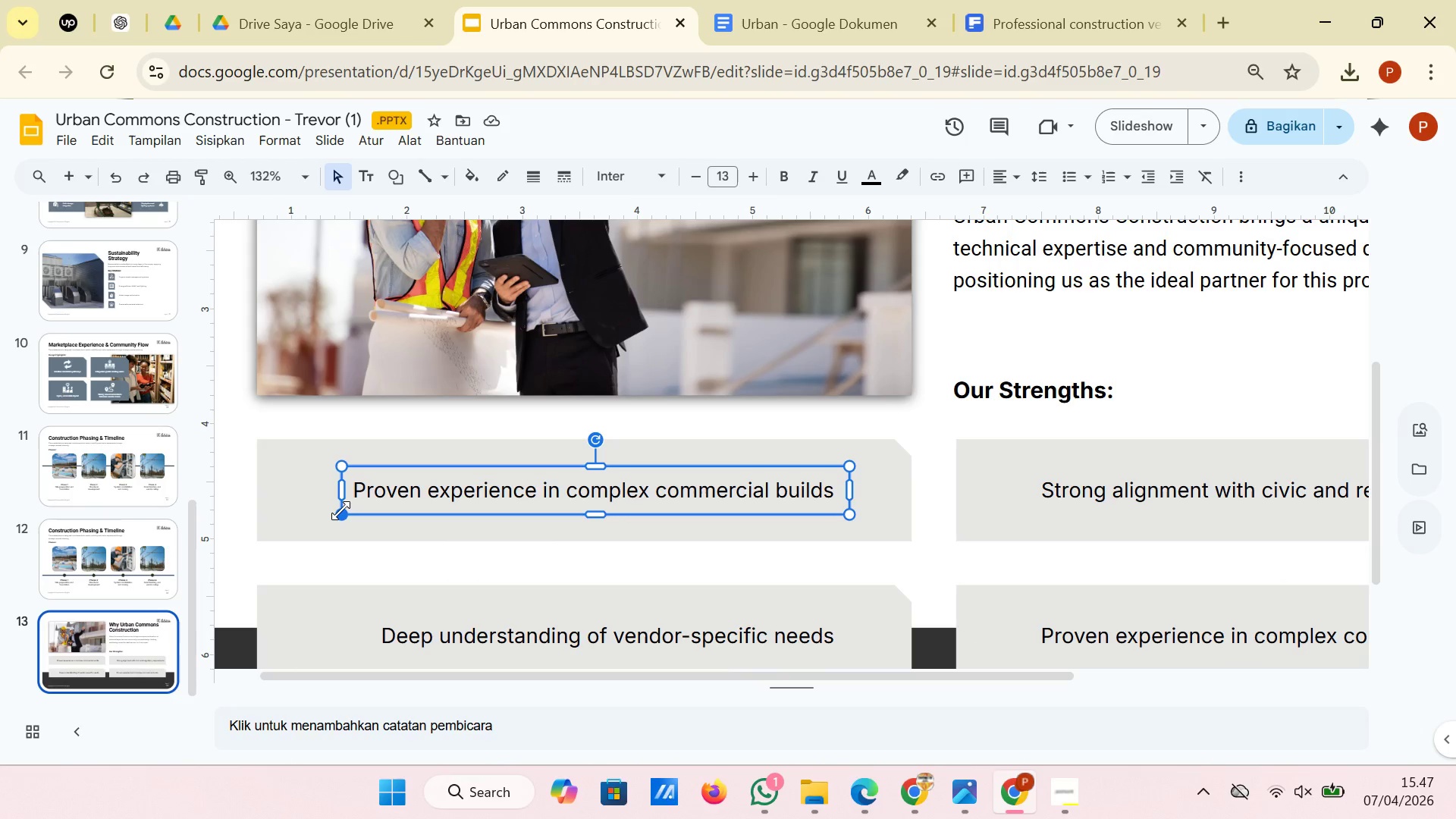 
left_click([411, 660])
 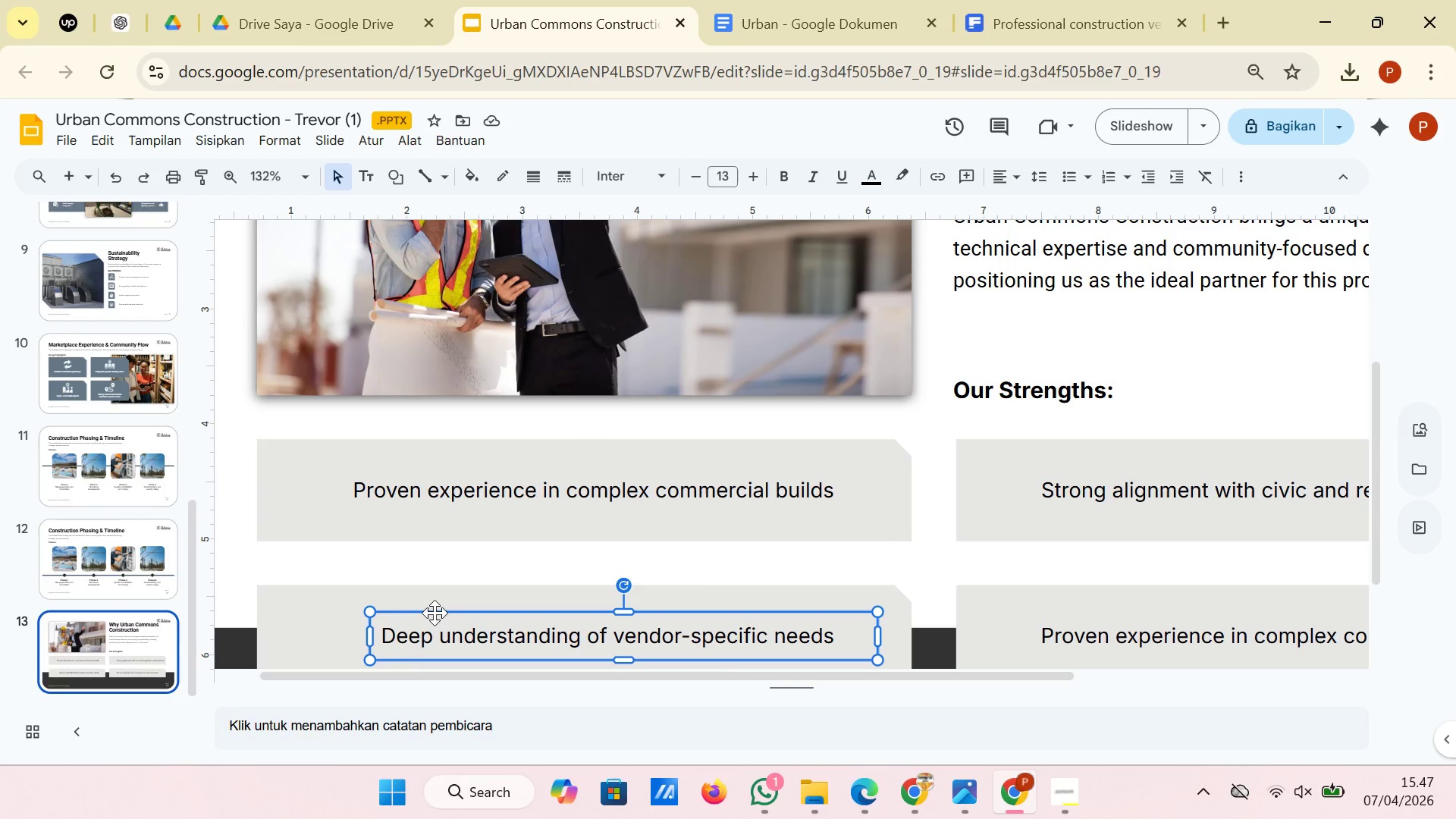 
left_click_drag(start_coordinate=[435, 613], to_coordinate=[409, 613])
 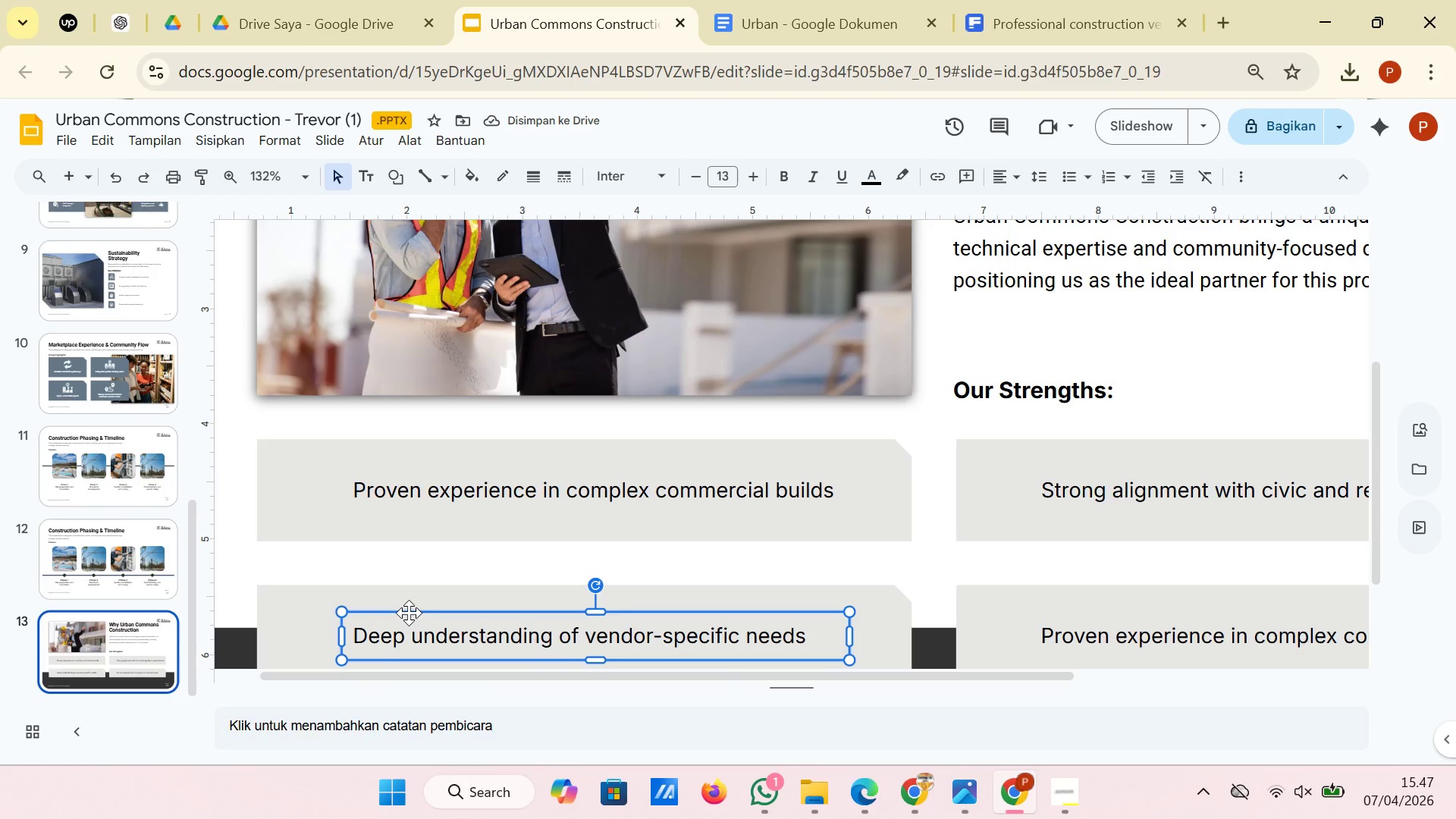 
hold_key(key=ShiftLeft, duration=0.84)
left_click([506, 478])
 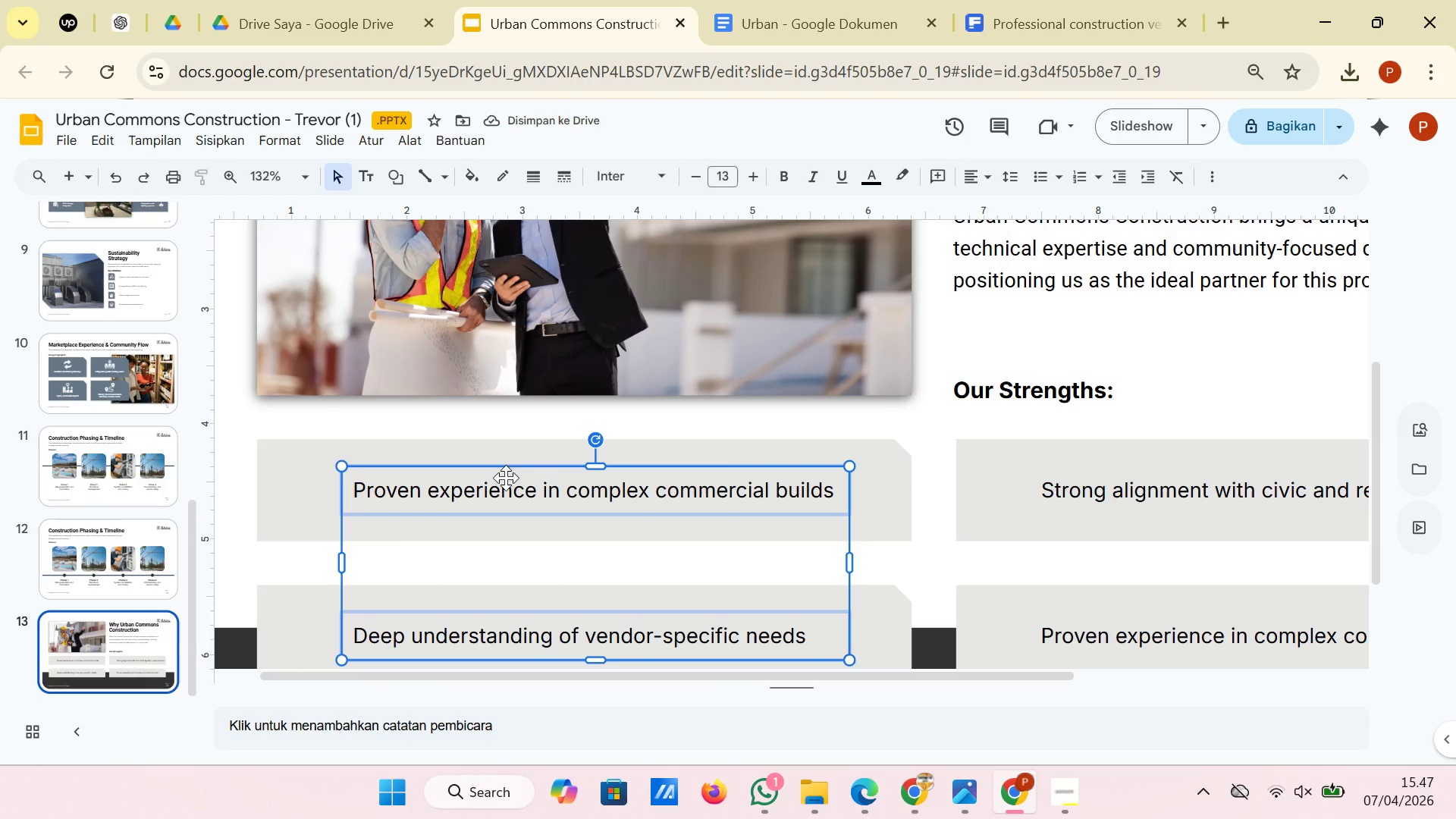 
right_click([506, 478])
 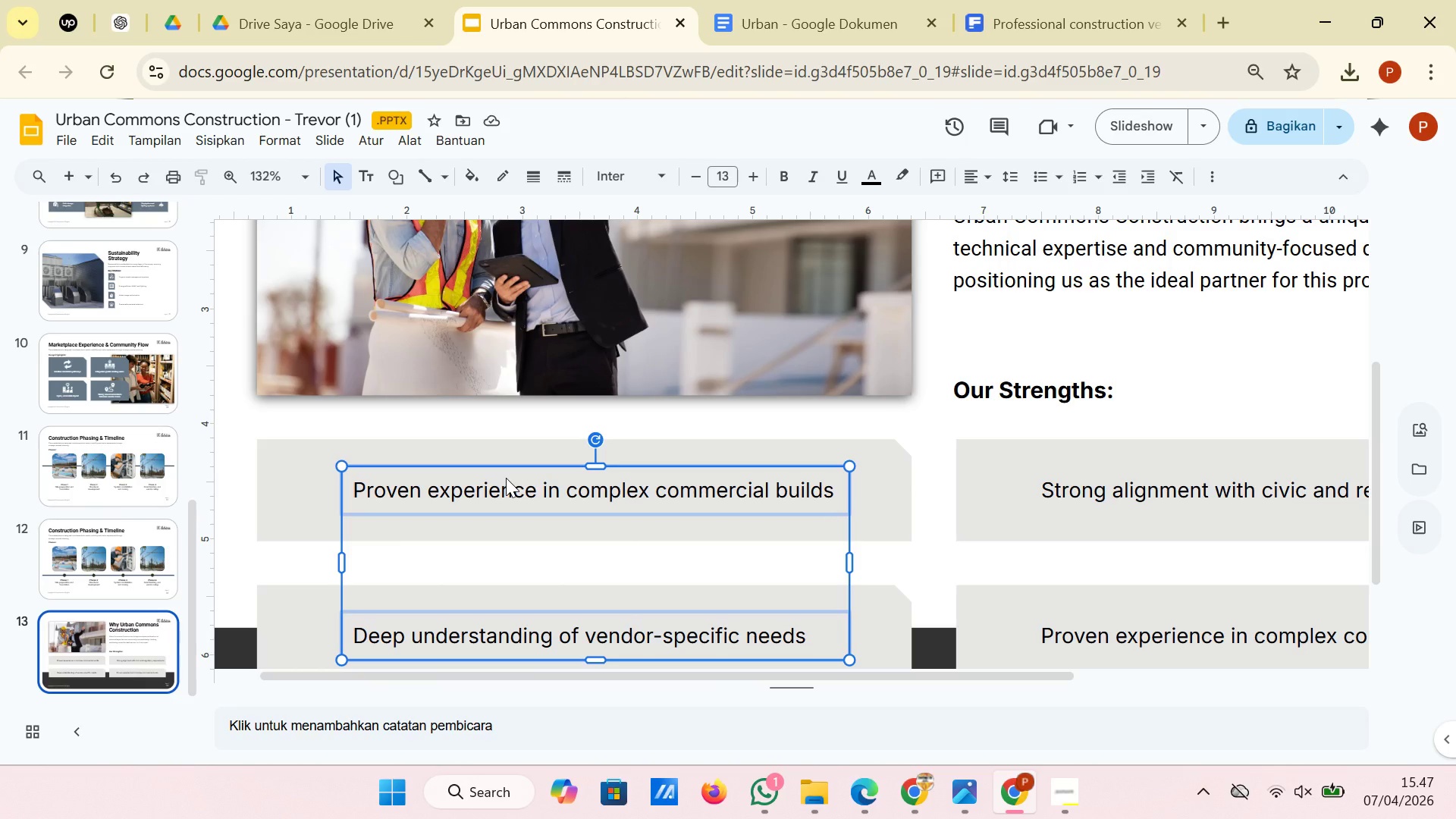 
right_click([506, 478])
 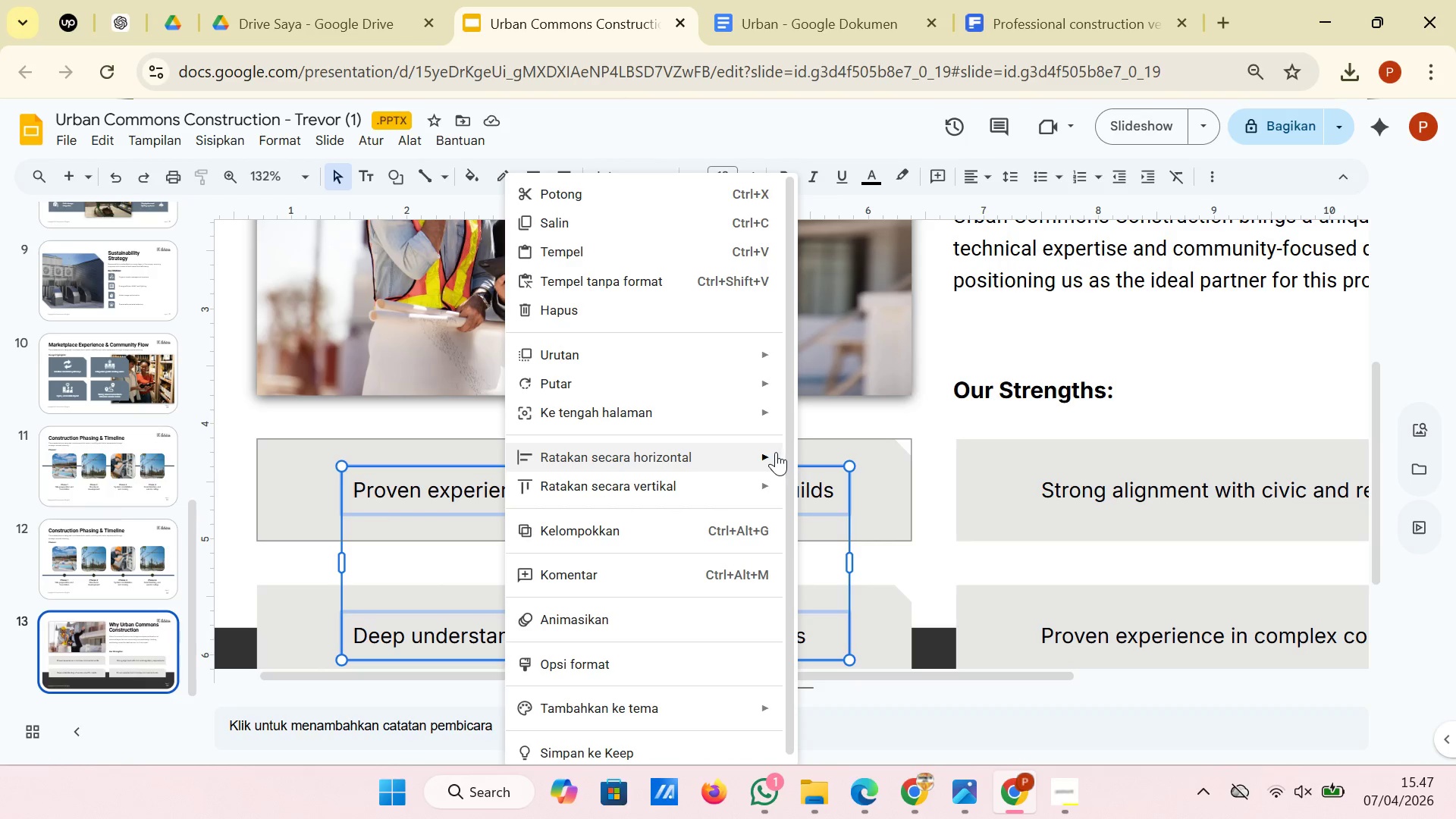 
left_click([786, 460])
 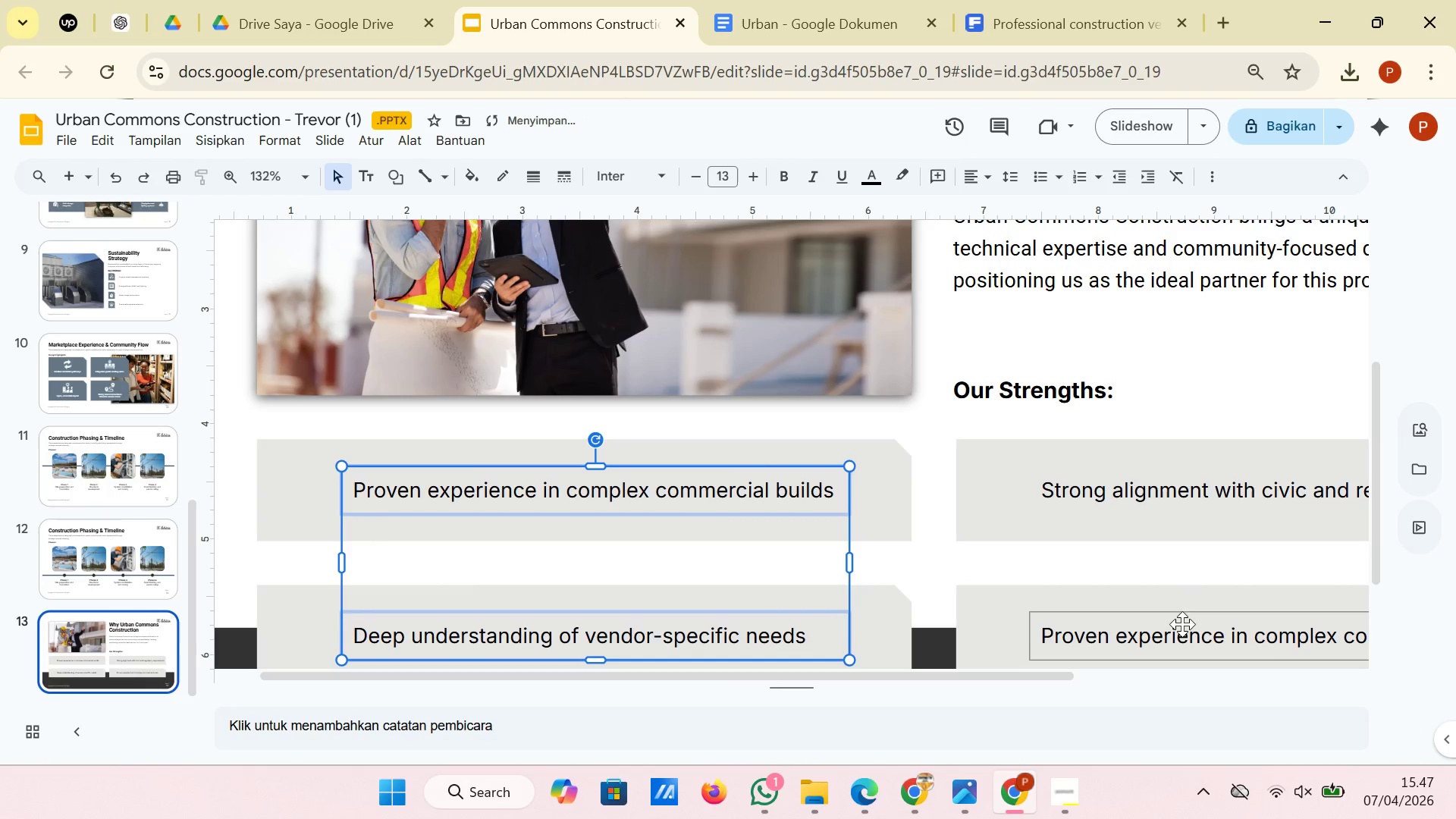 
left_click([1182, 624])
 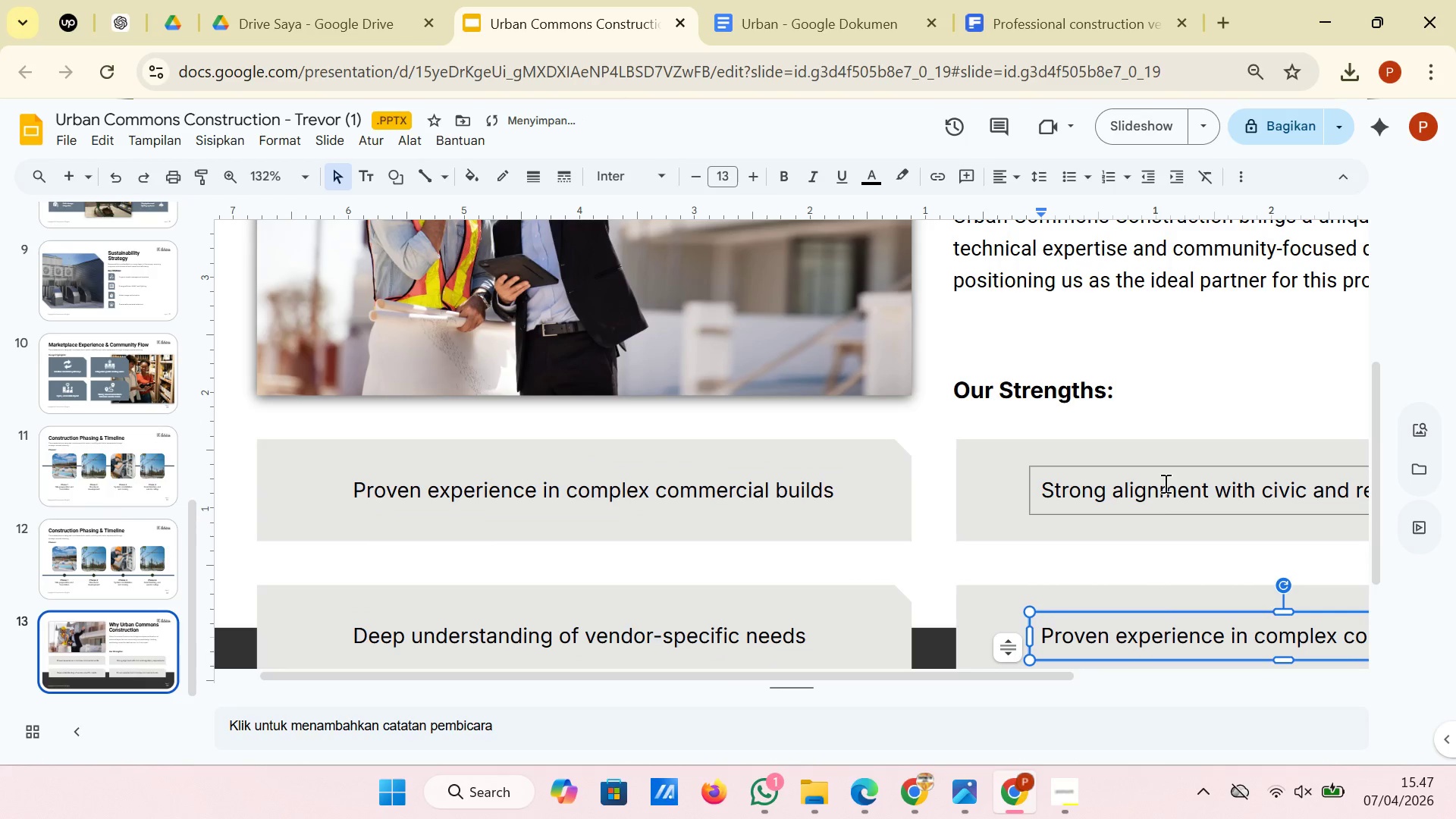 
hold_key(key=ShiftLeft, duration=0.7)
left_click([1164, 483])
 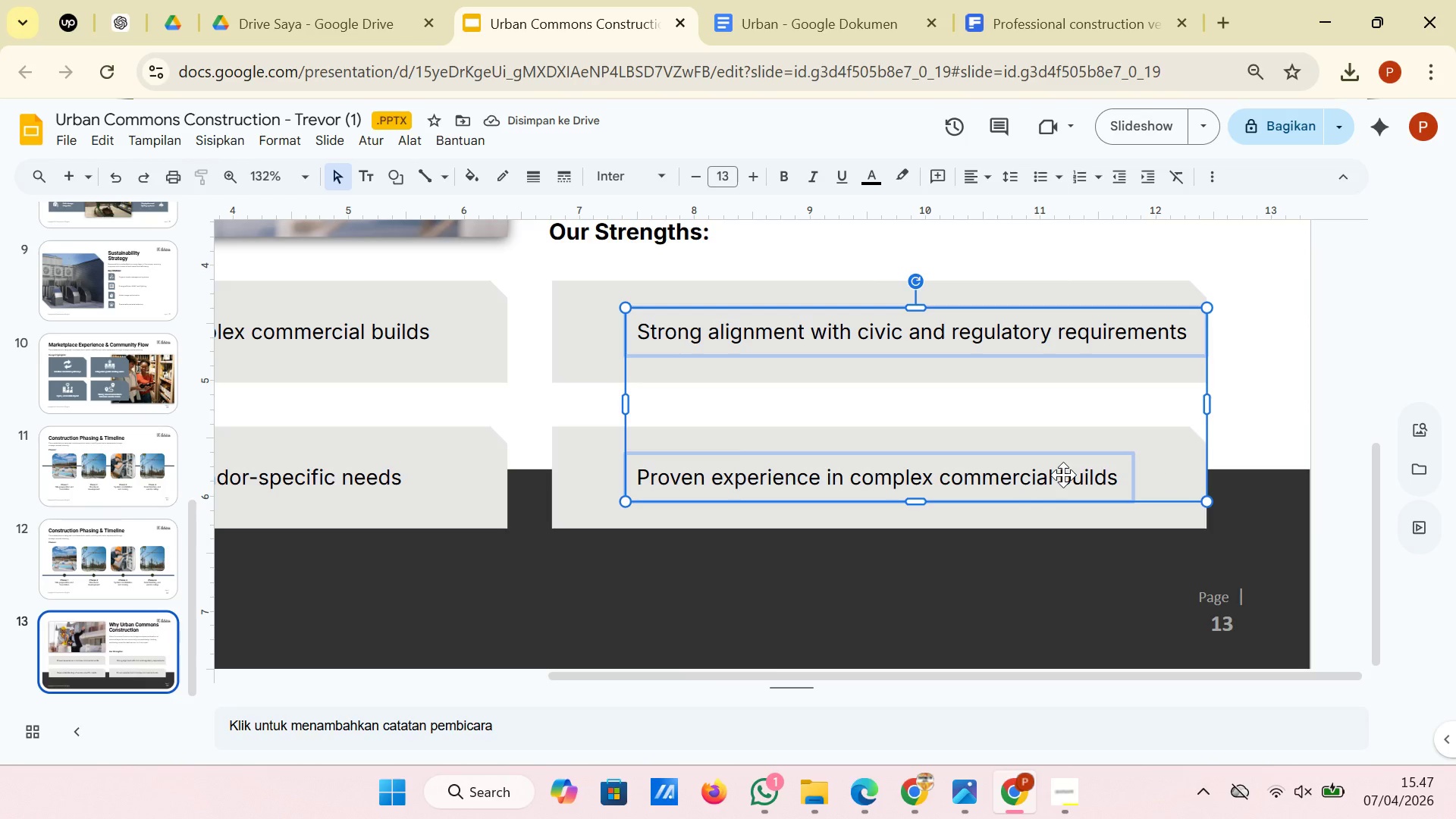 
right_click([1063, 475])
 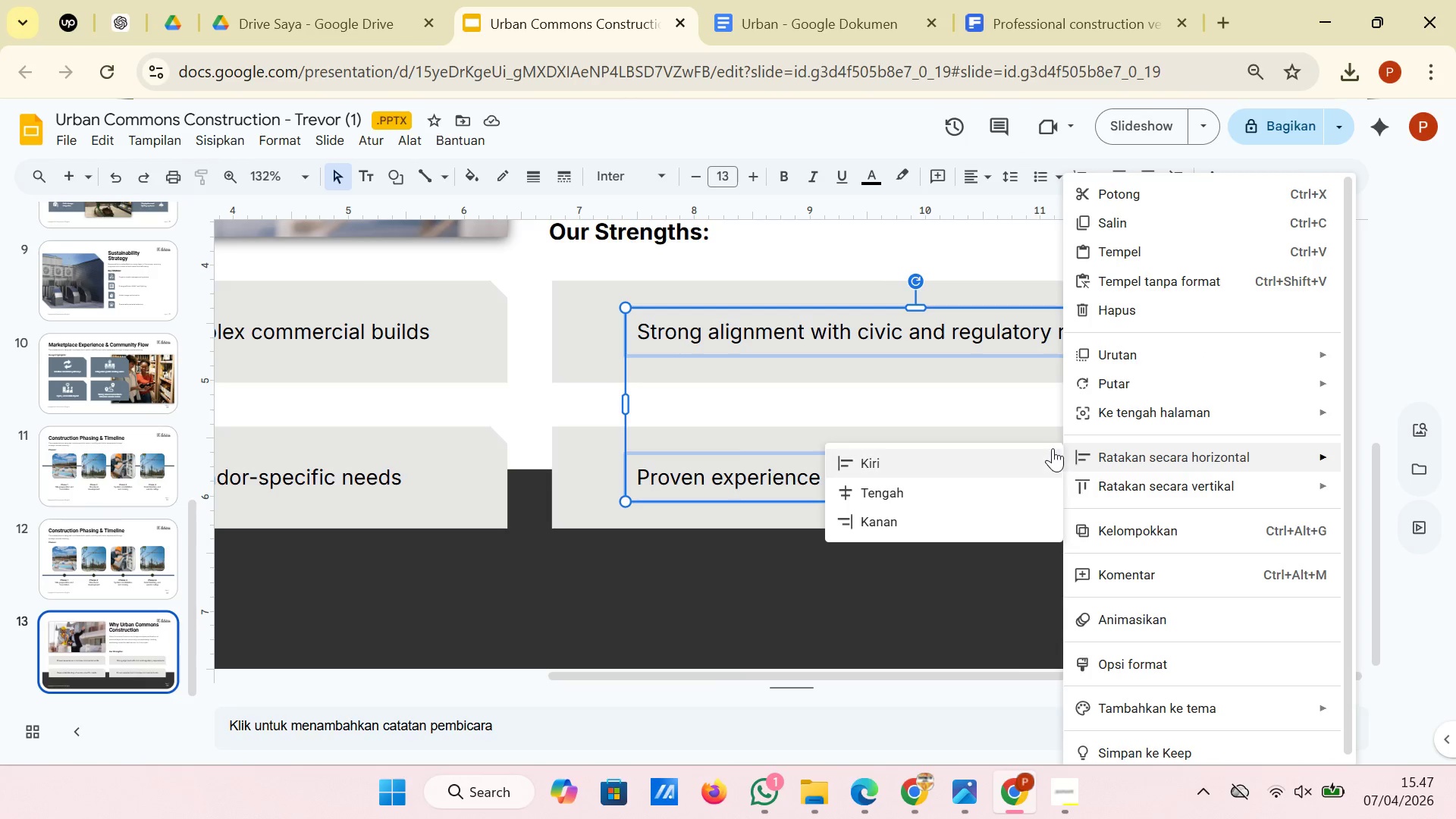 
left_click([1047, 448])
 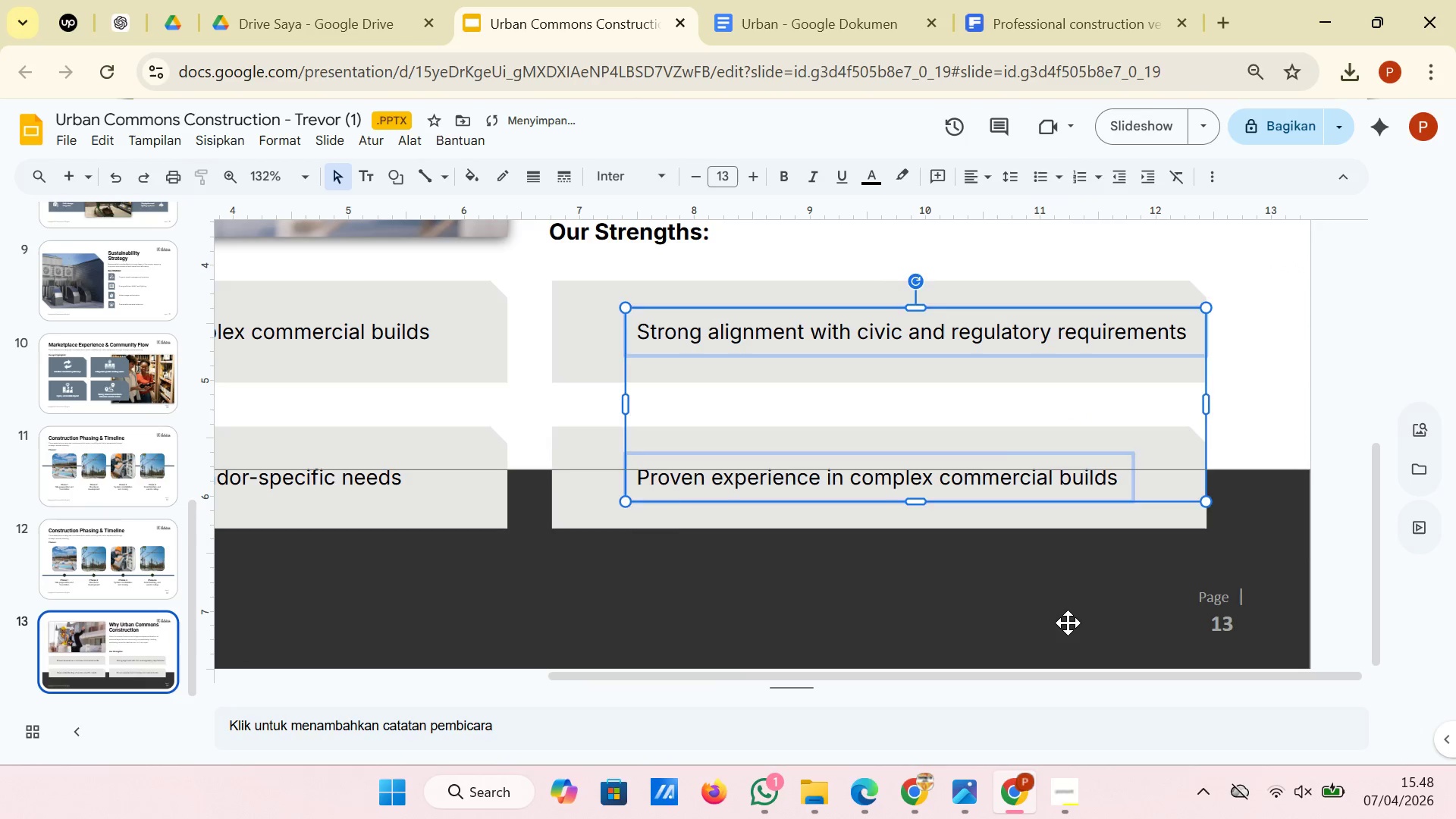 
left_click([1068, 623])
 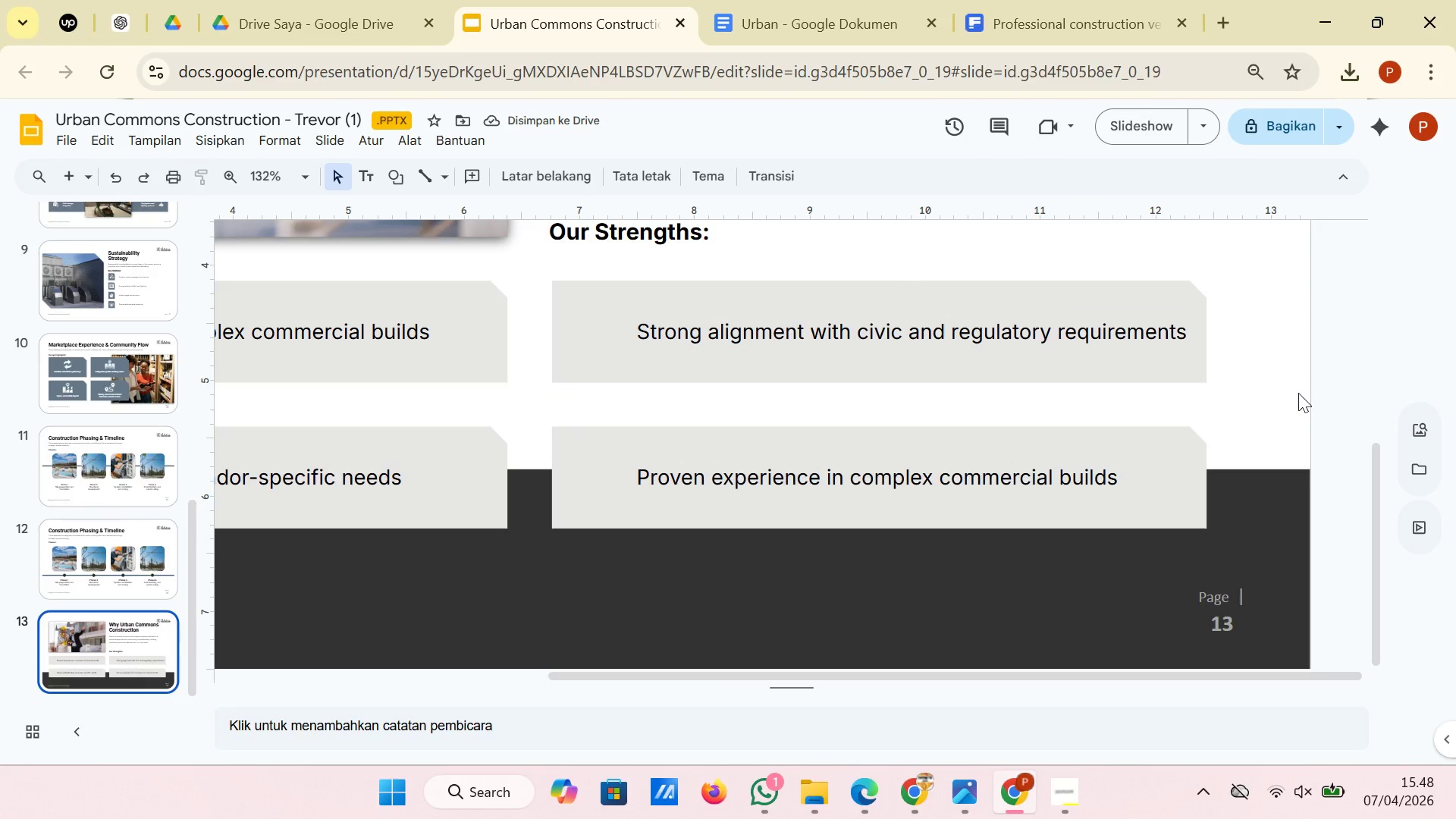 
hold_key(key=ControlLeft, duration=1.67)
scroll: coordinate [526, 455], scroll_direction: down, amount: 1.0
 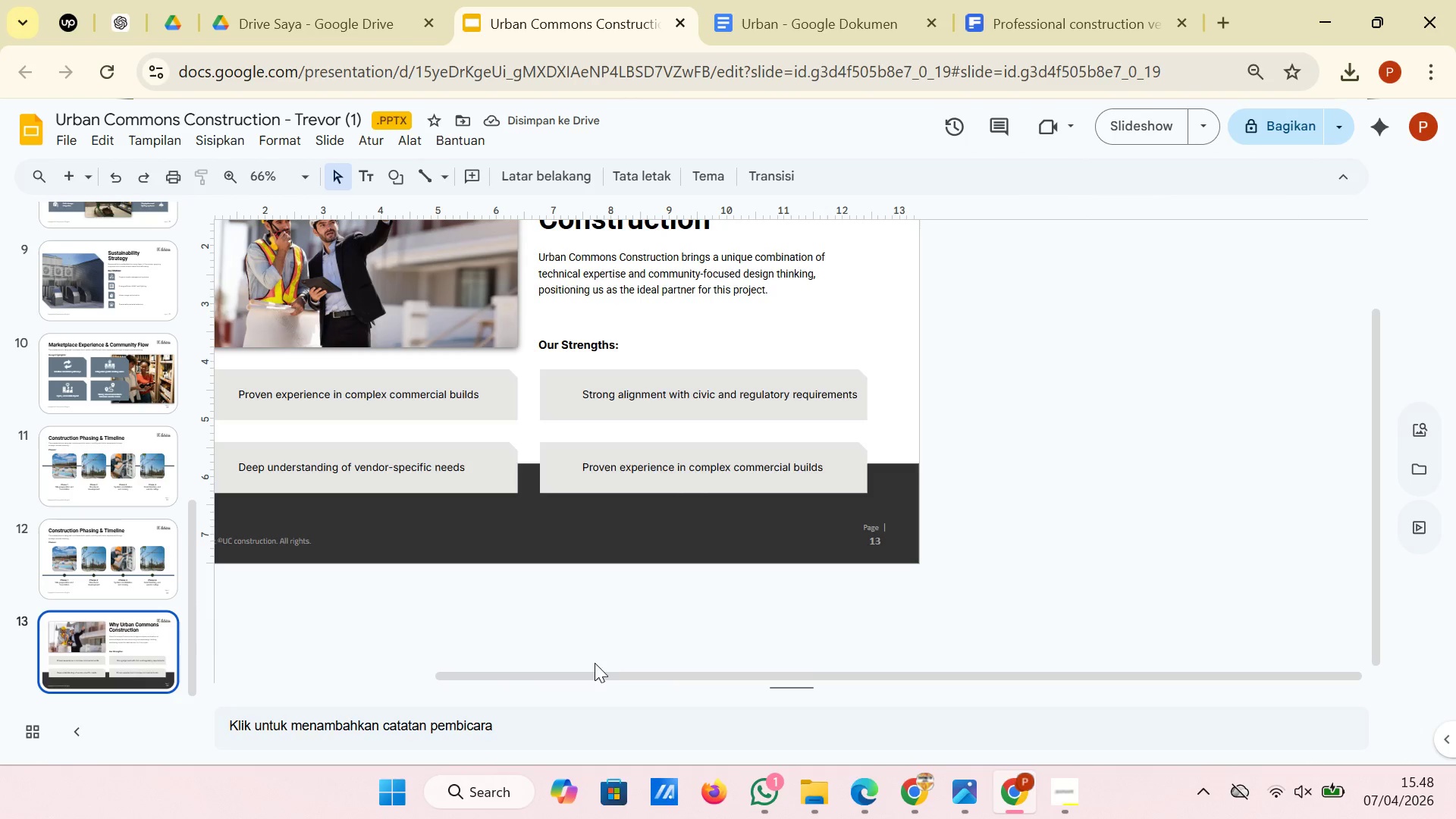 
left_click_drag(start_coordinate=[597, 675], to_coordinate=[425, 675])
 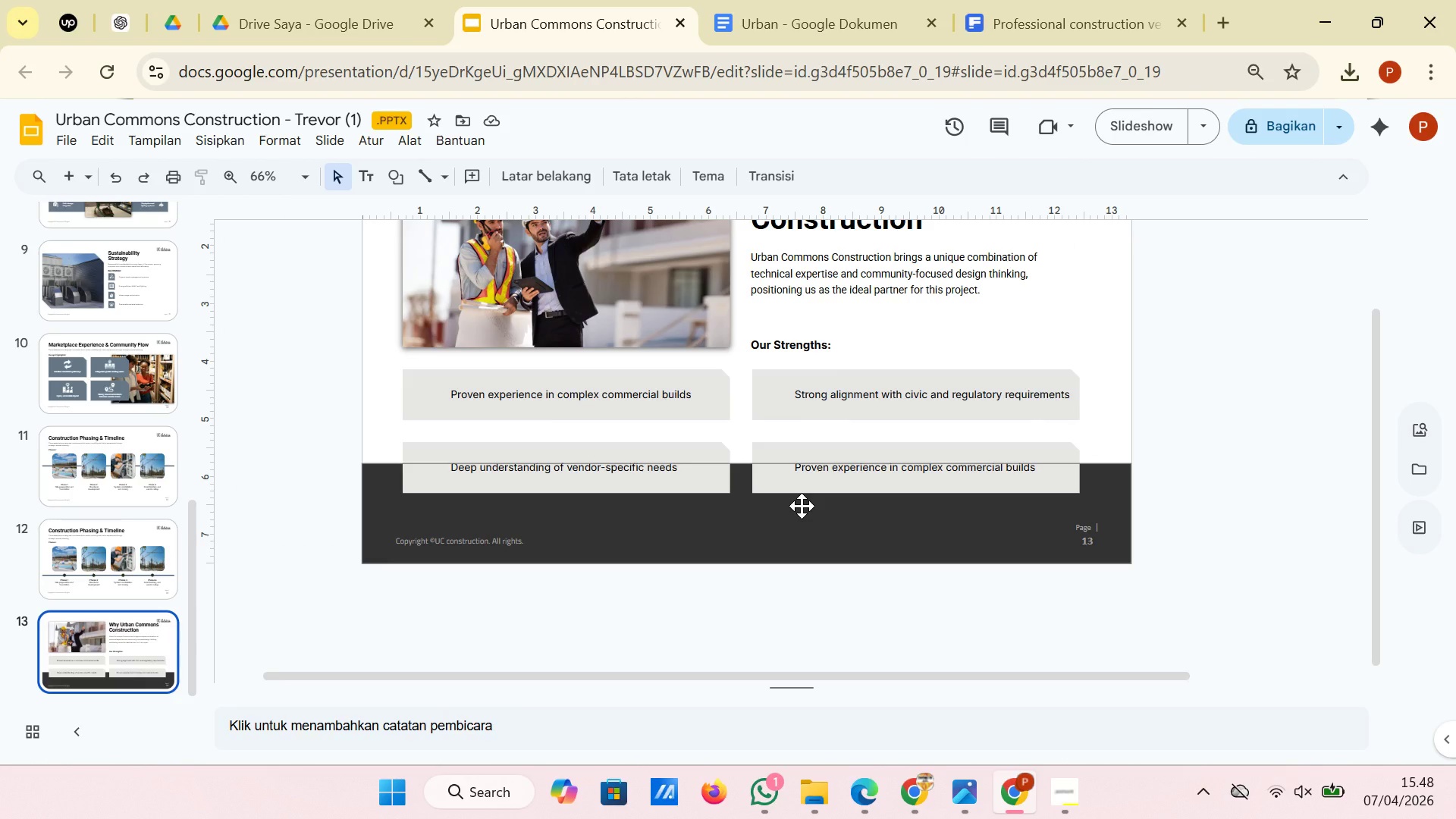 
scroll: coordinate [802, 506], scroll_direction: up, amount: 1.0
 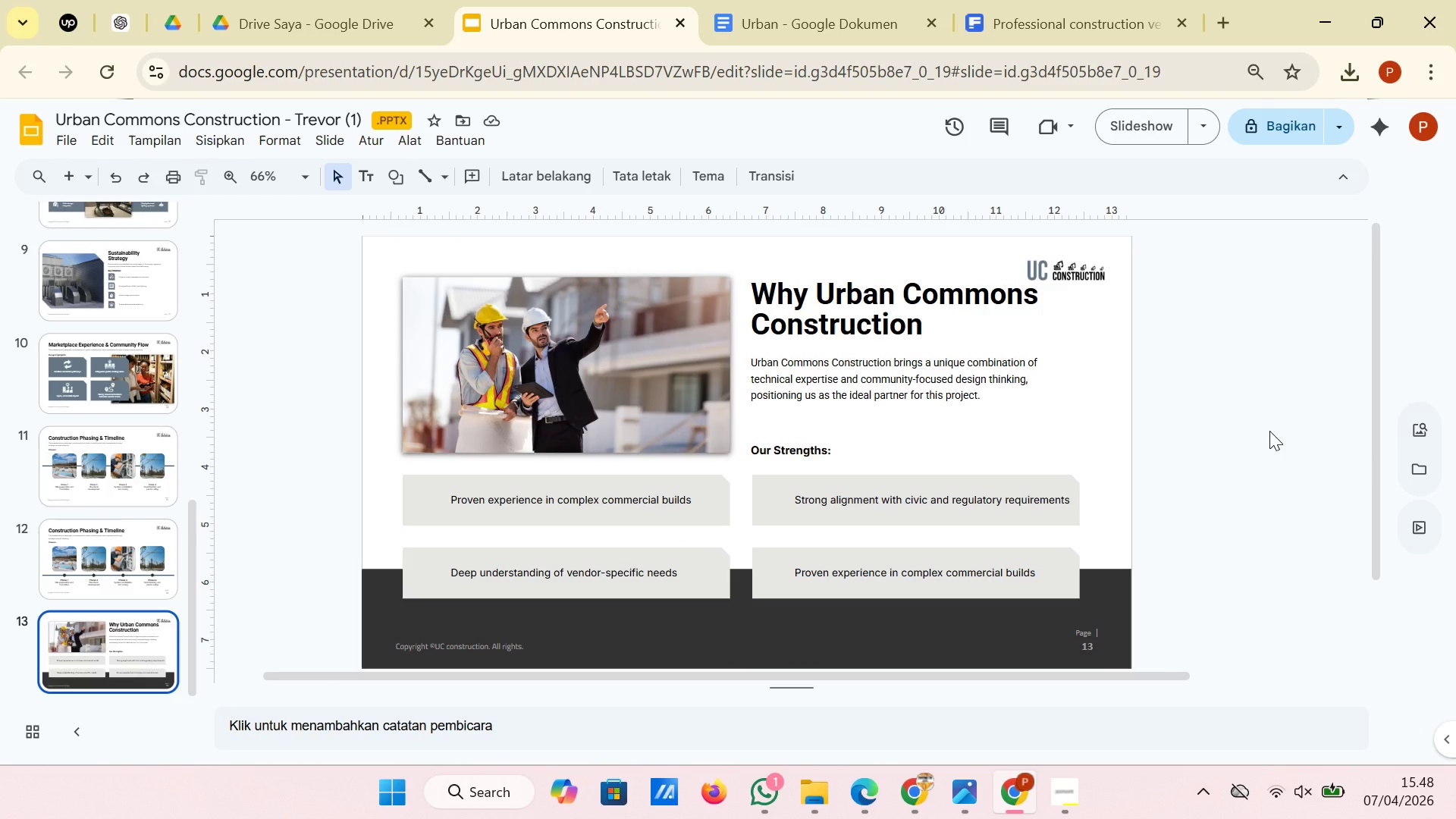 
wait(5.6)
 